 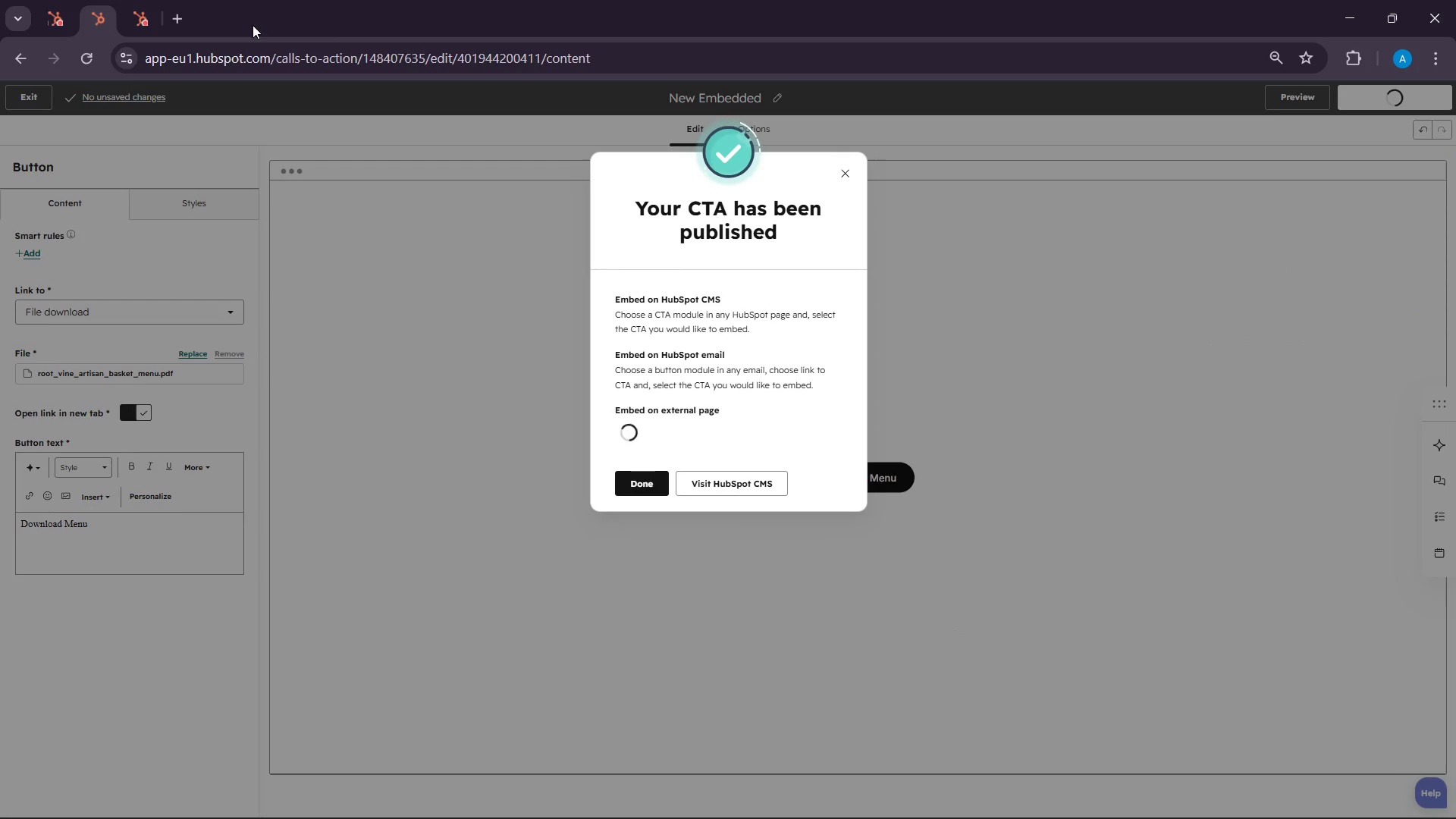 
left_click([639, 482])
 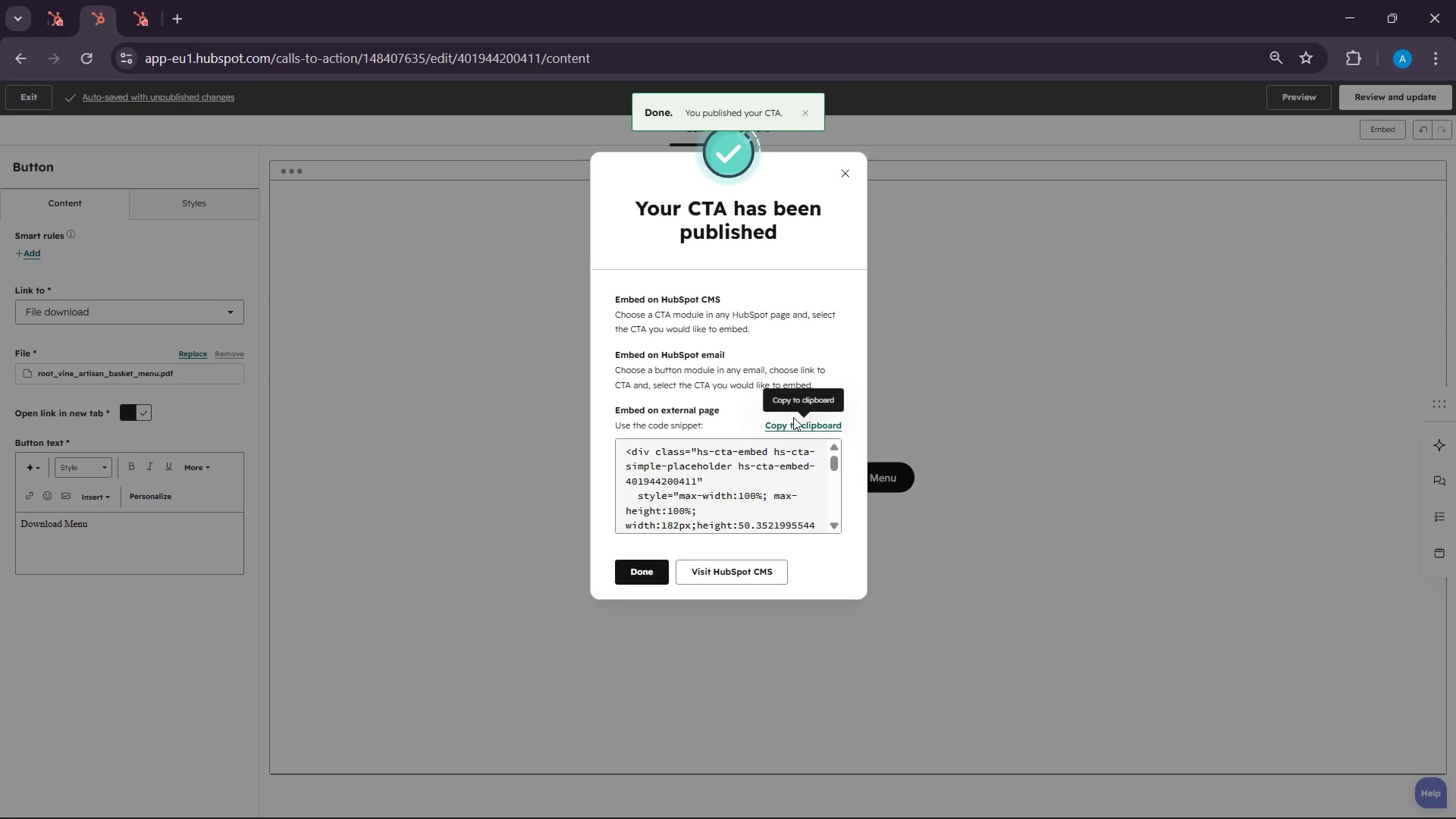 
left_click([792, 422])
 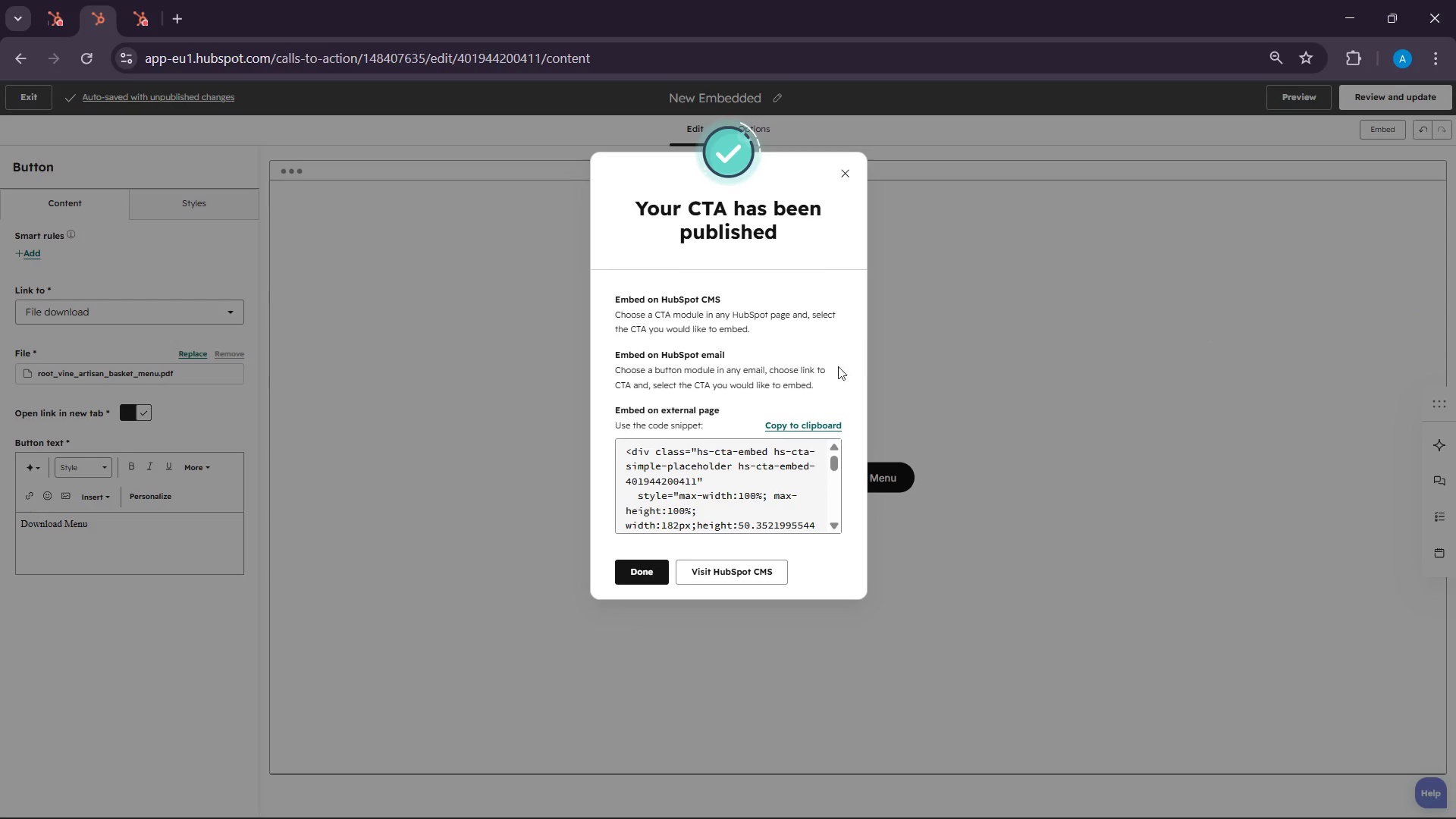 
scroll: coordinate [758, 479], scroll_direction: down, amount: 15.0
 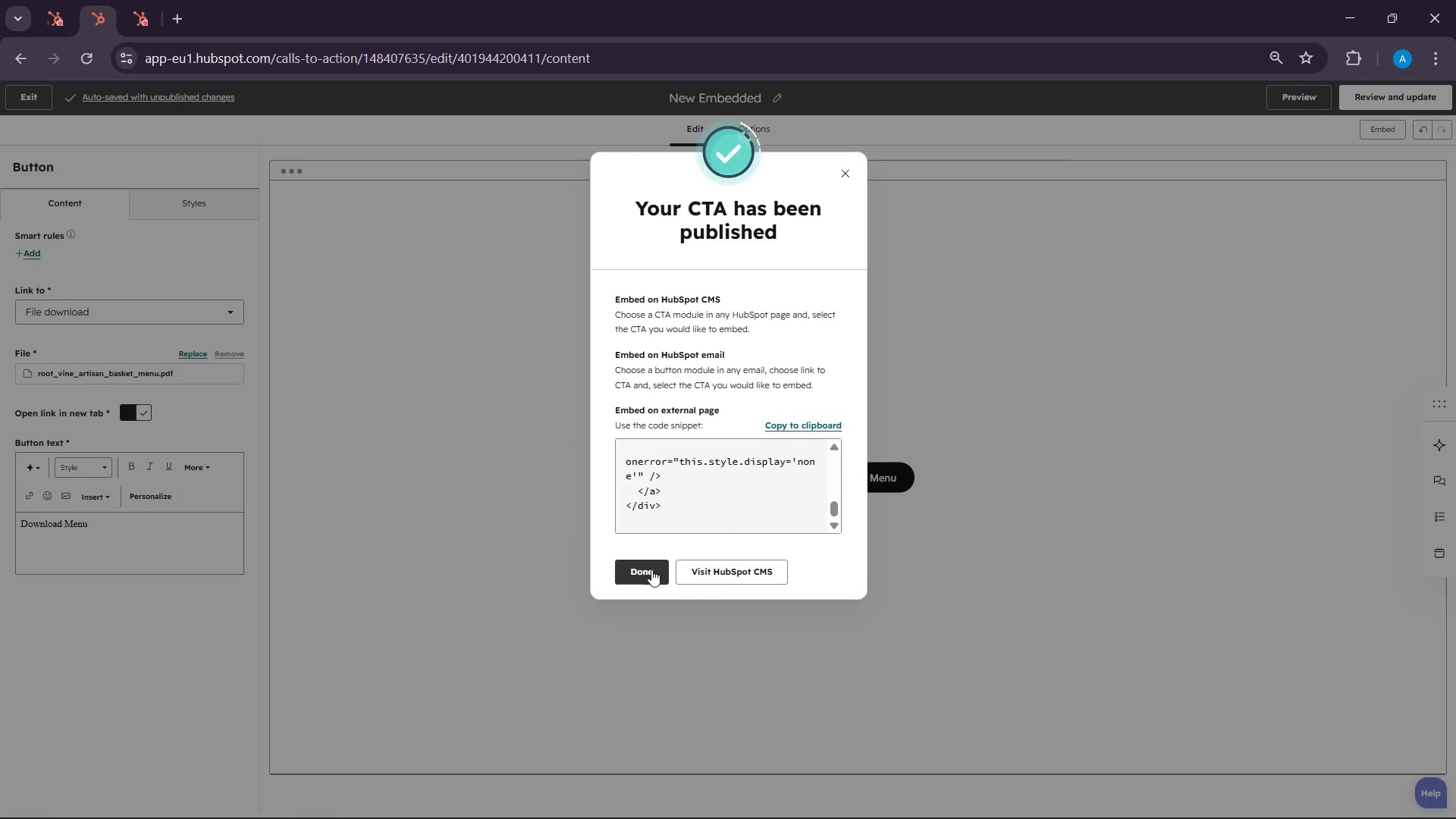 
left_click([633, 572])
 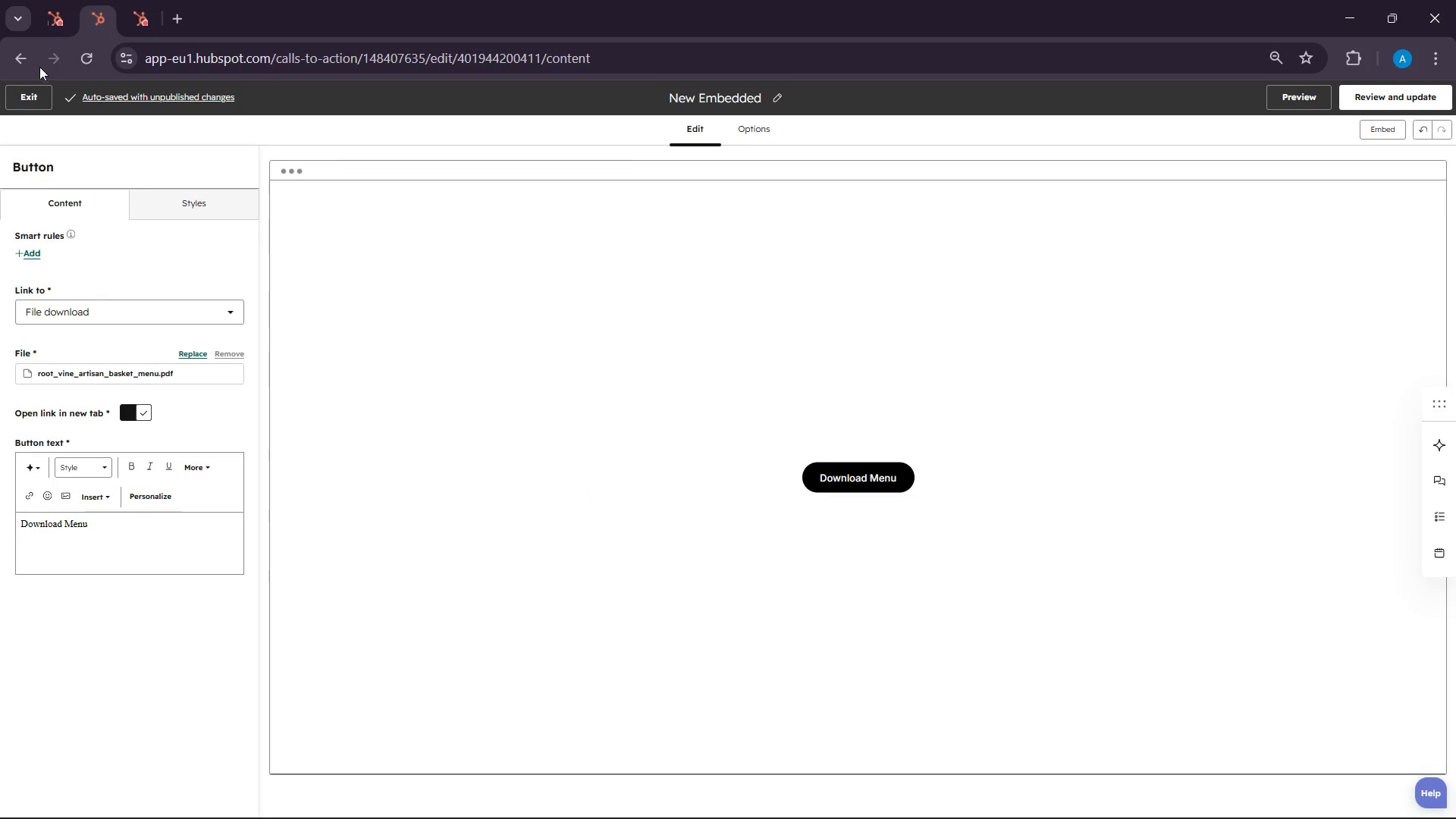 
left_click([14, 91])
 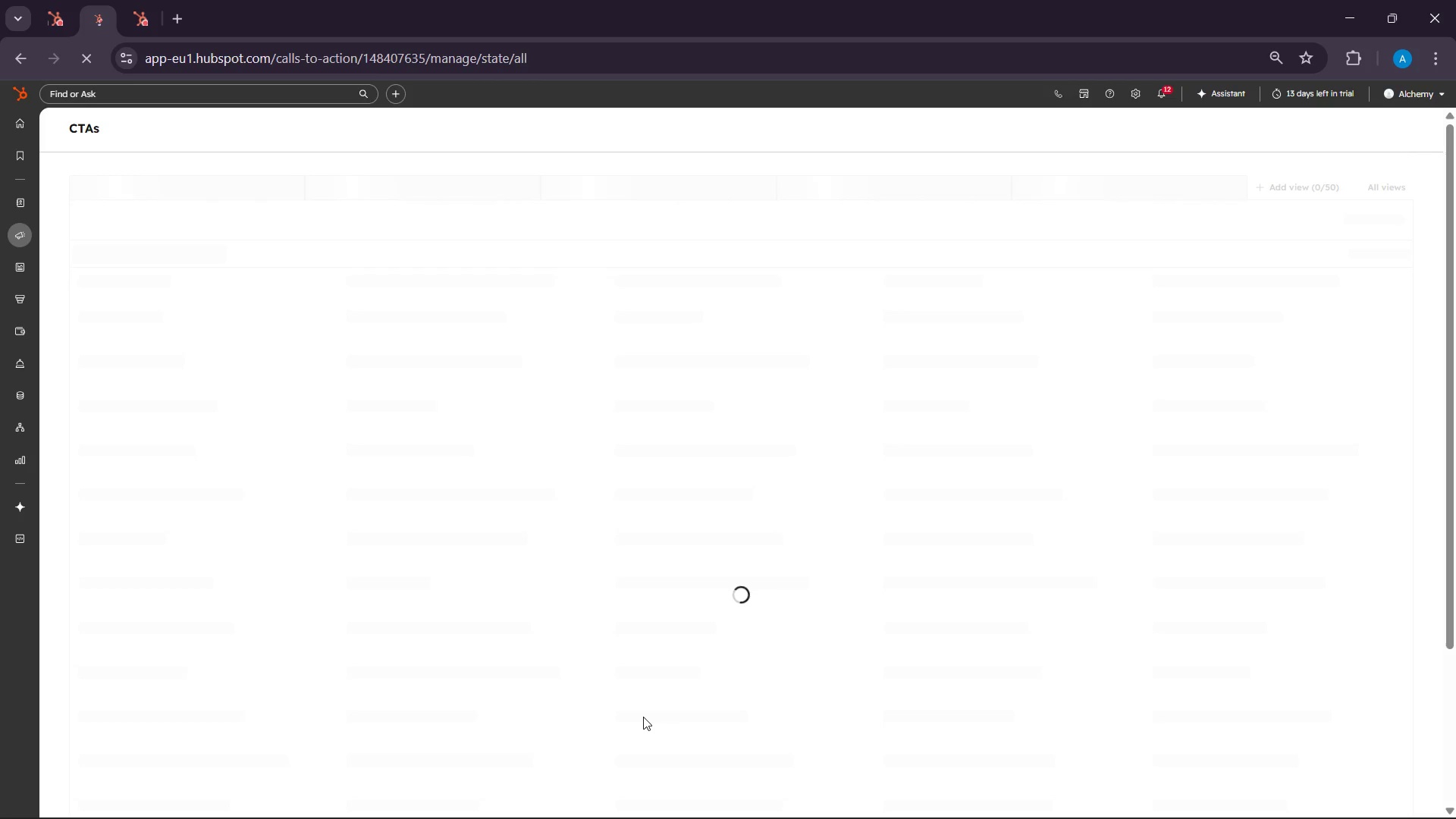 
wait(17.09)
 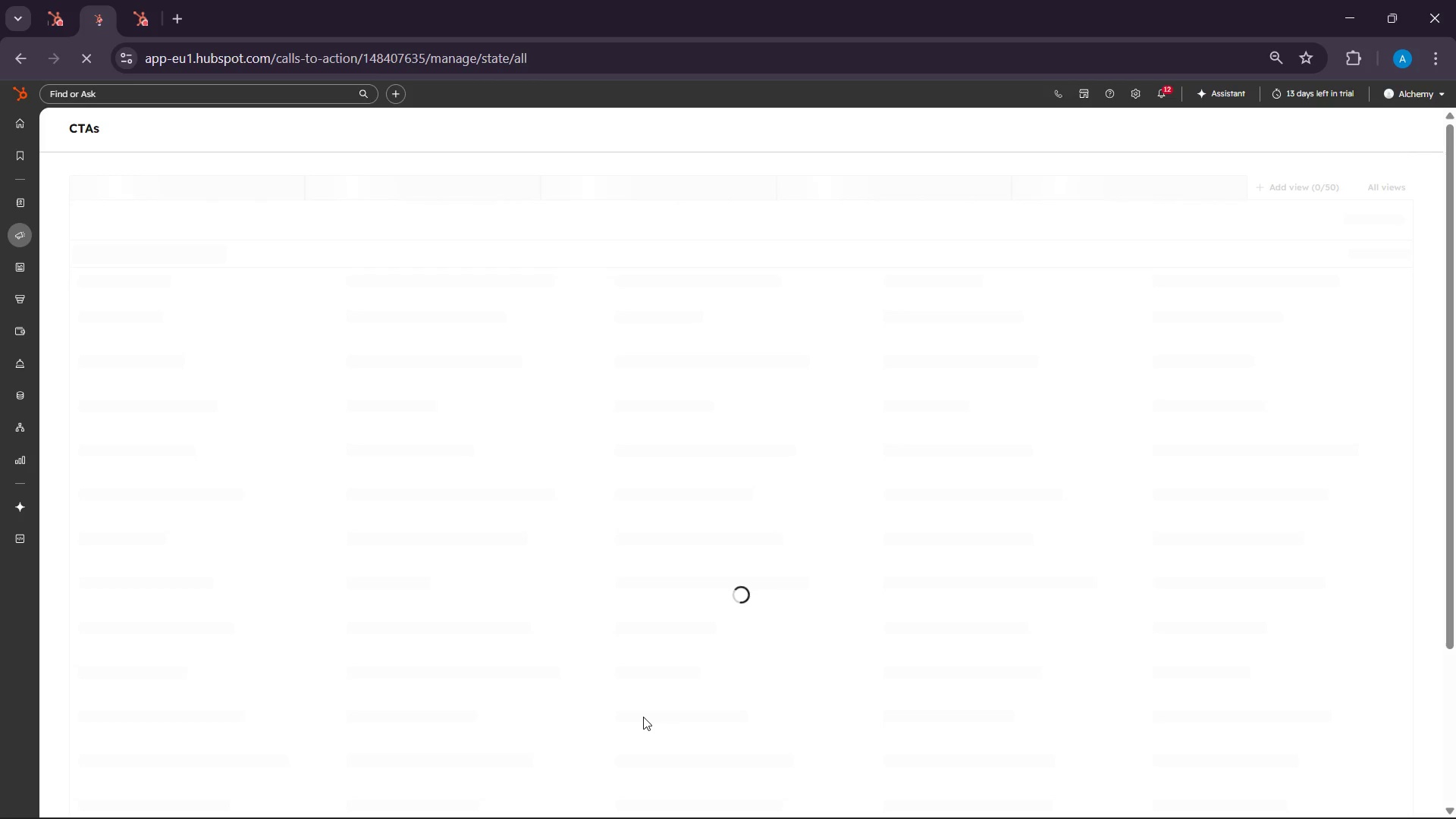 
left_click([344, 340])
 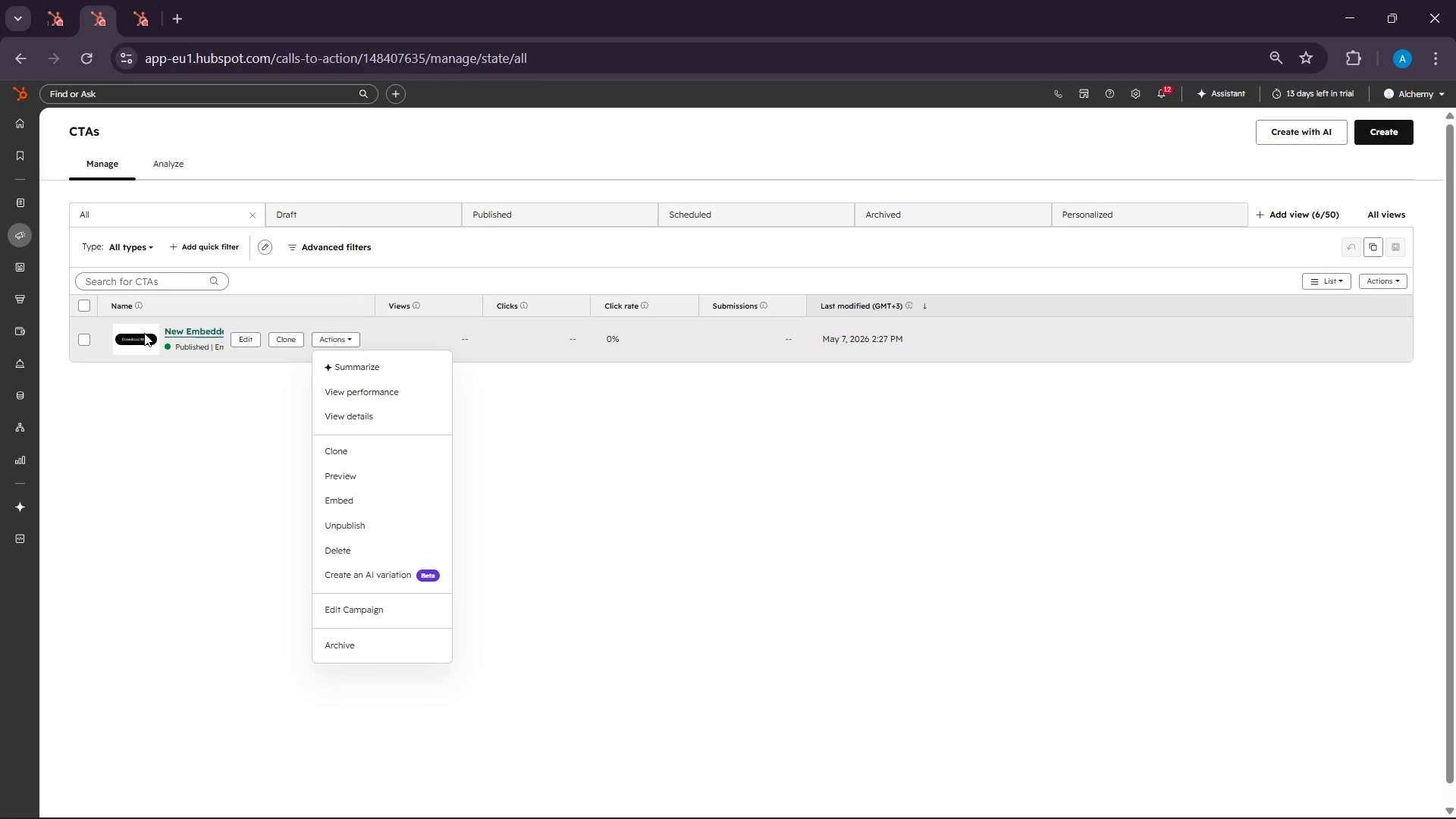 
wait(8.0)
 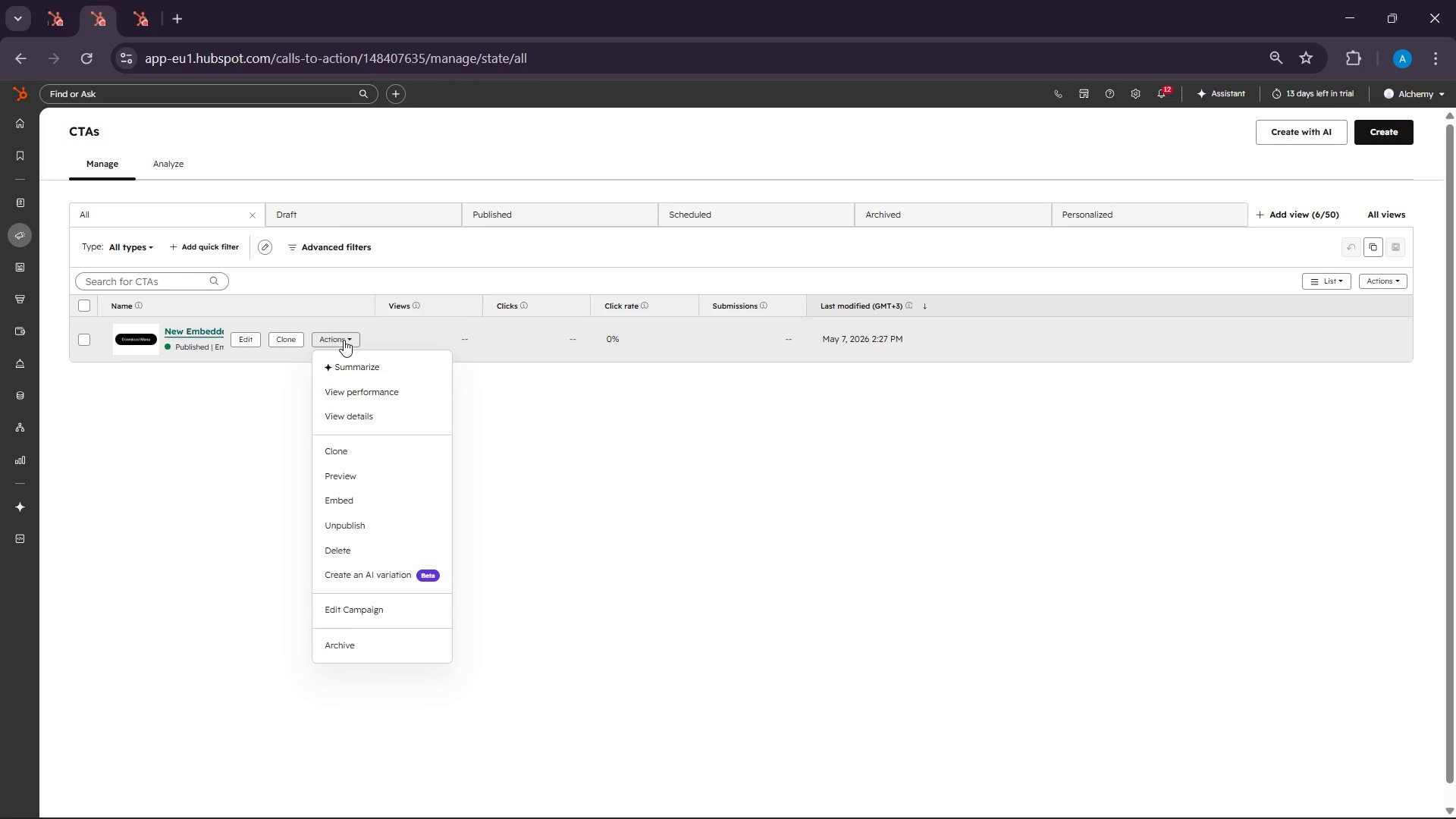 
right_click([194, 334])
 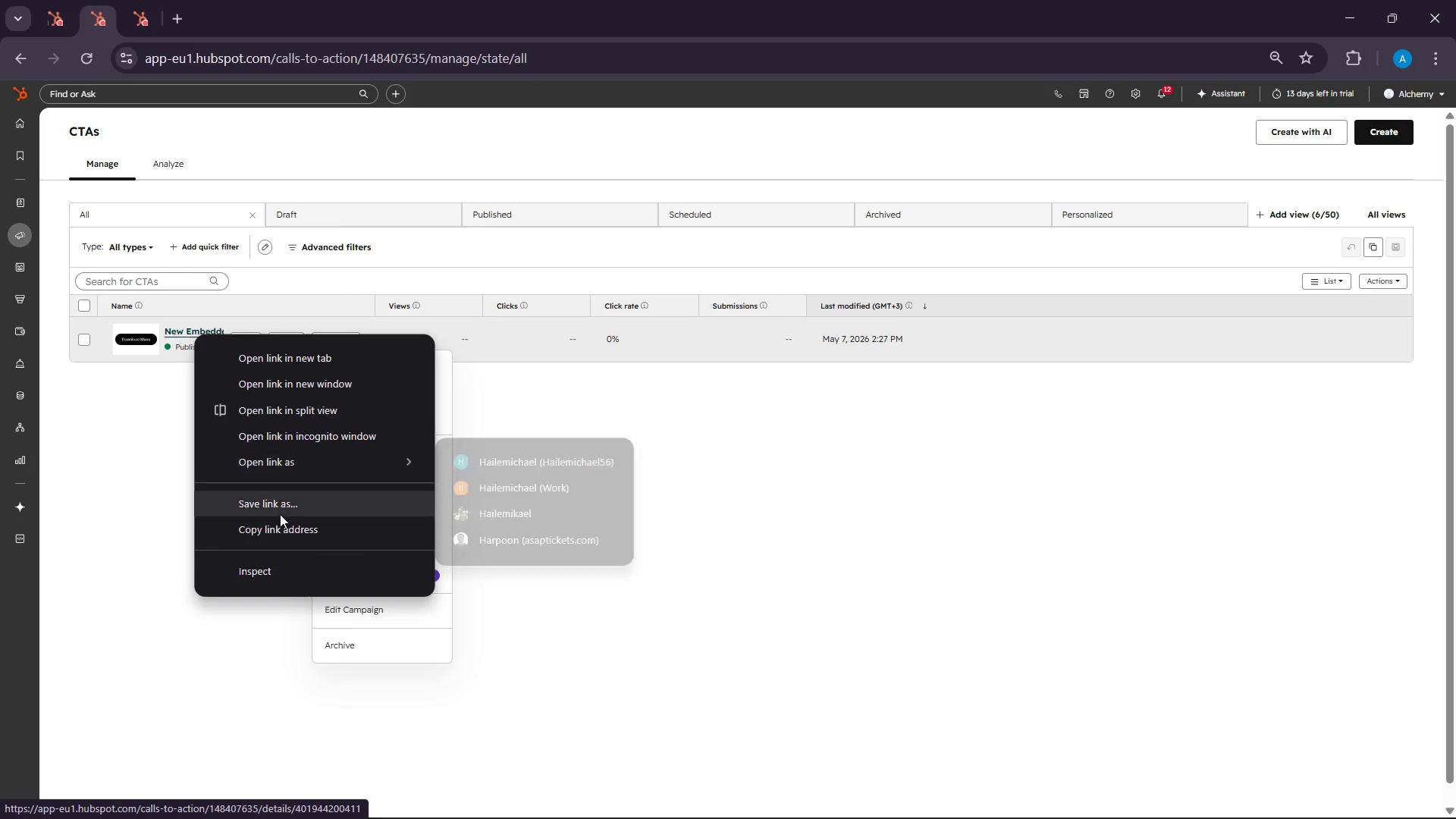 
left_click([277, 531])
 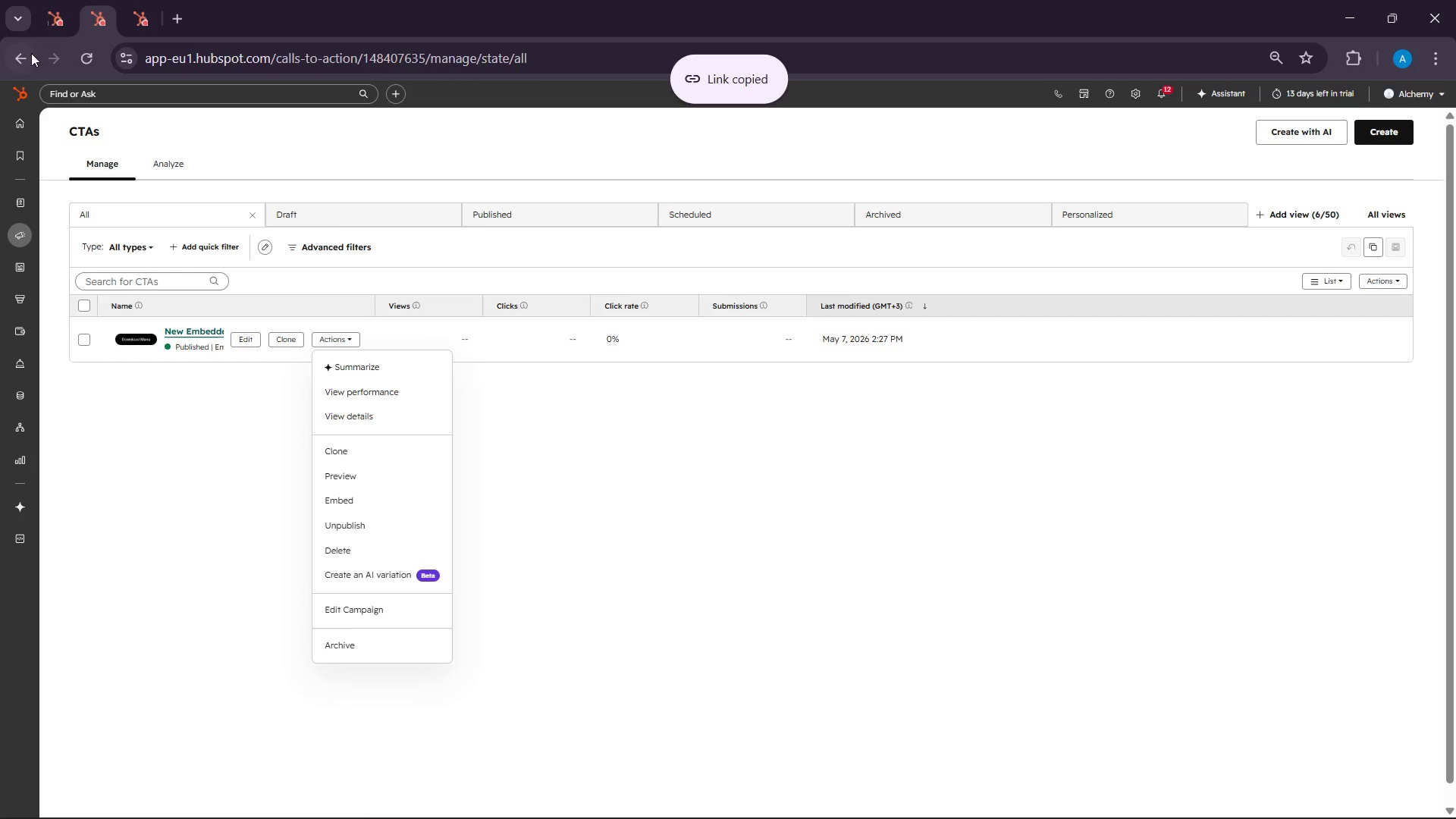 
left_click([52, 9])
 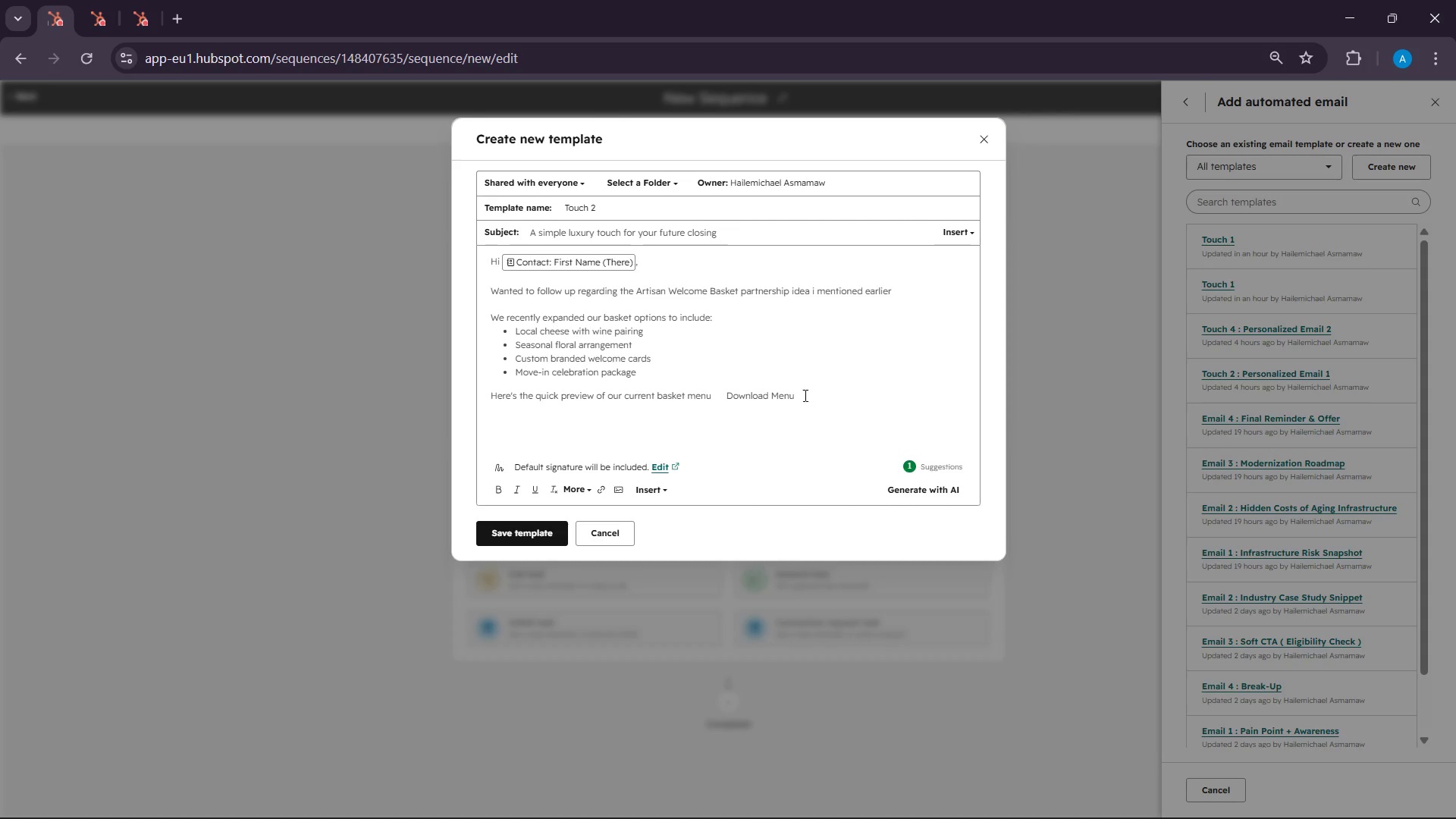 
left_click_drag(start_coordinate=[799, 394], to_coordinate=[728, 387])
 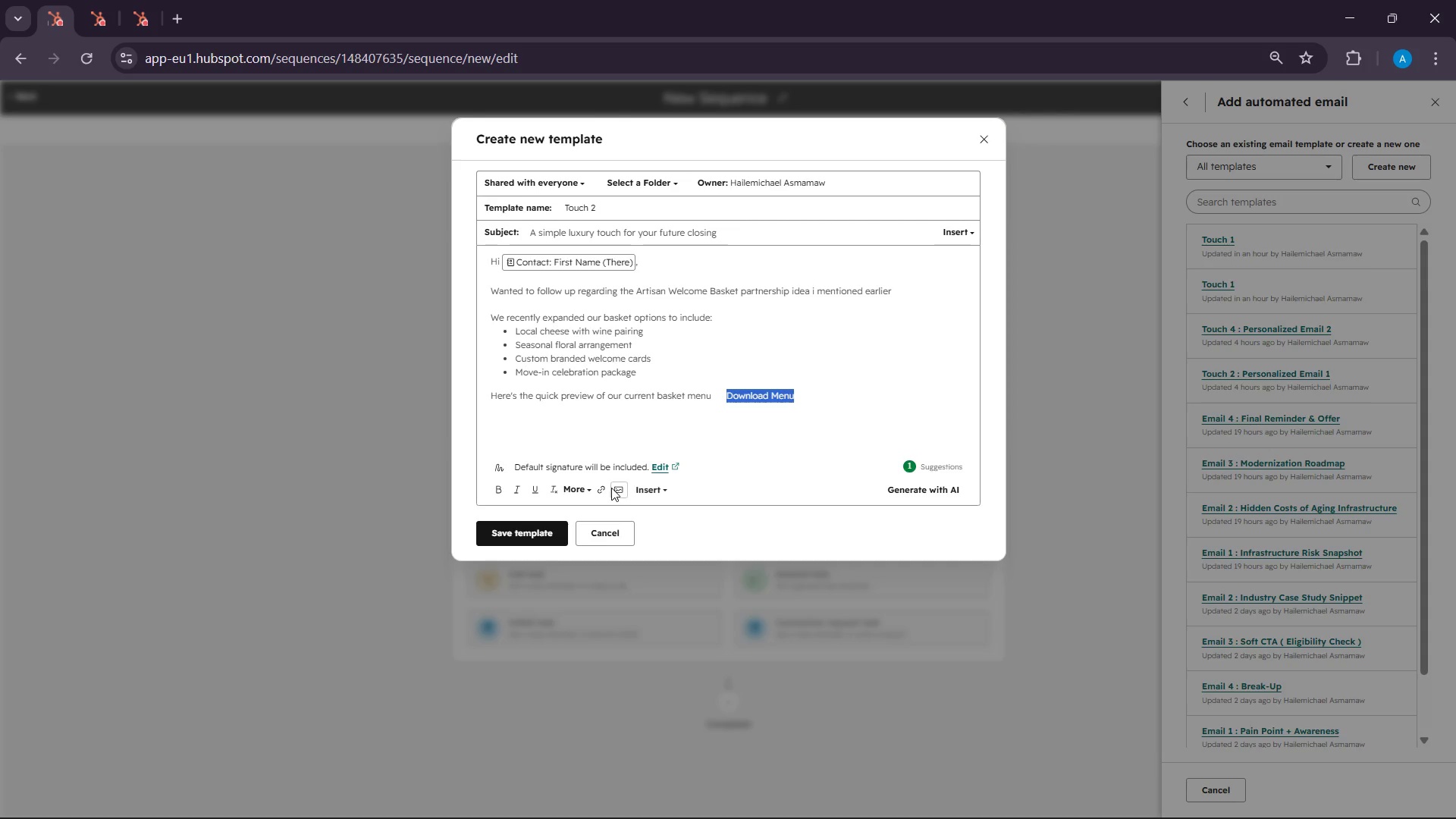 
left_click([604, 488])
 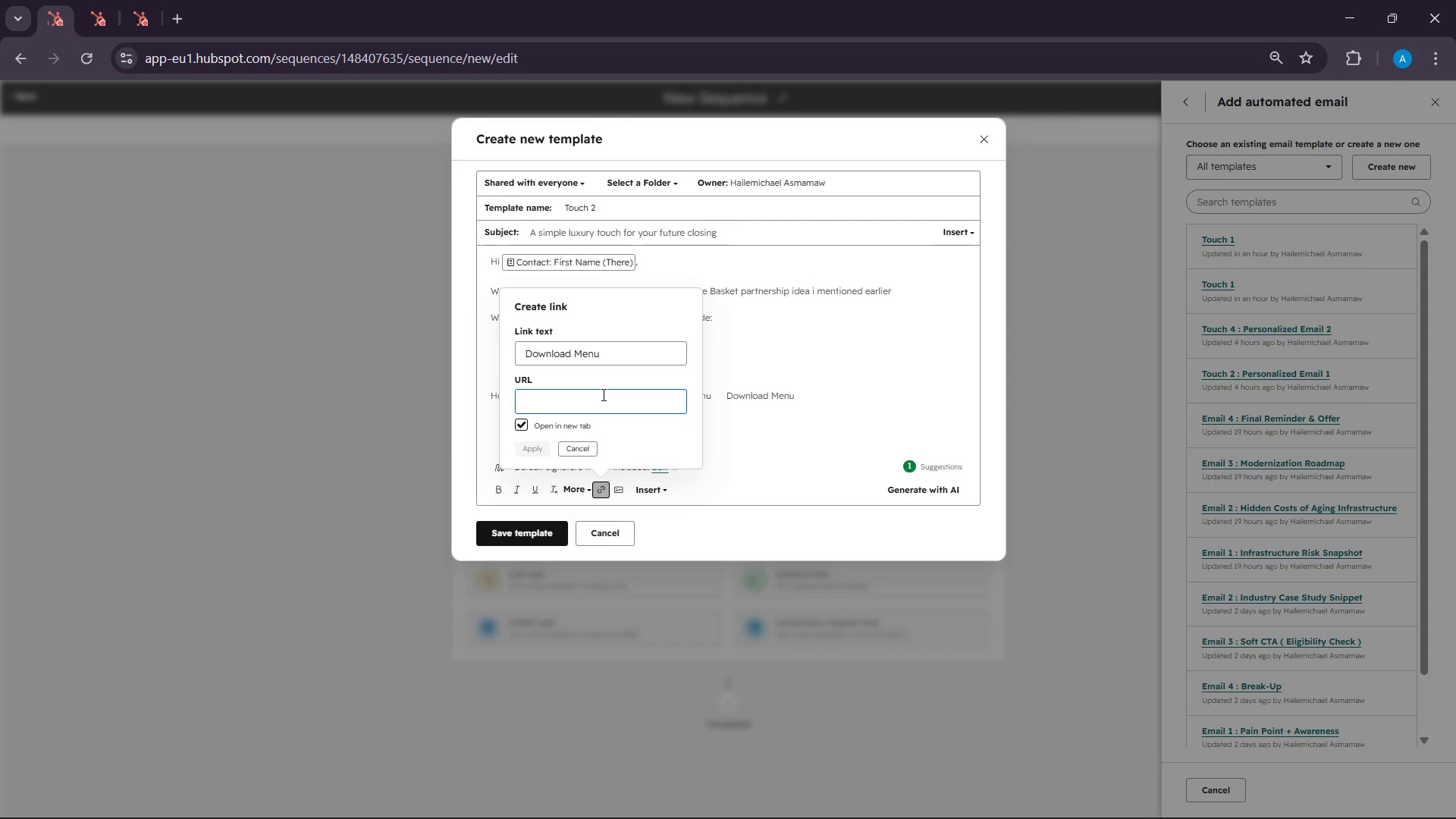 
key(Control+V)
 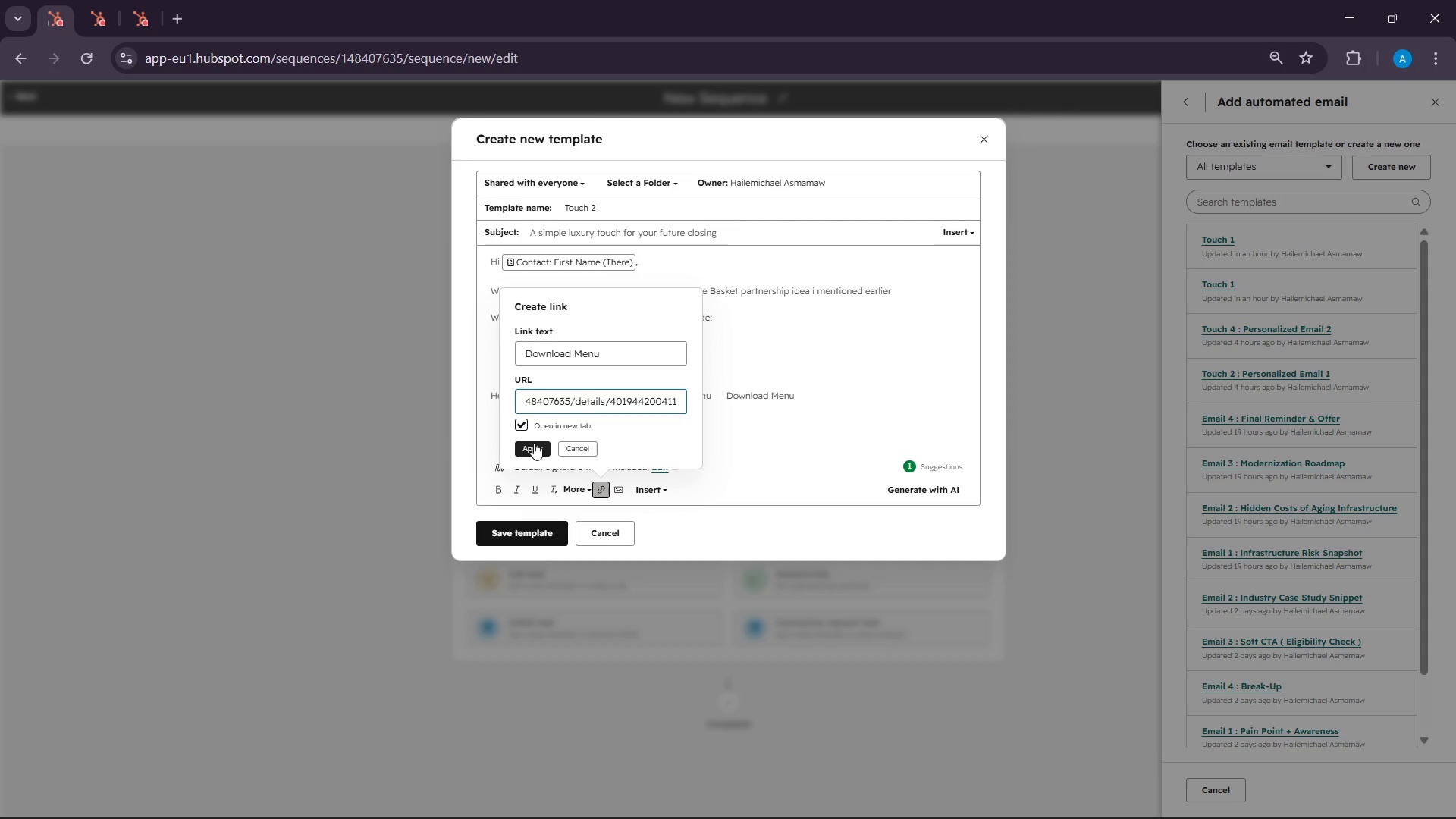 
left_click([532, 444])
 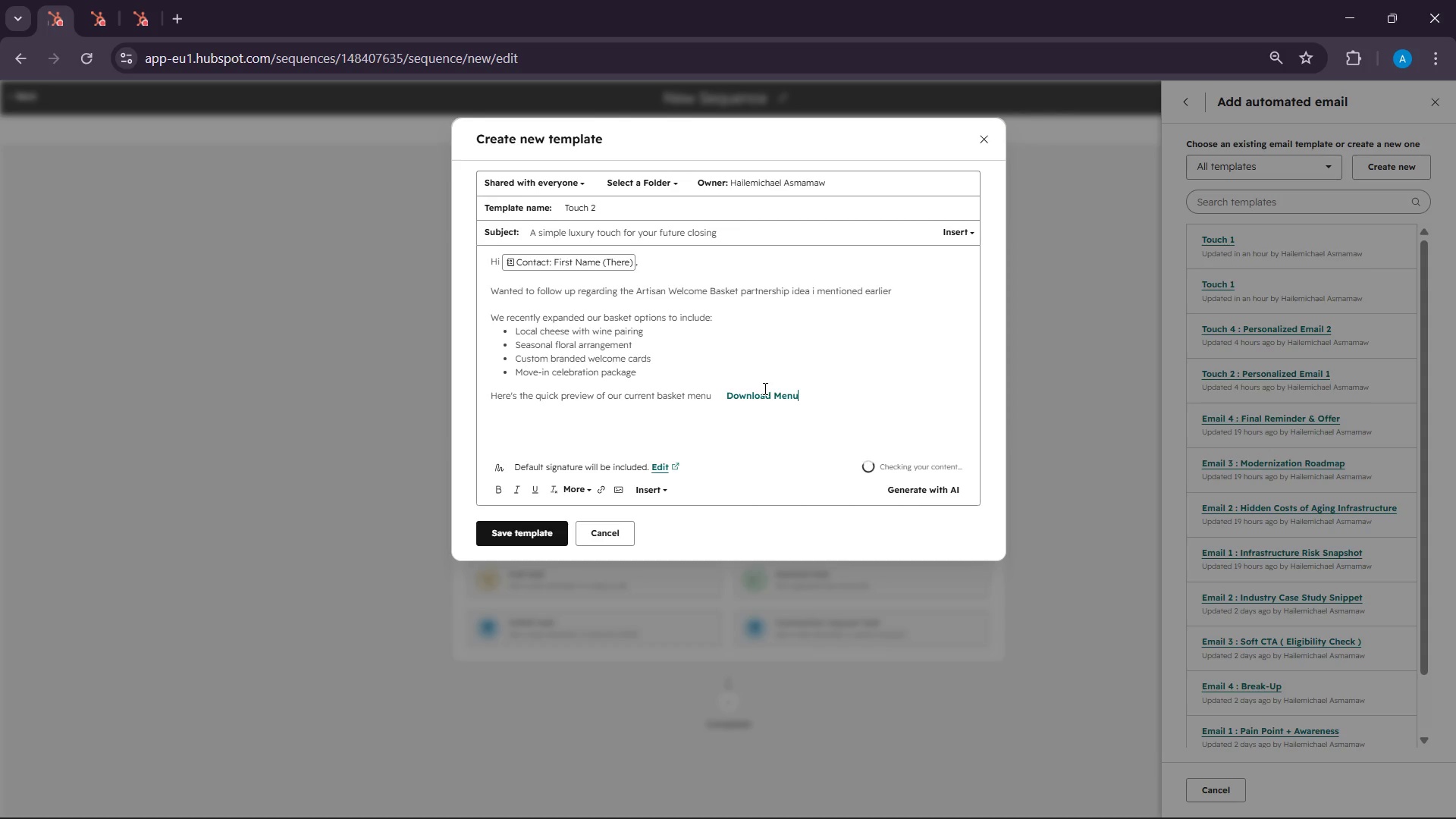 
left_click([755, 394])
 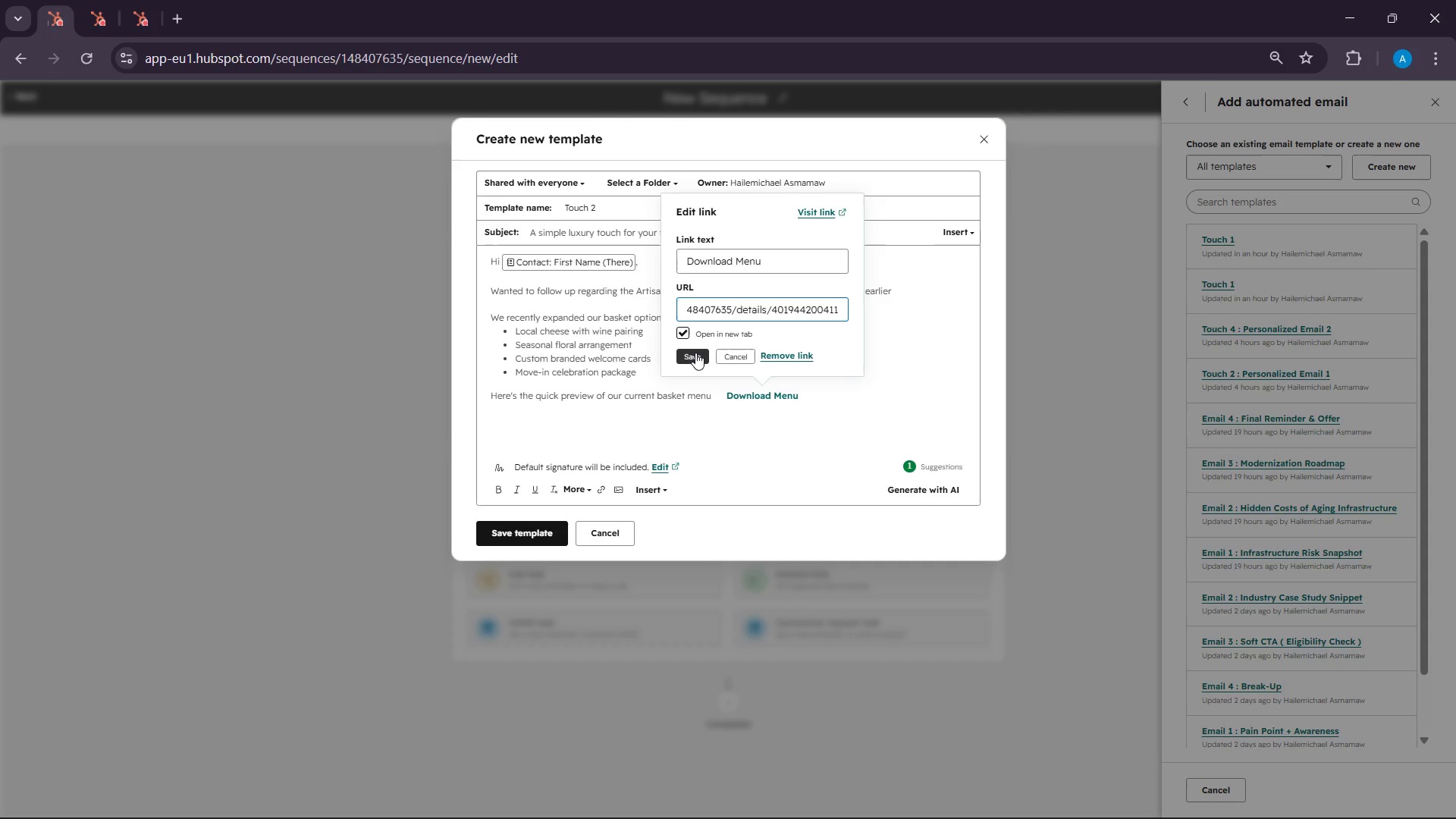 
scroll: coordinate [748, 312], scroll_direction: down, amount: 1.0
 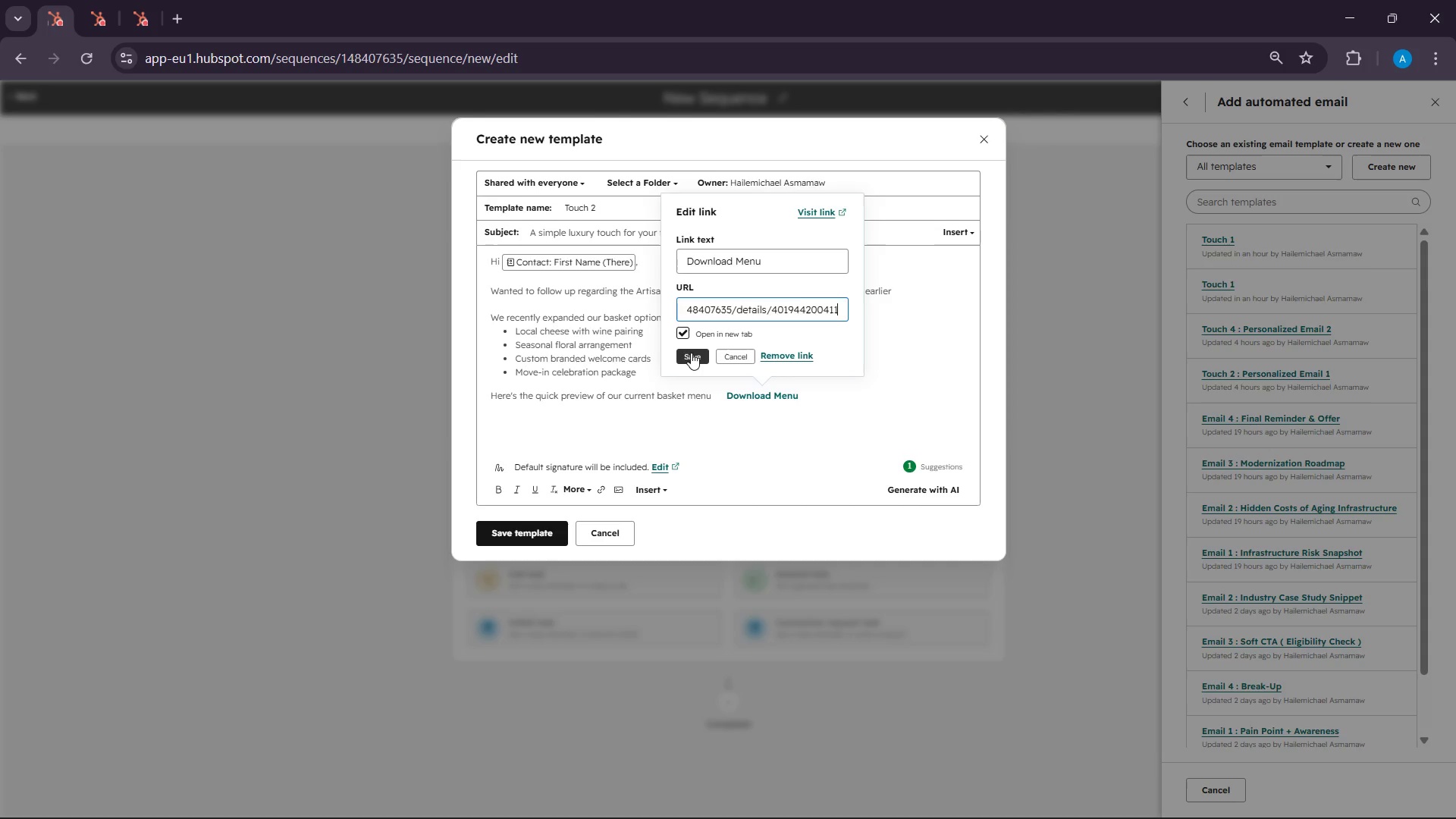 
left_click([691, 353])
 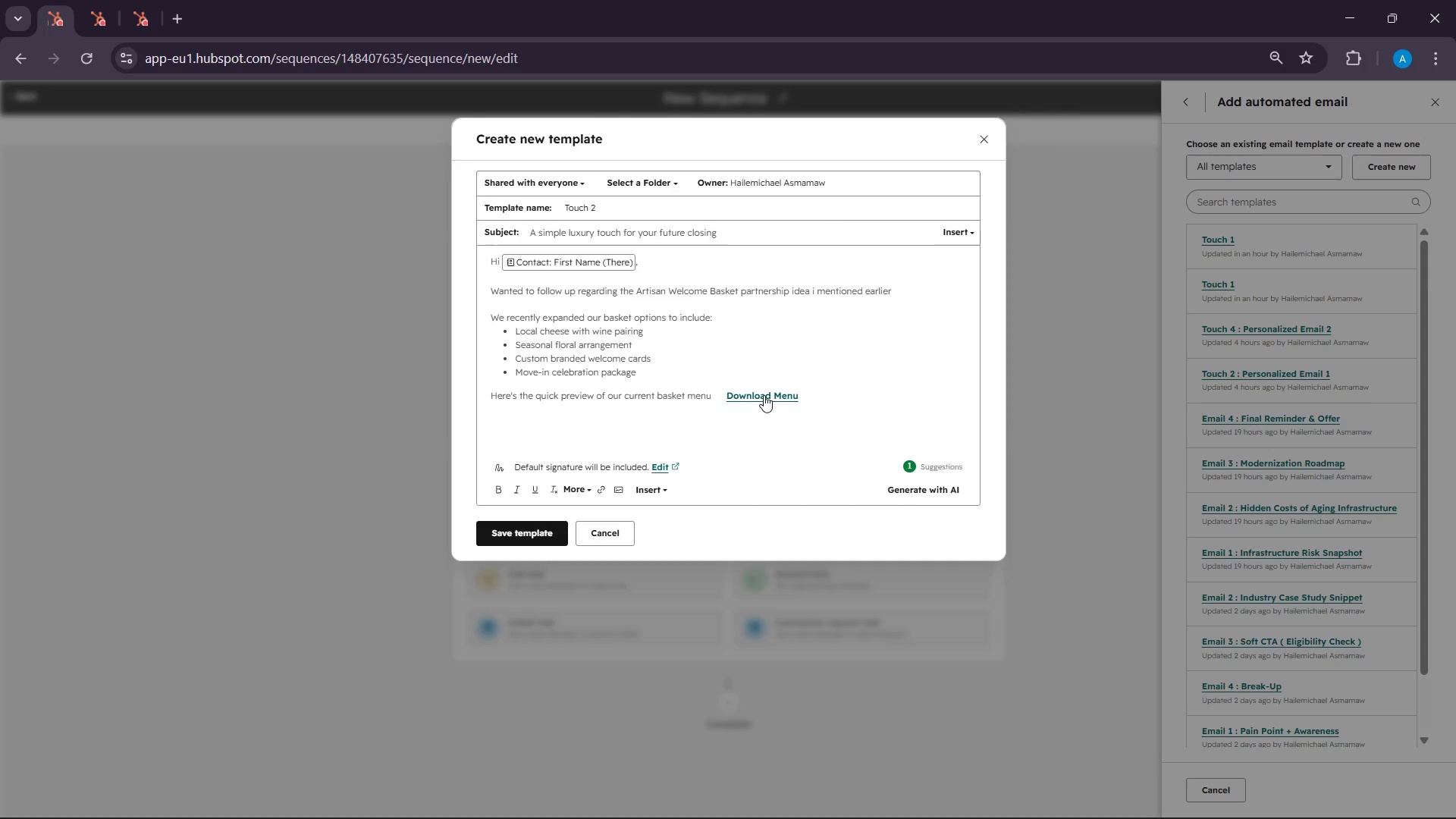 
left_click([764, 395])
 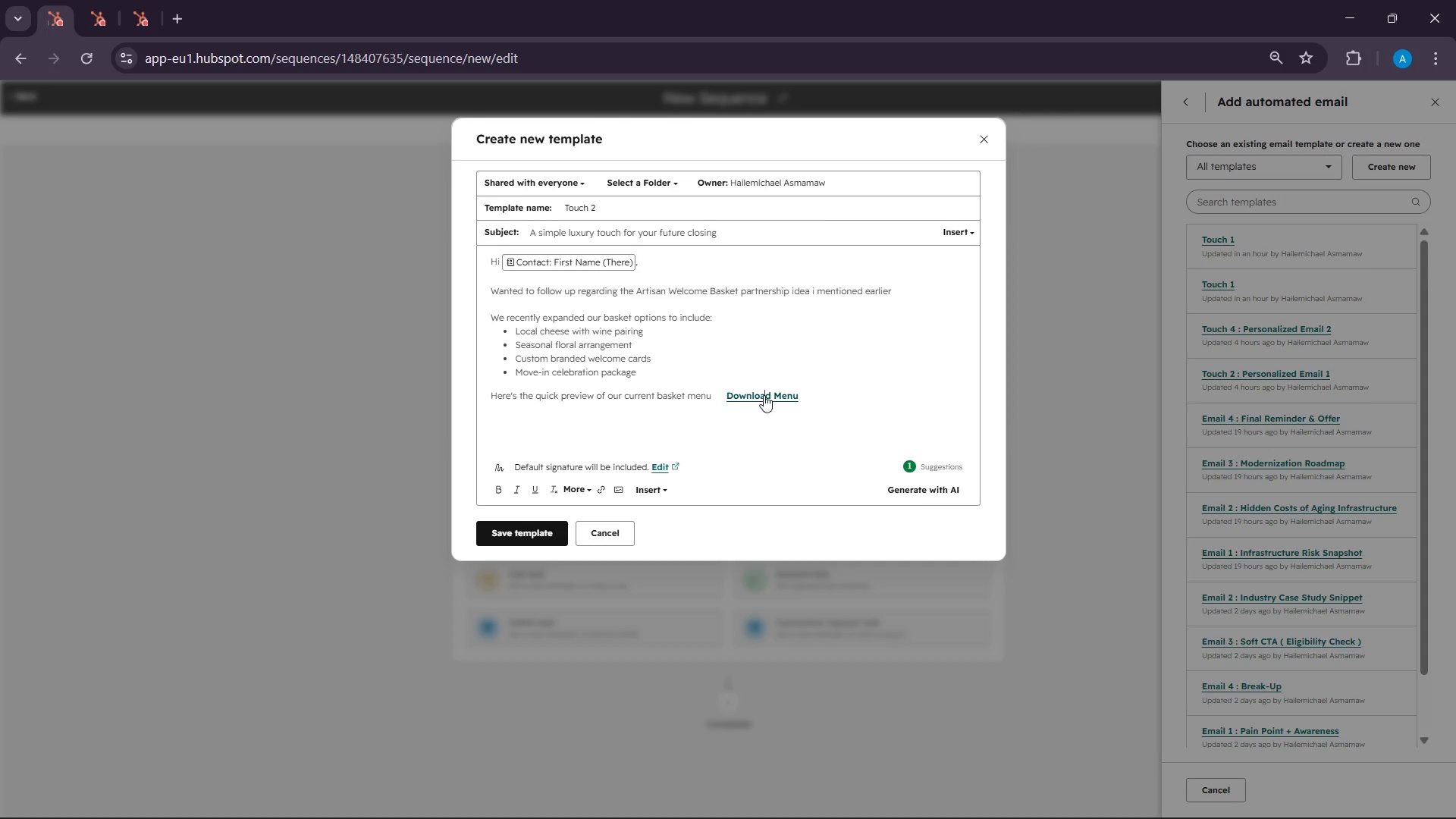 
left_click([764, 395])
 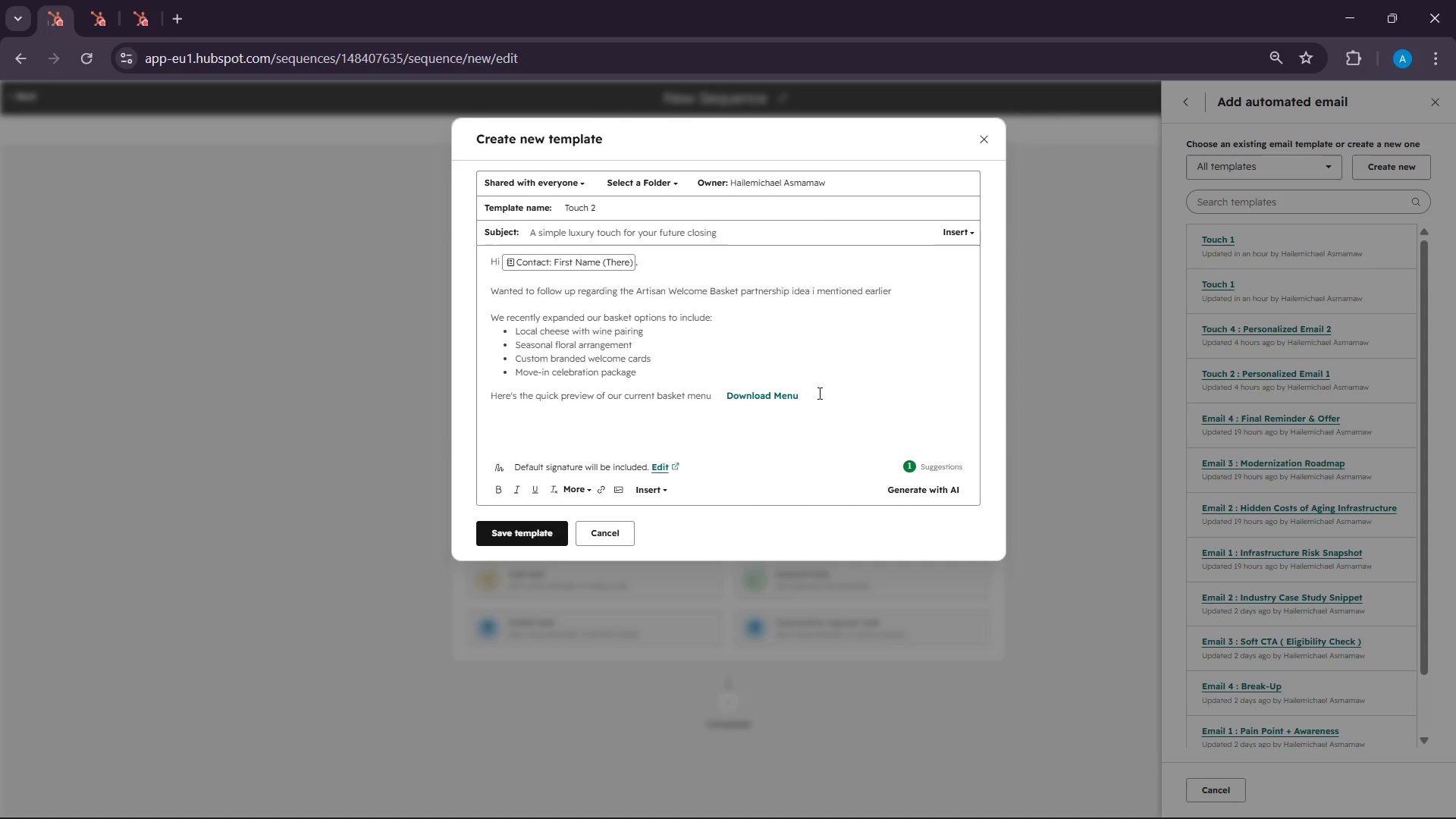 
left_click([821, 391])
 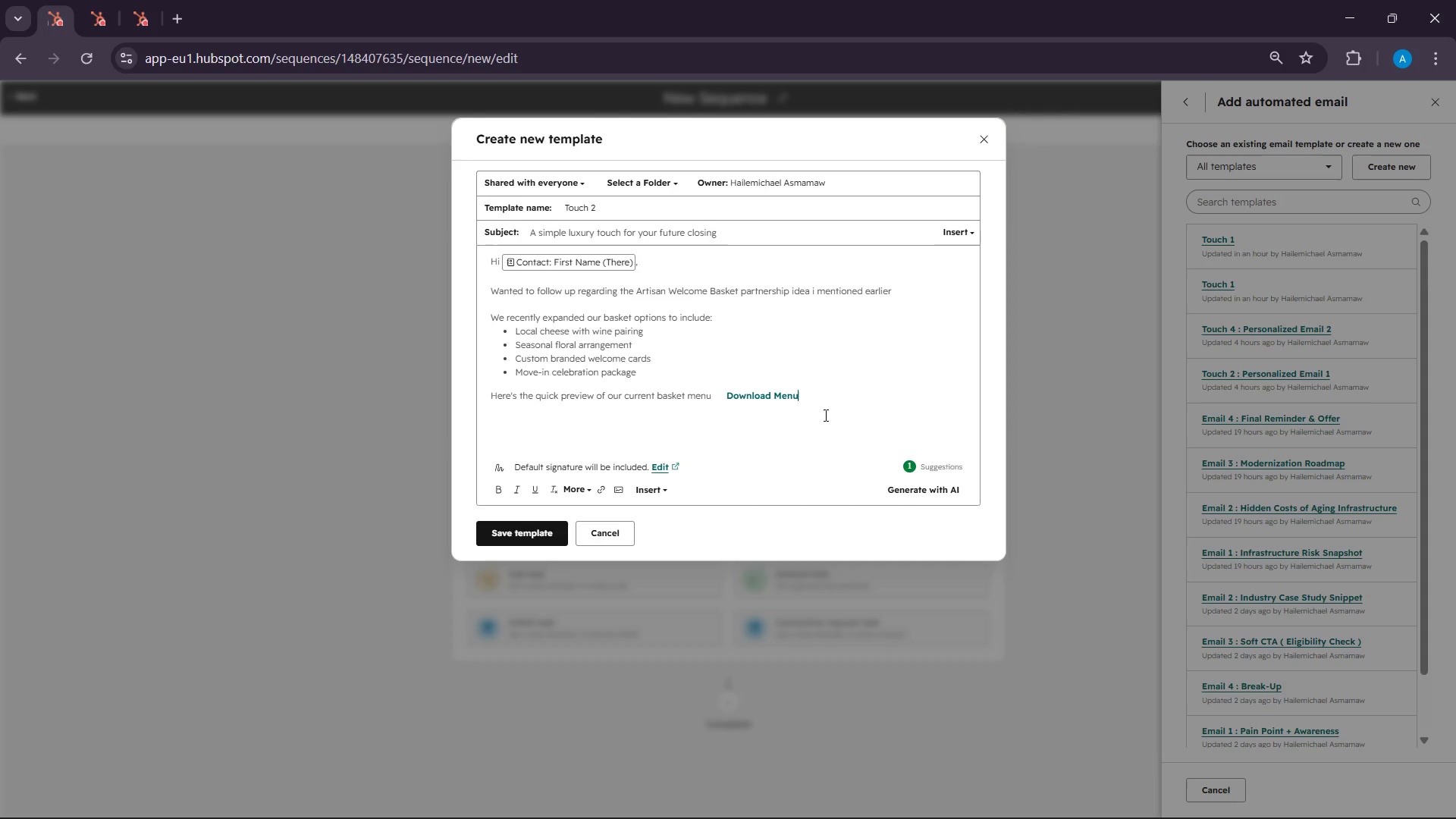 
key(Enter)
 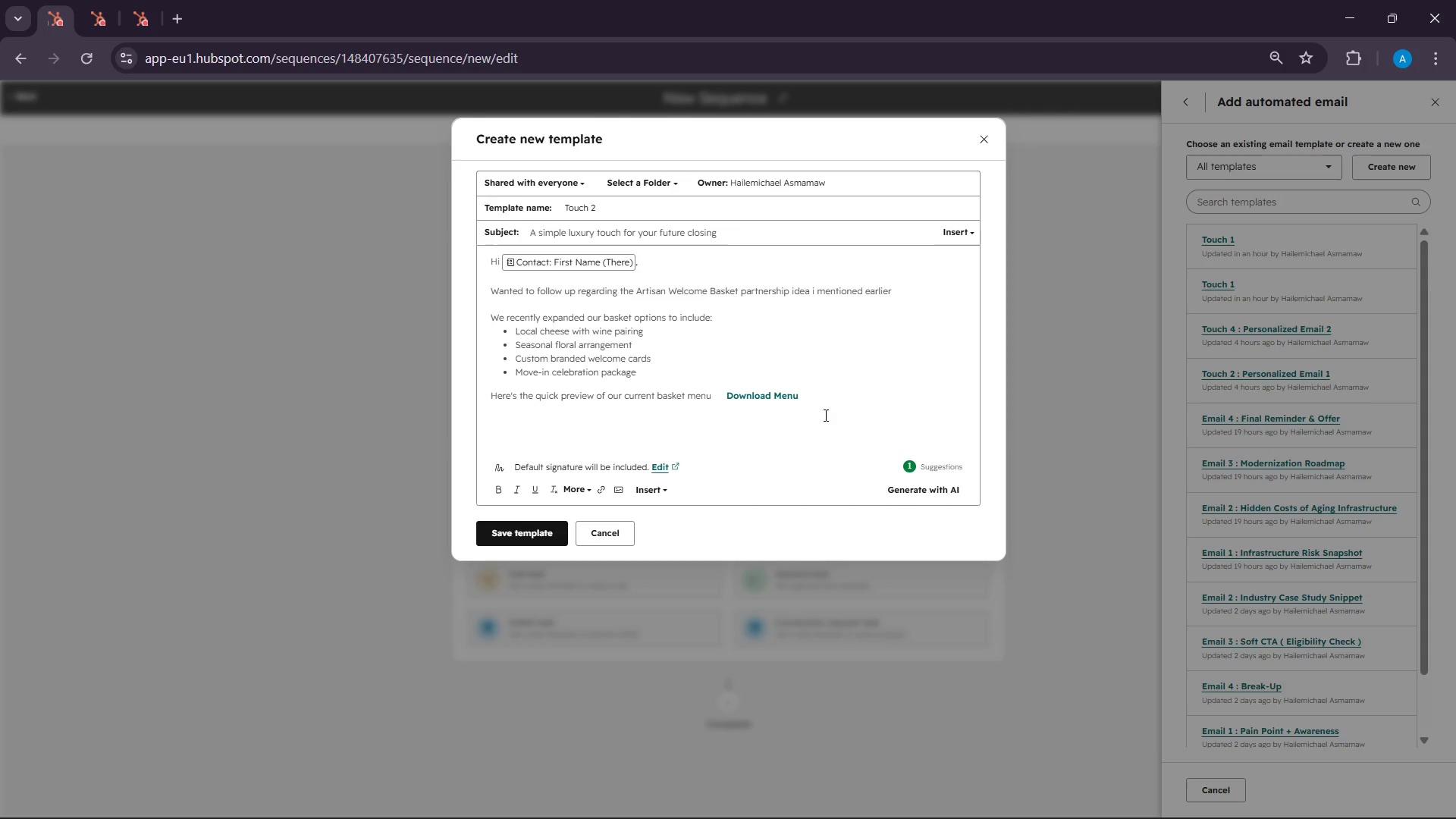 
wait(18.11)
 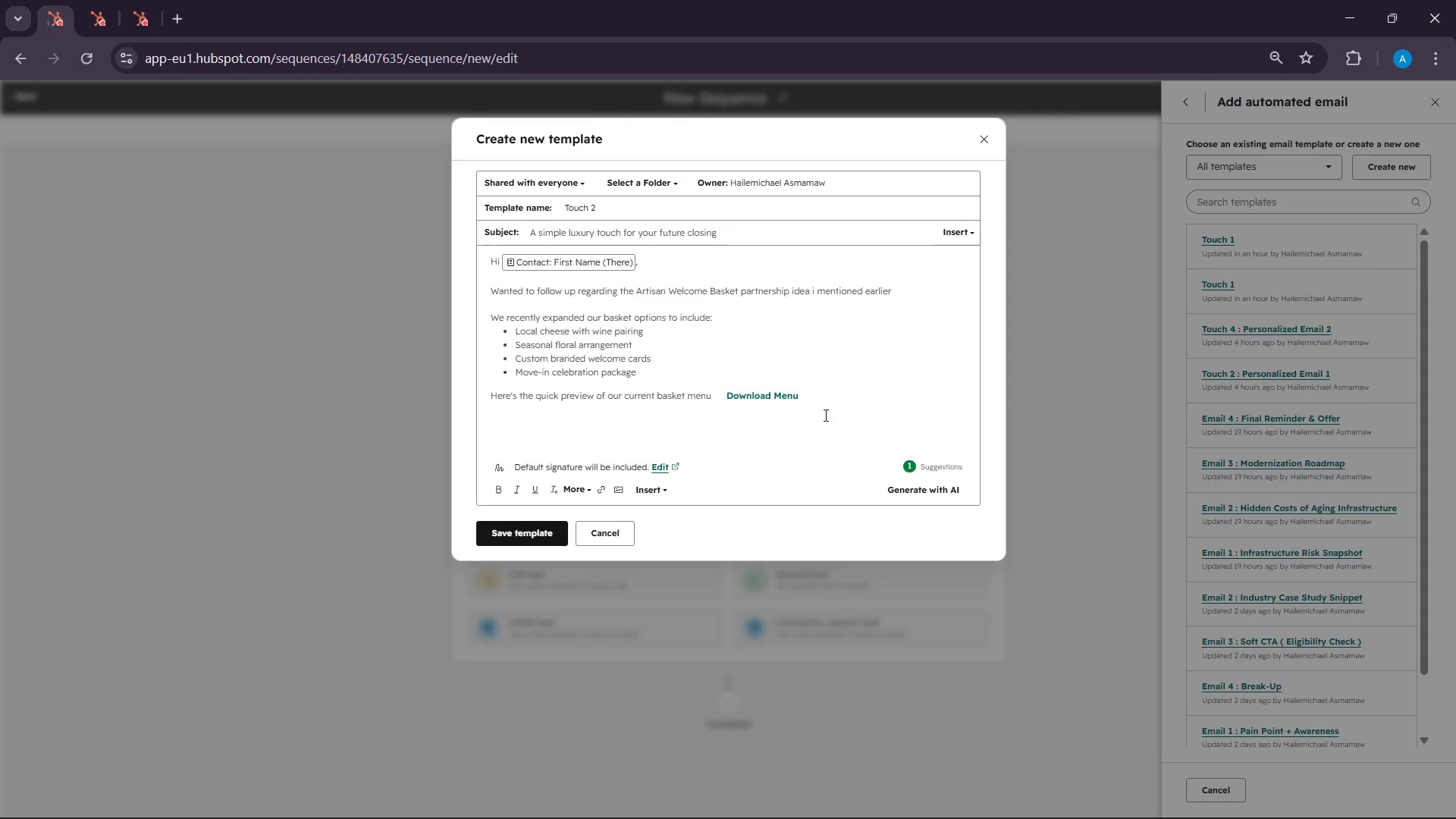 
key(Enter)
 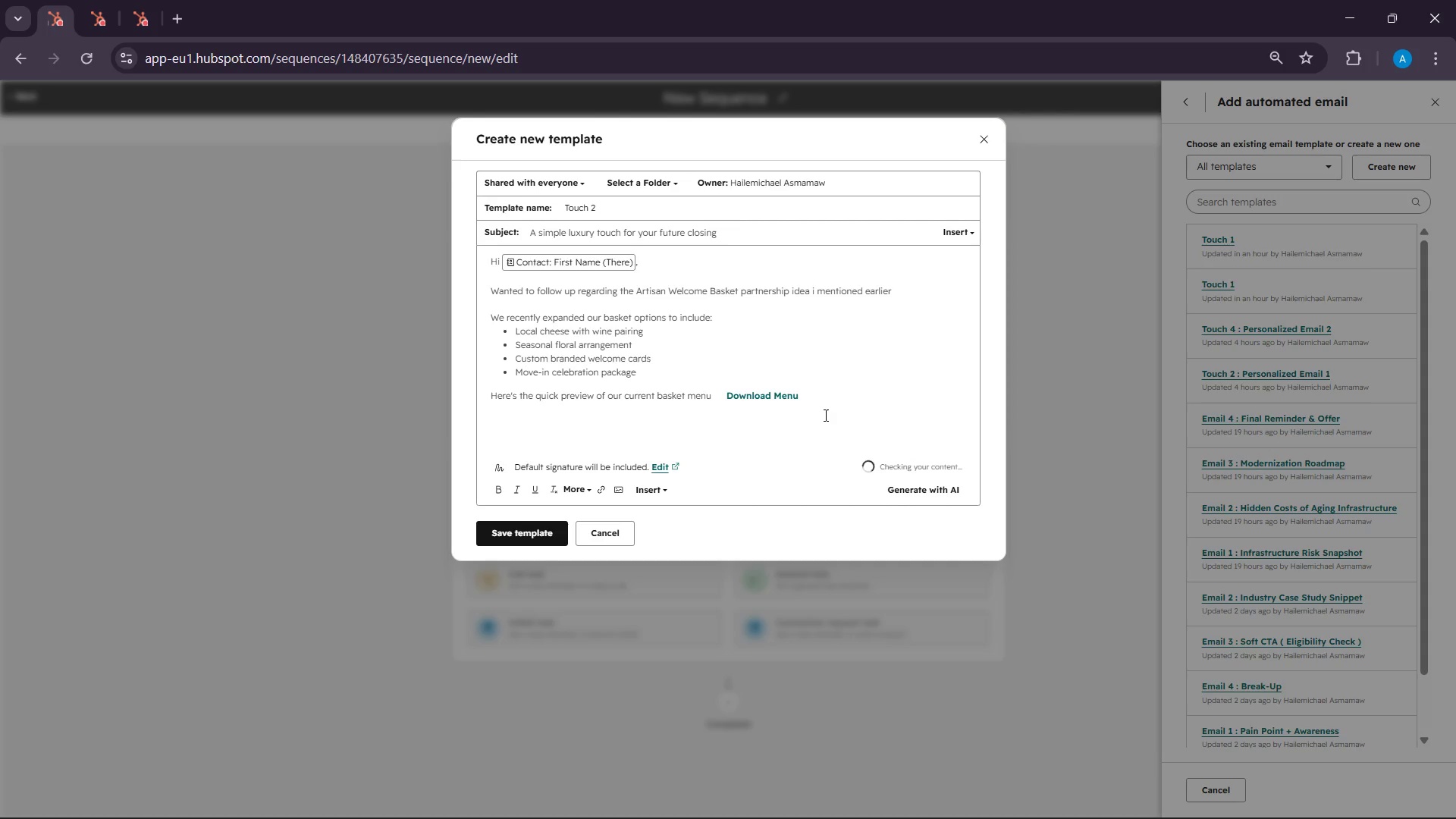 
type(If it maked)
key(Backspace)
type(s send)
key(Backspace)
type(c e)
key(Backspace)
key(Backspace)
key(Backspace)
type(se )
key(Backspace)
type(, i would love to schedule a brief 10 minute )
 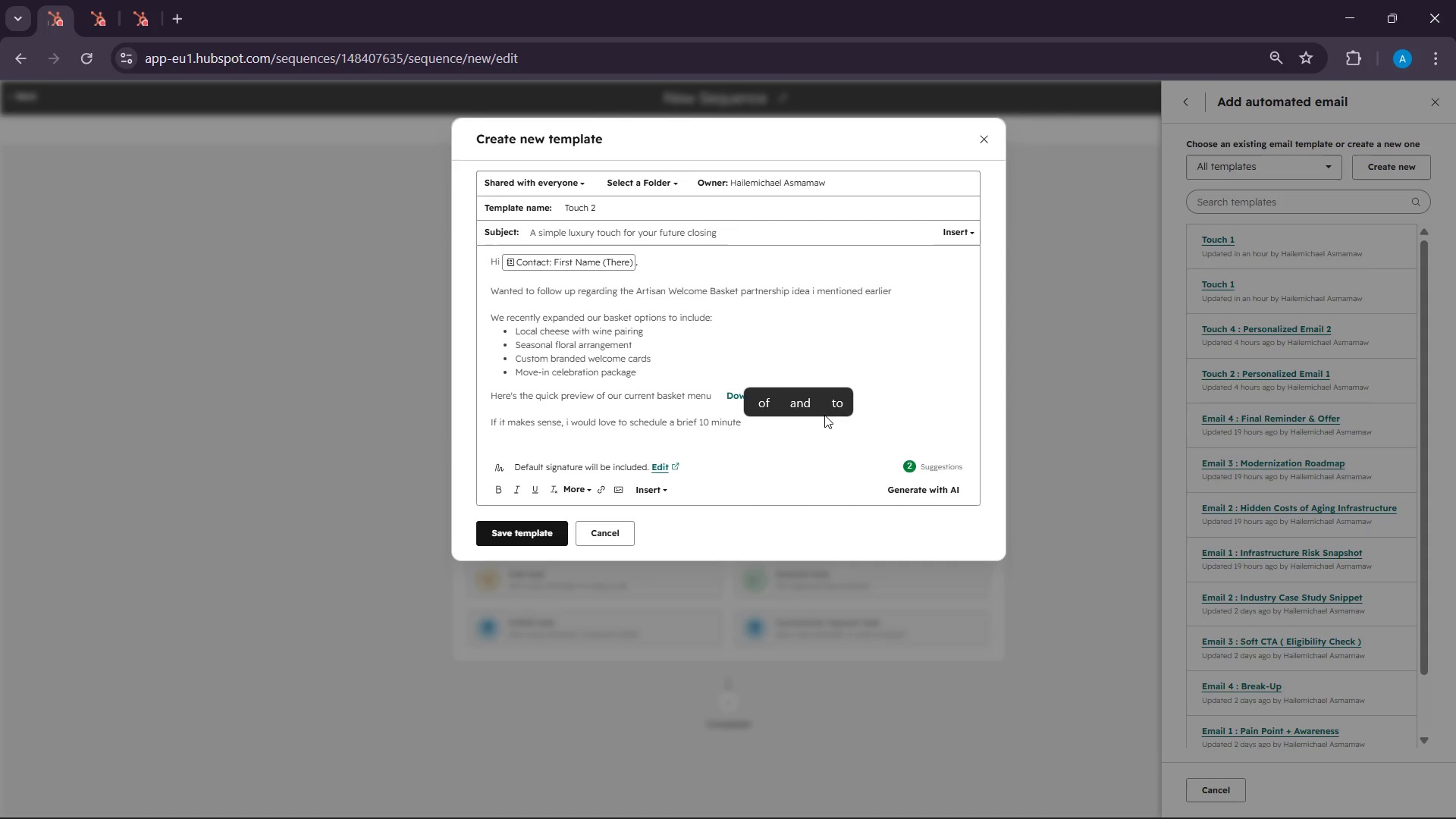 
type(call and explore )
 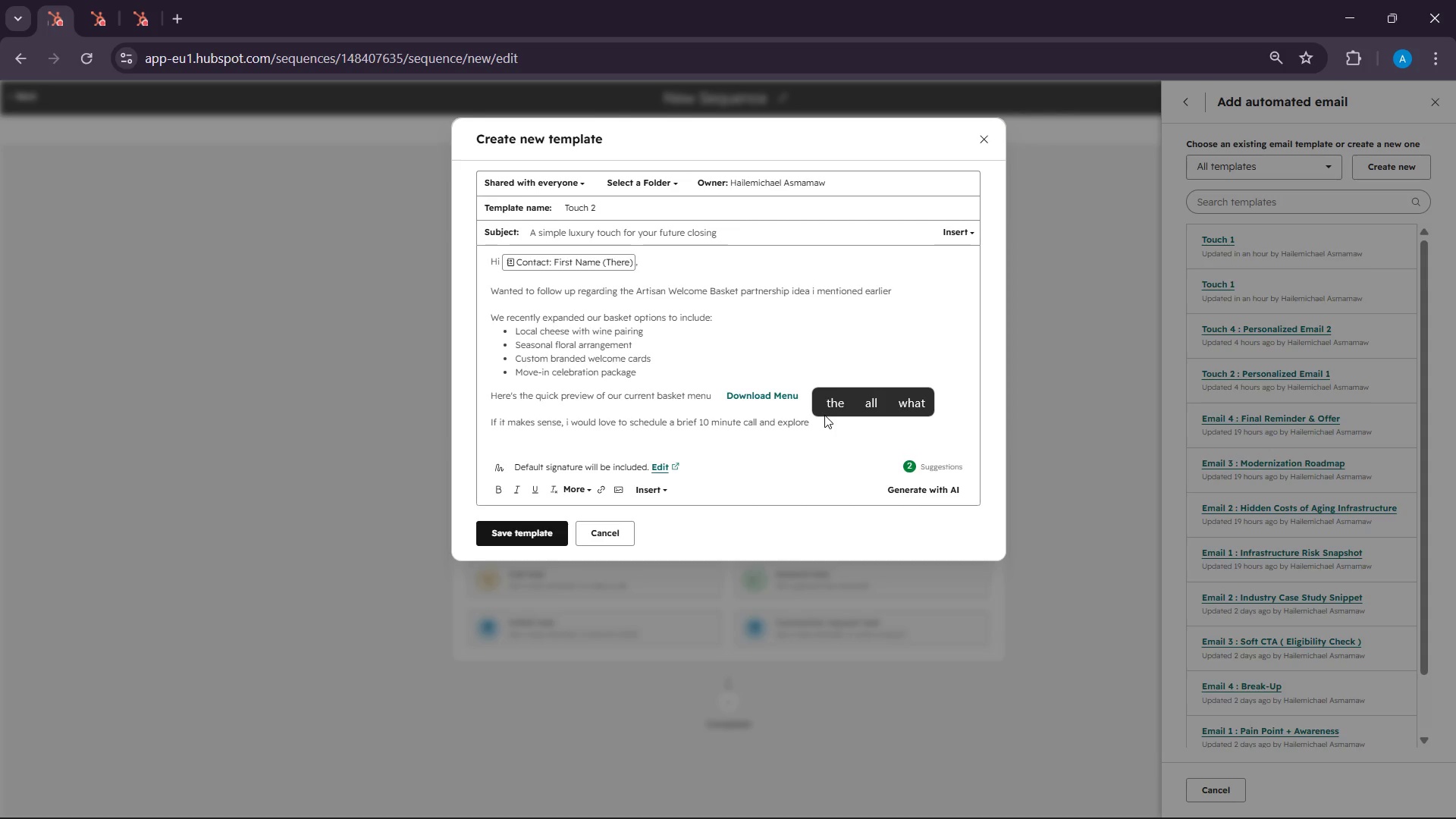 
type(whet)
 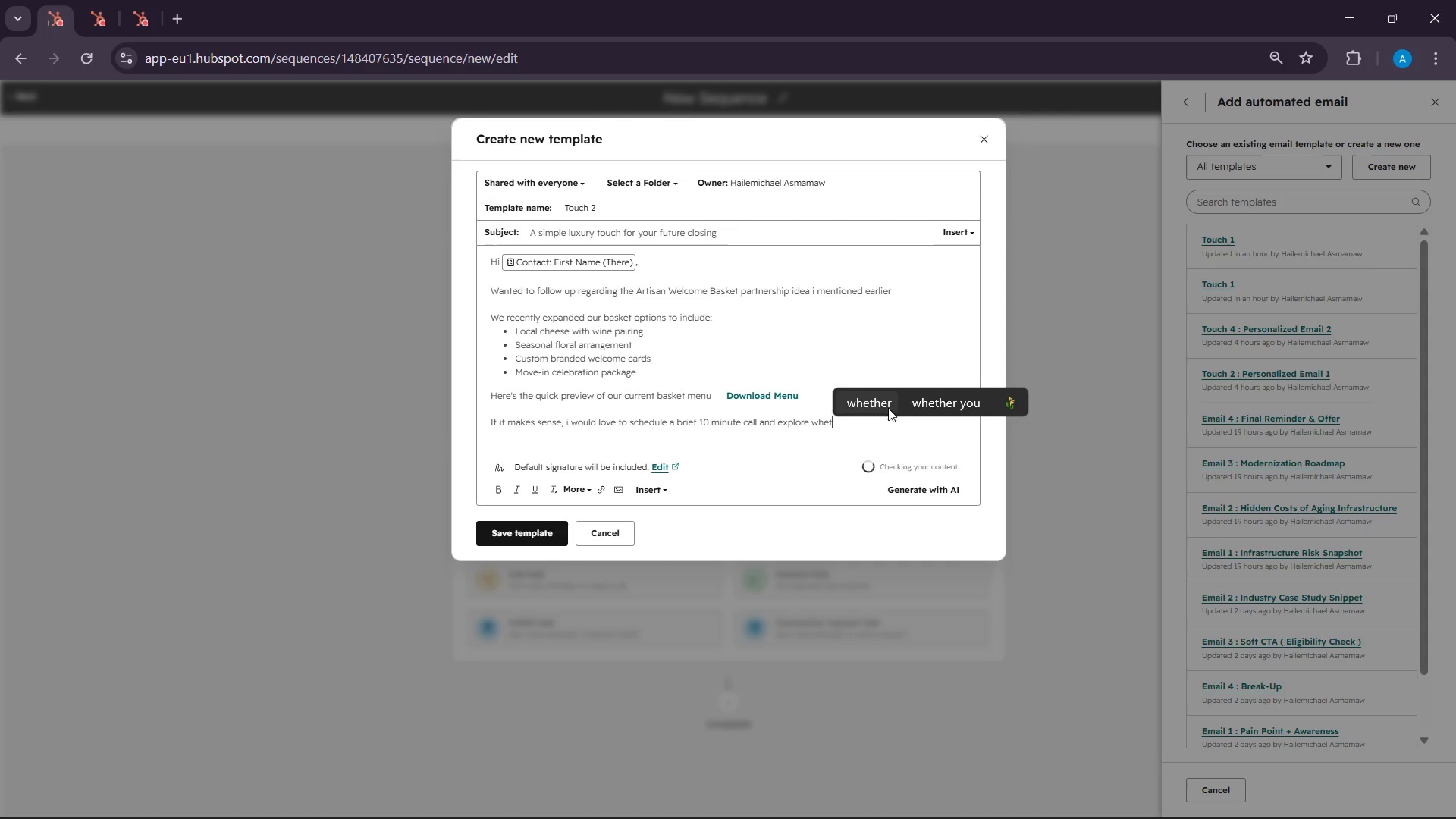 
left_click([888, 408])
 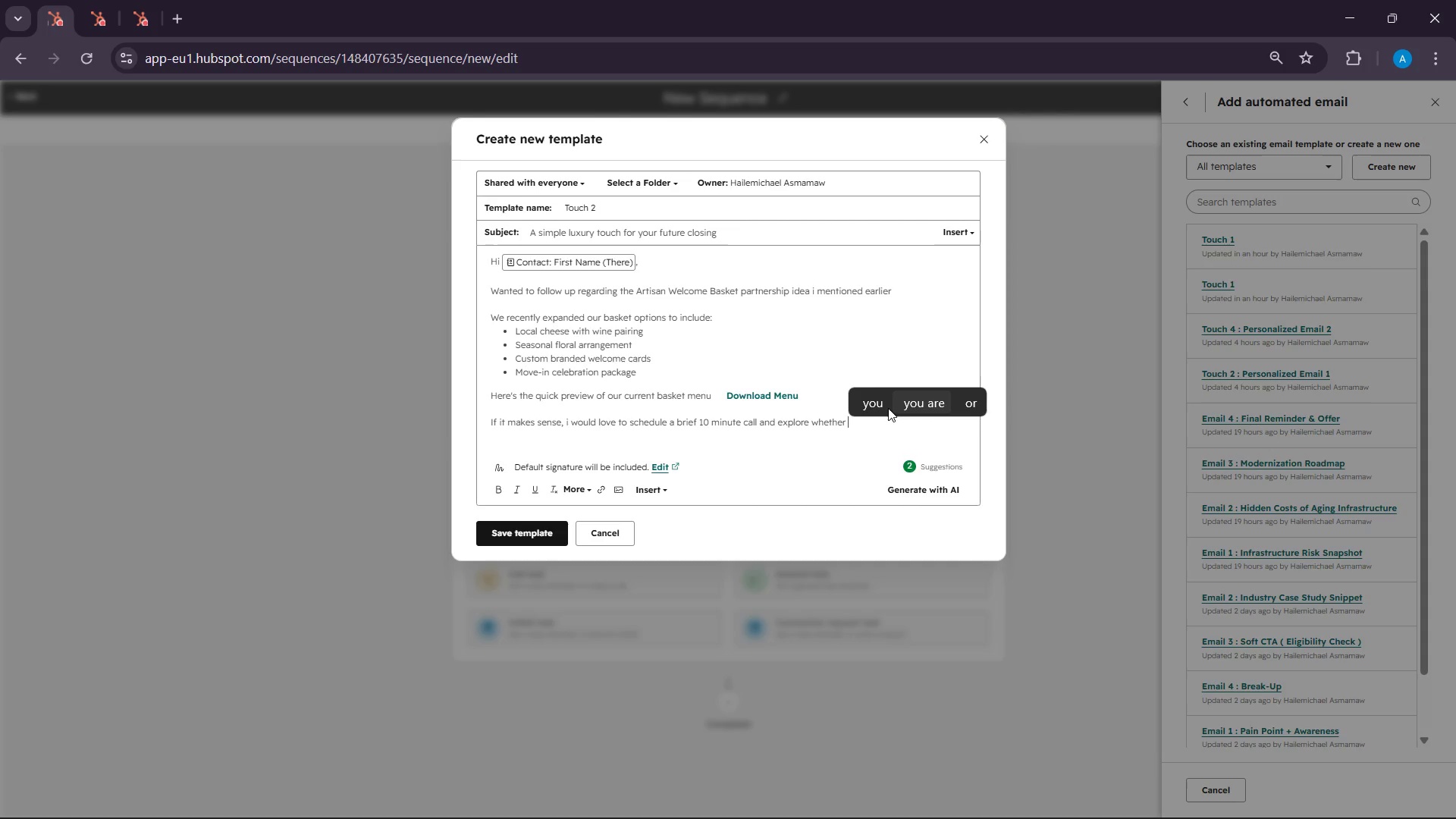 
type(this could support your client exper)
 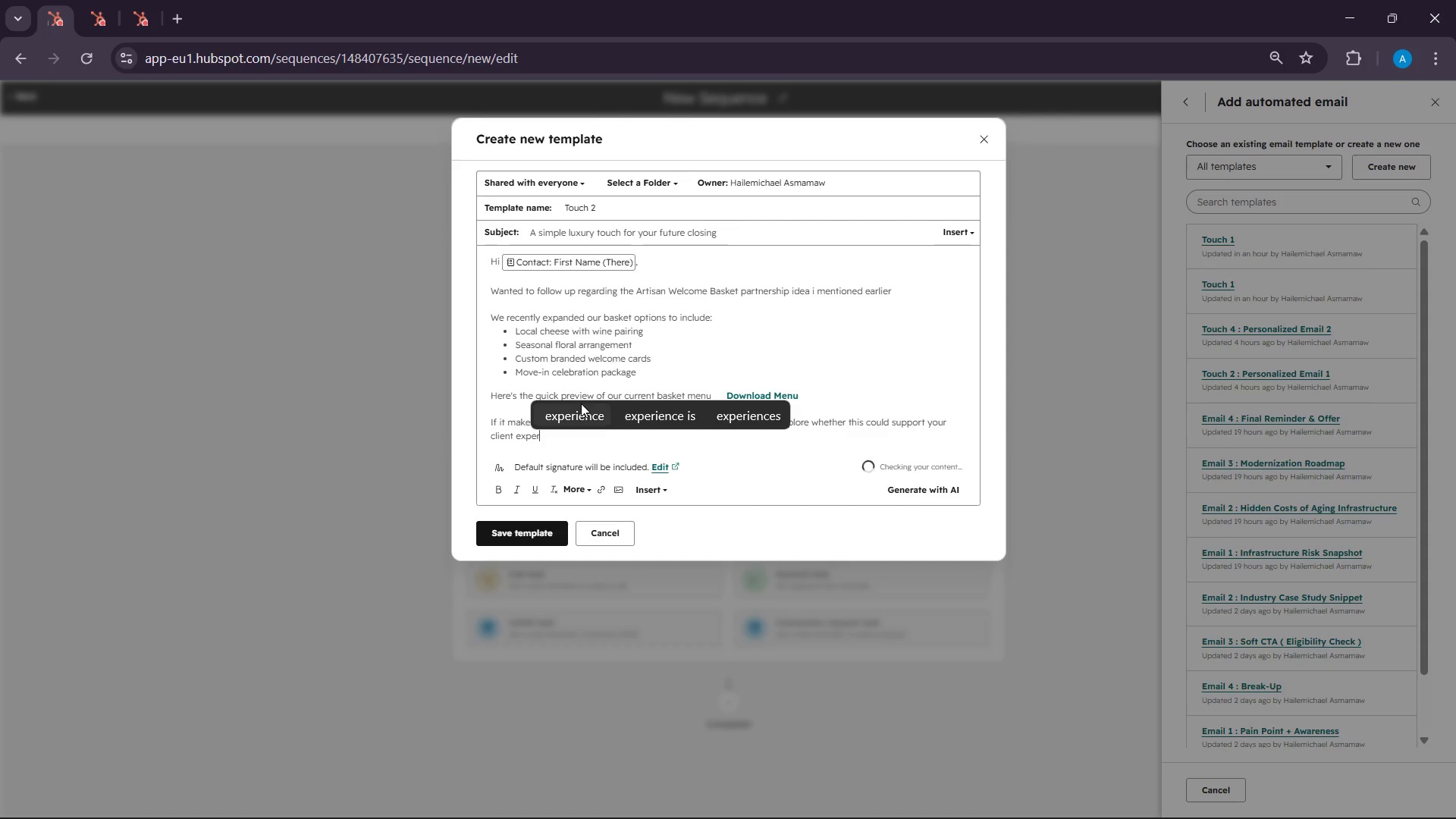 
left_click([581, 403])
 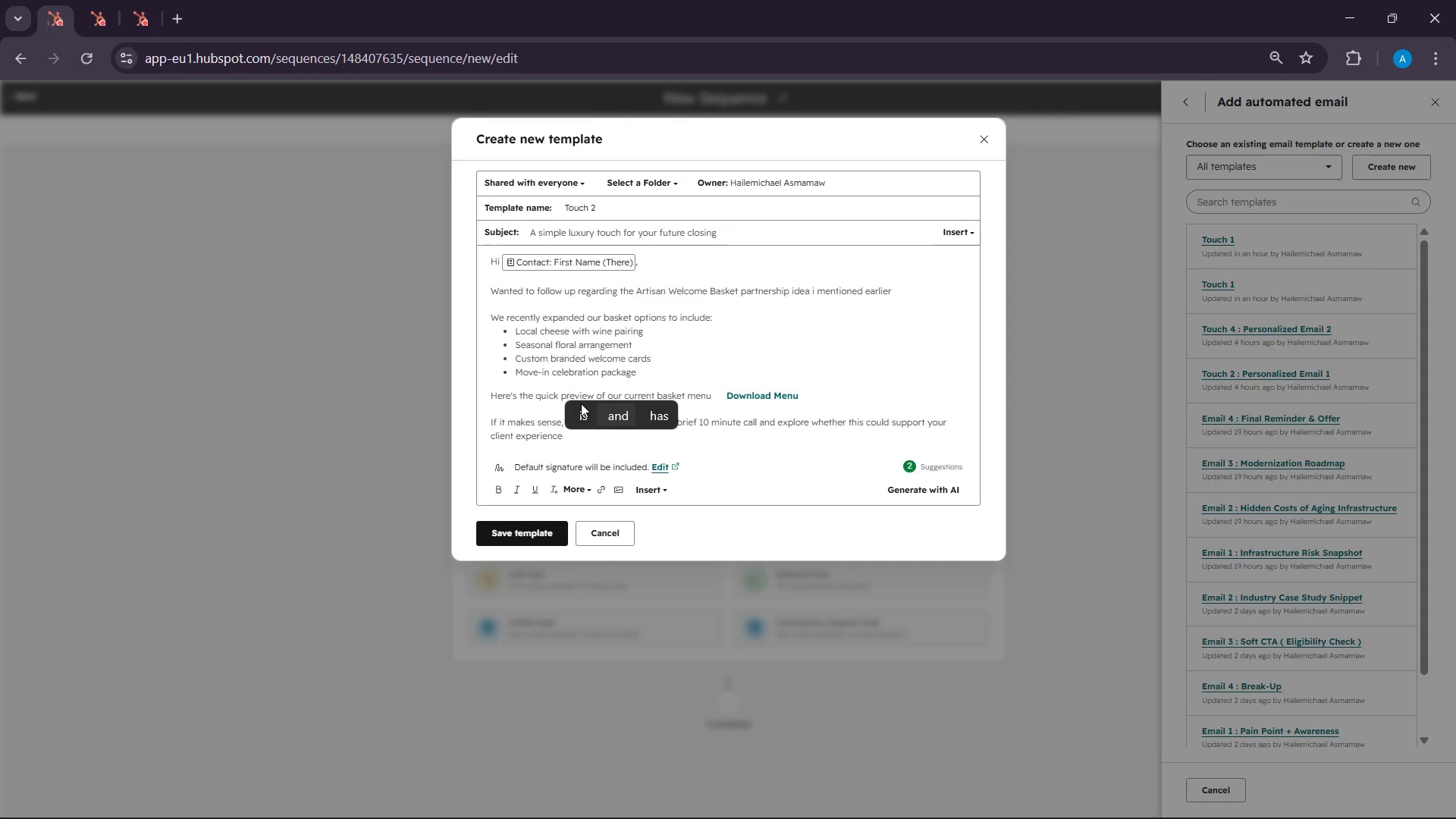 
type(stra)
 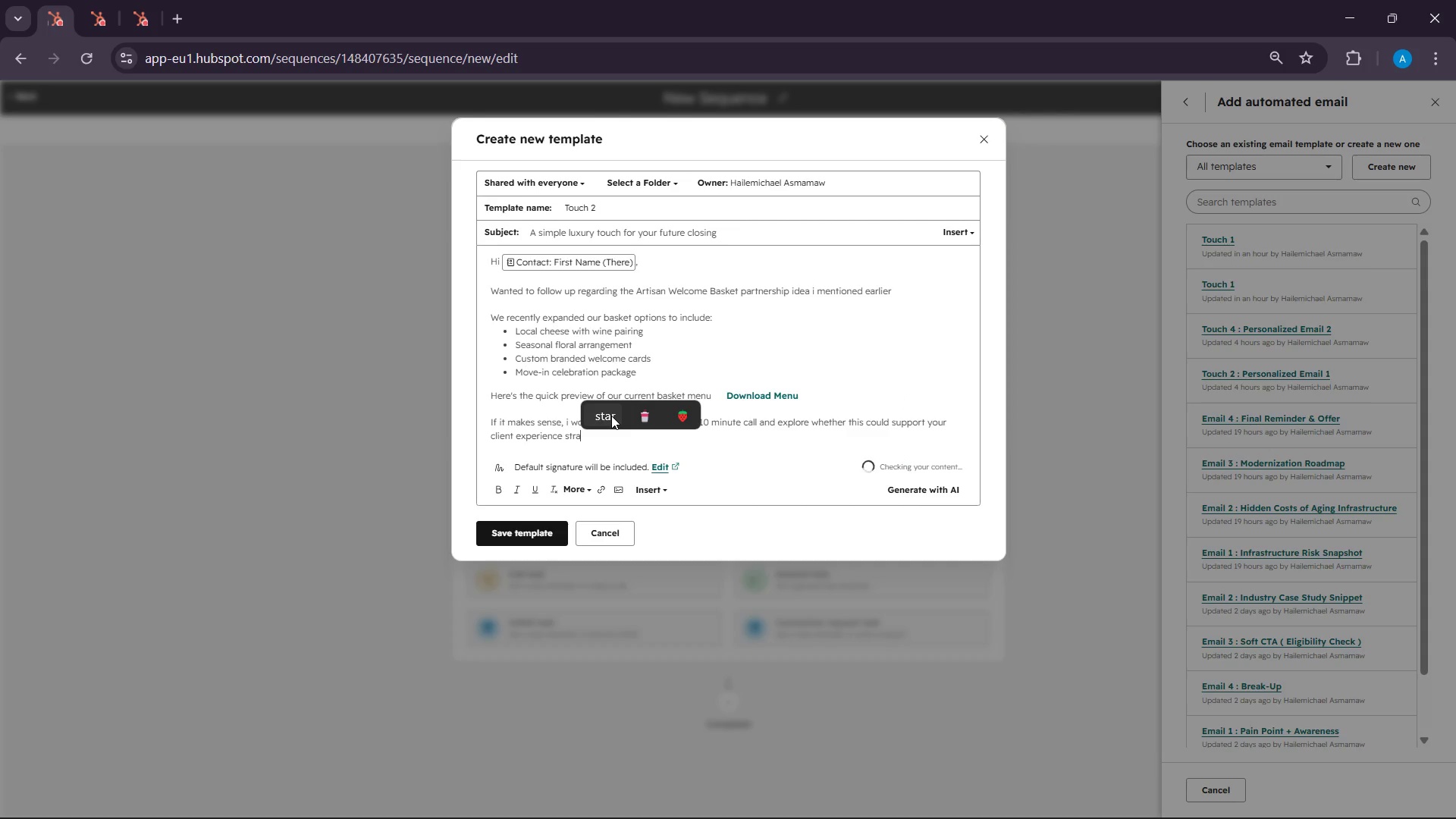 
type(te)
 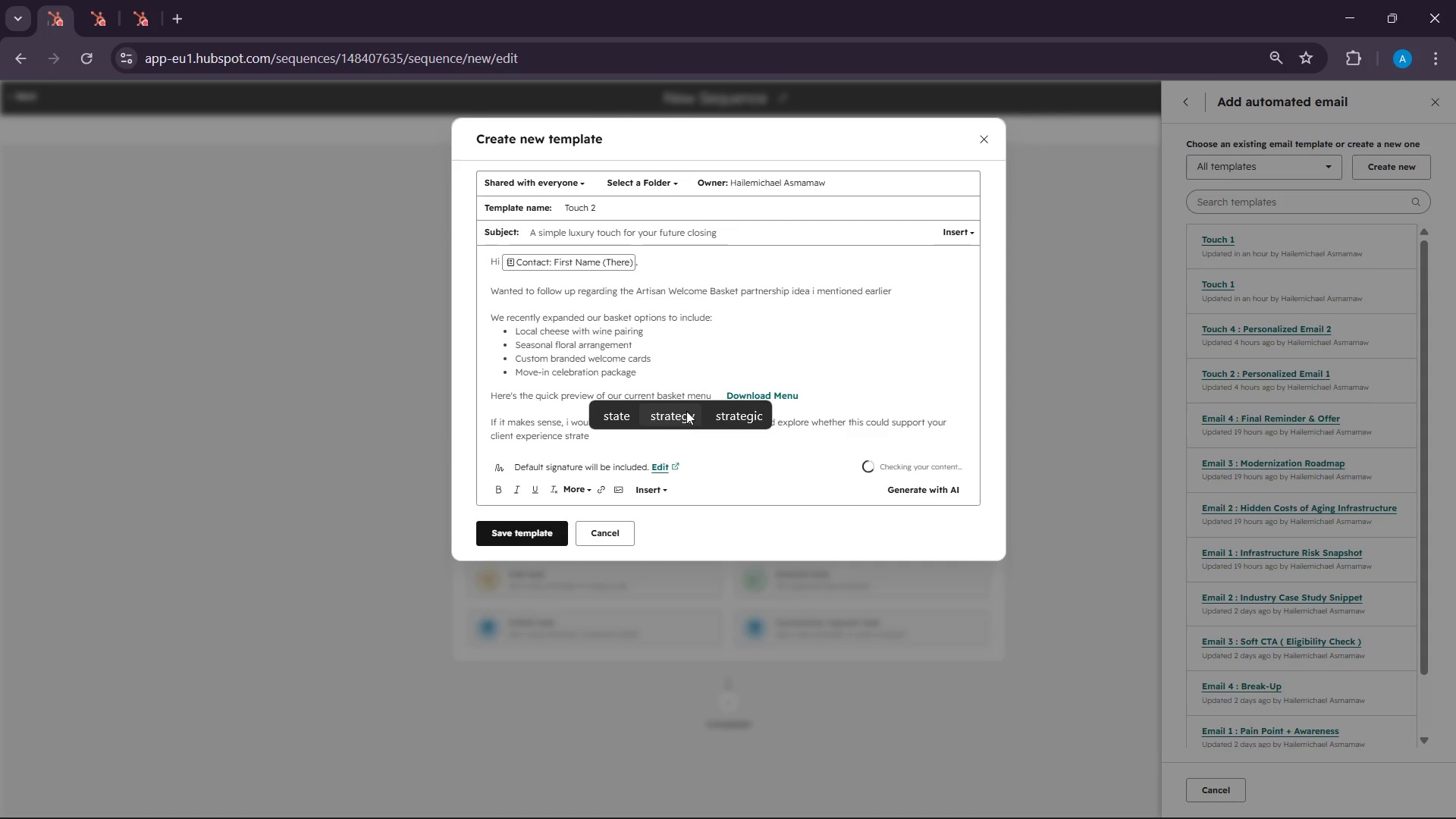 
left_click([686, 411])
 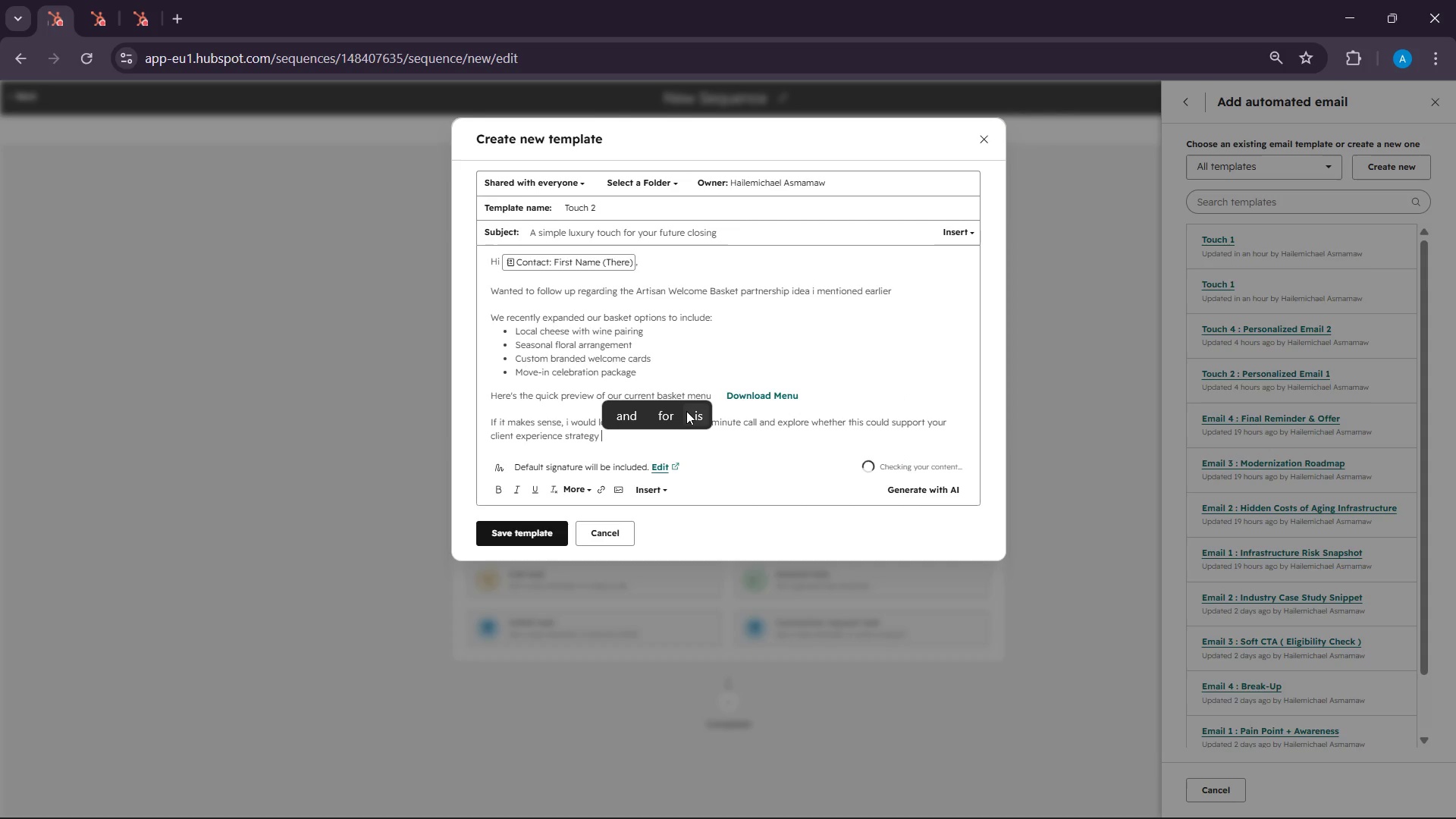 
type(at )
 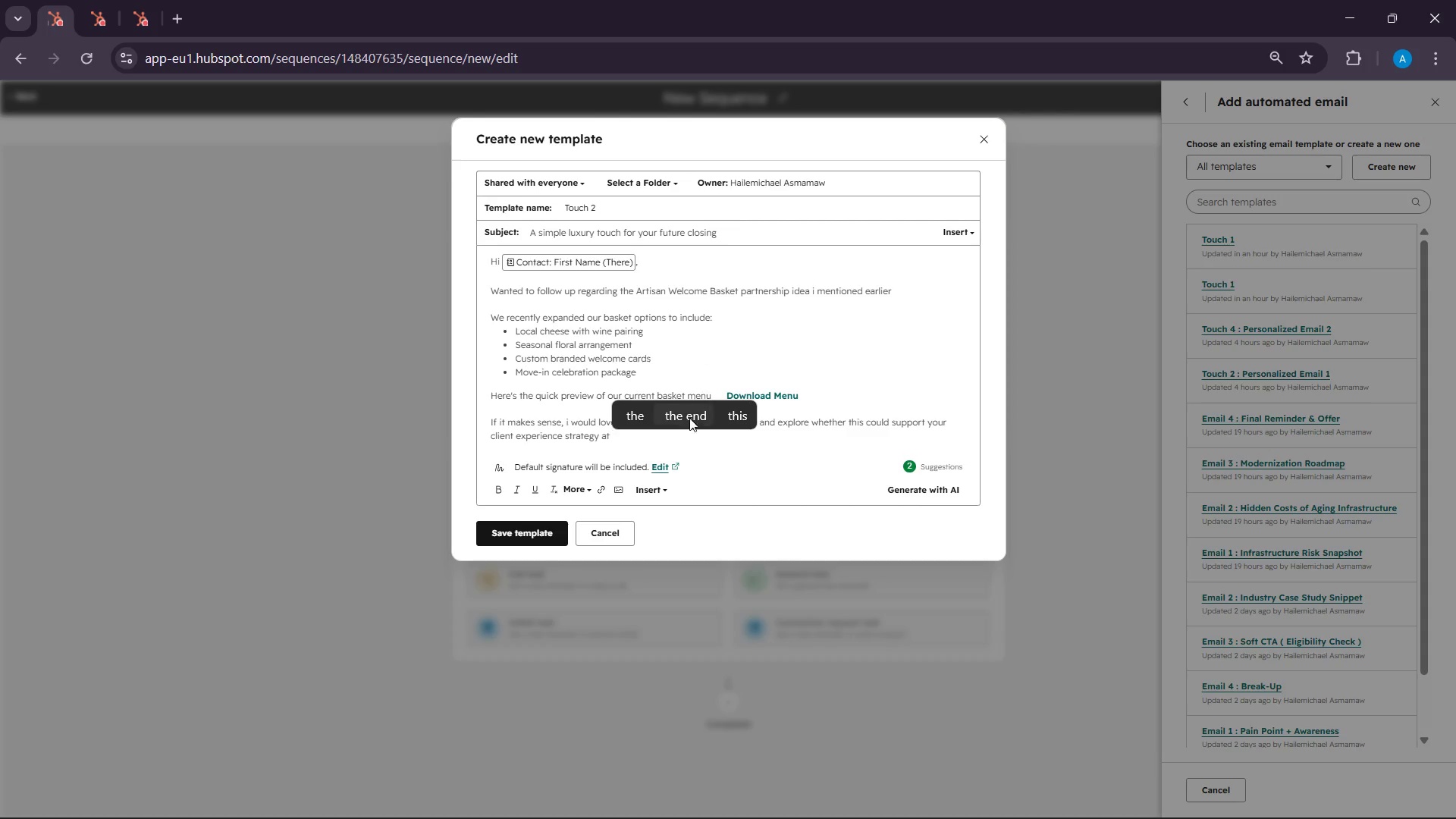 
left_click([654, 497])
 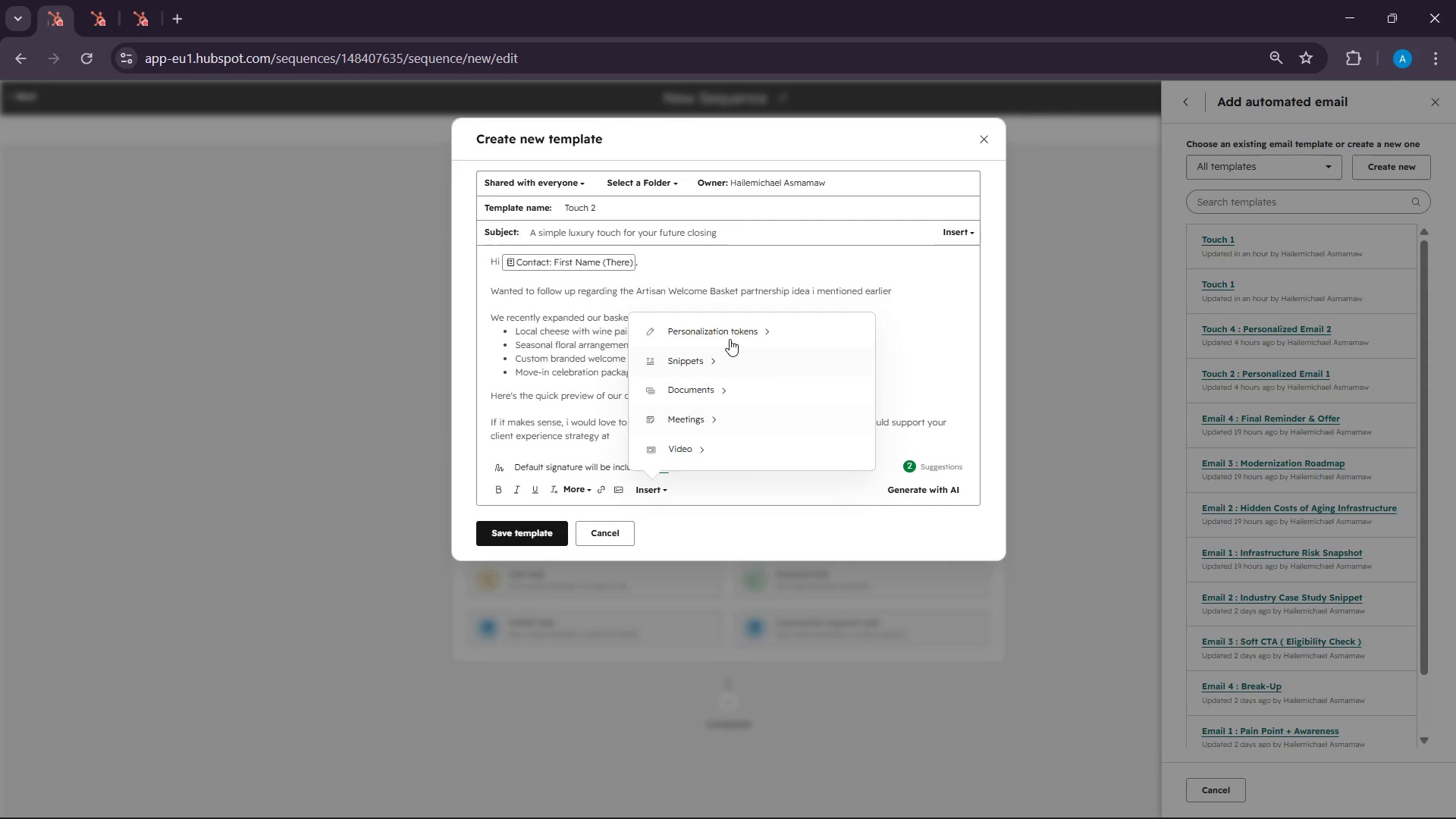 
left_click([729, 337])
 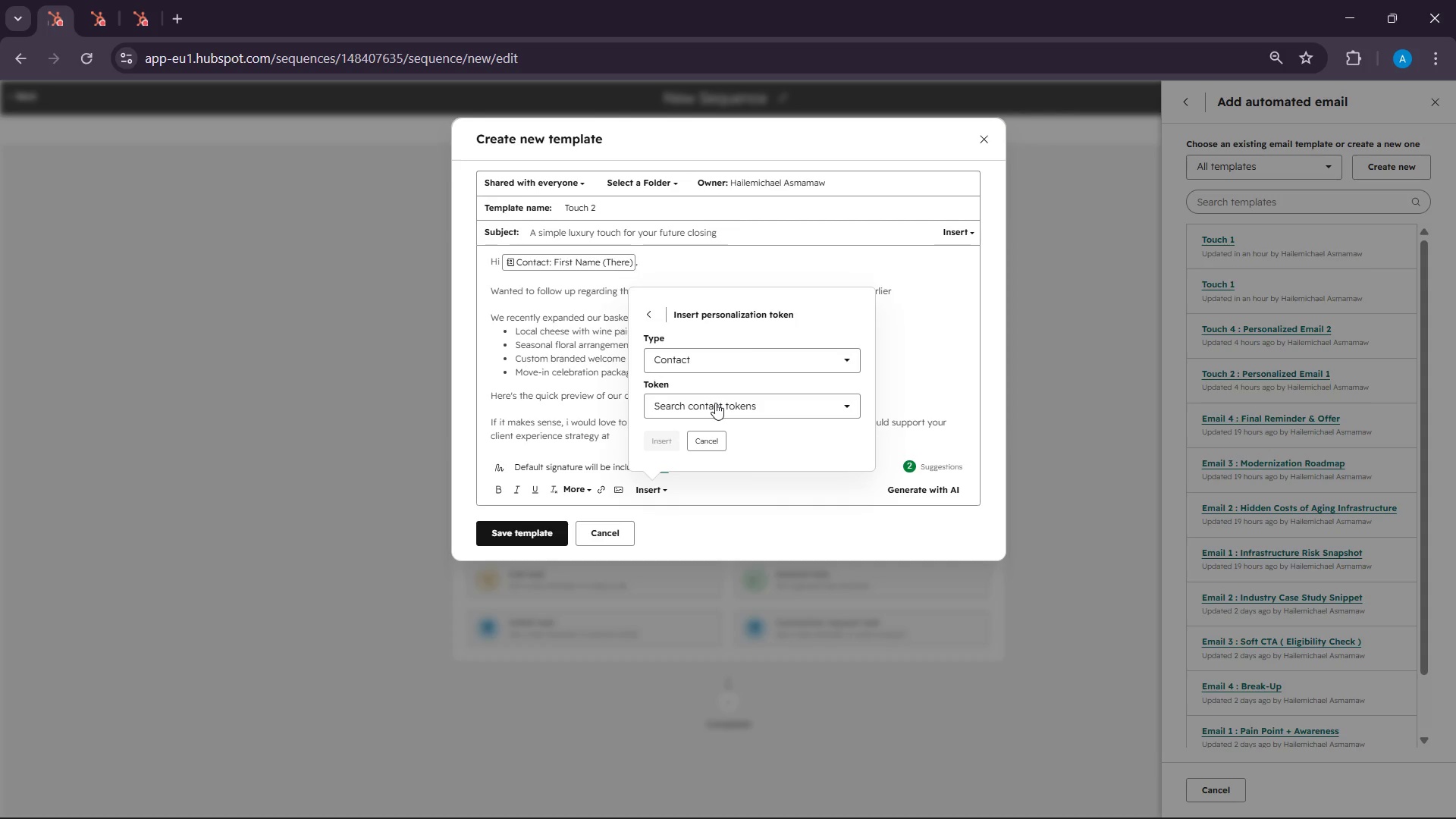 
left_click([715, 403])
 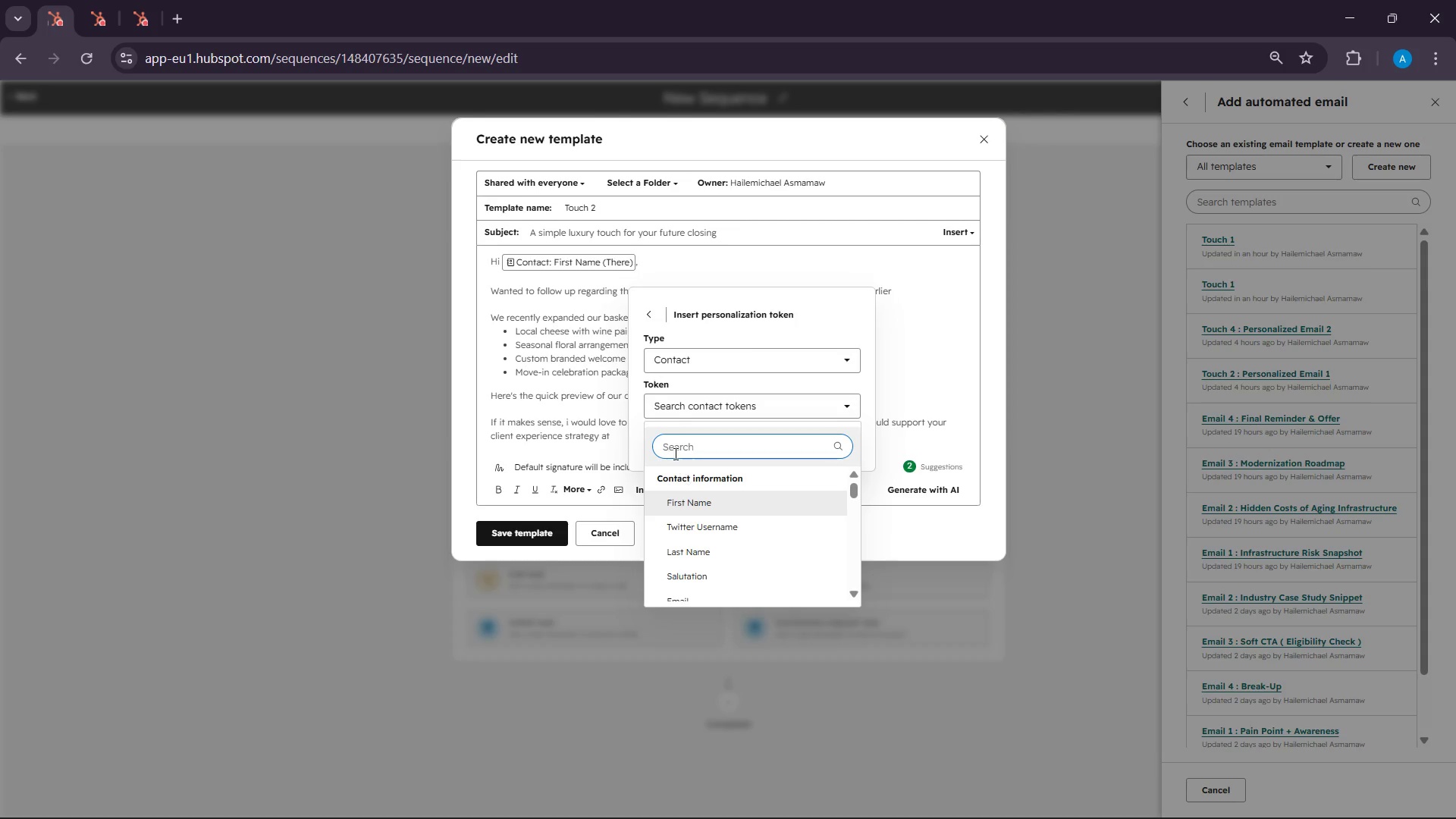 
left_click([676, 447])
 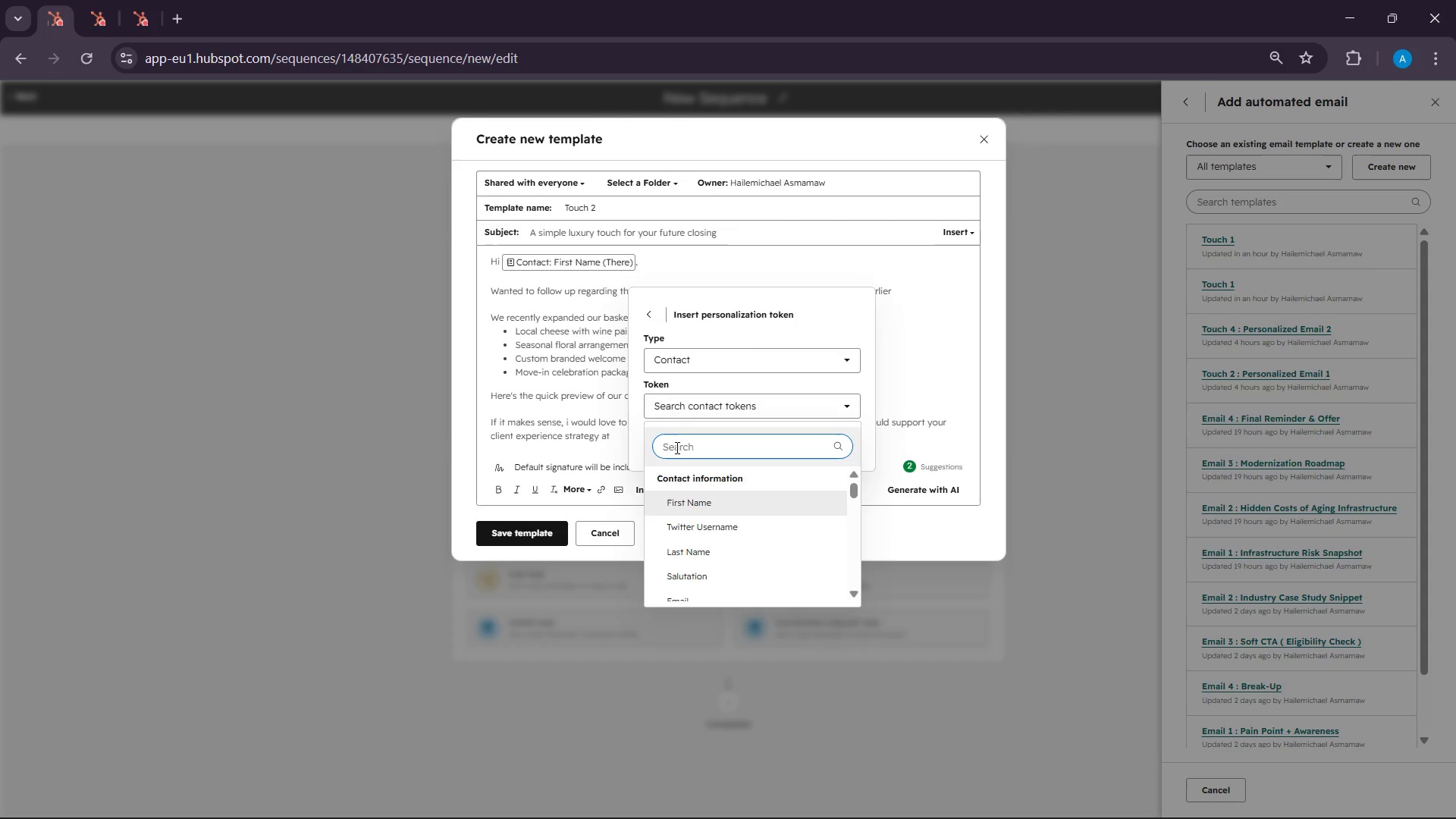 
type(agem)
key(Backspace)
 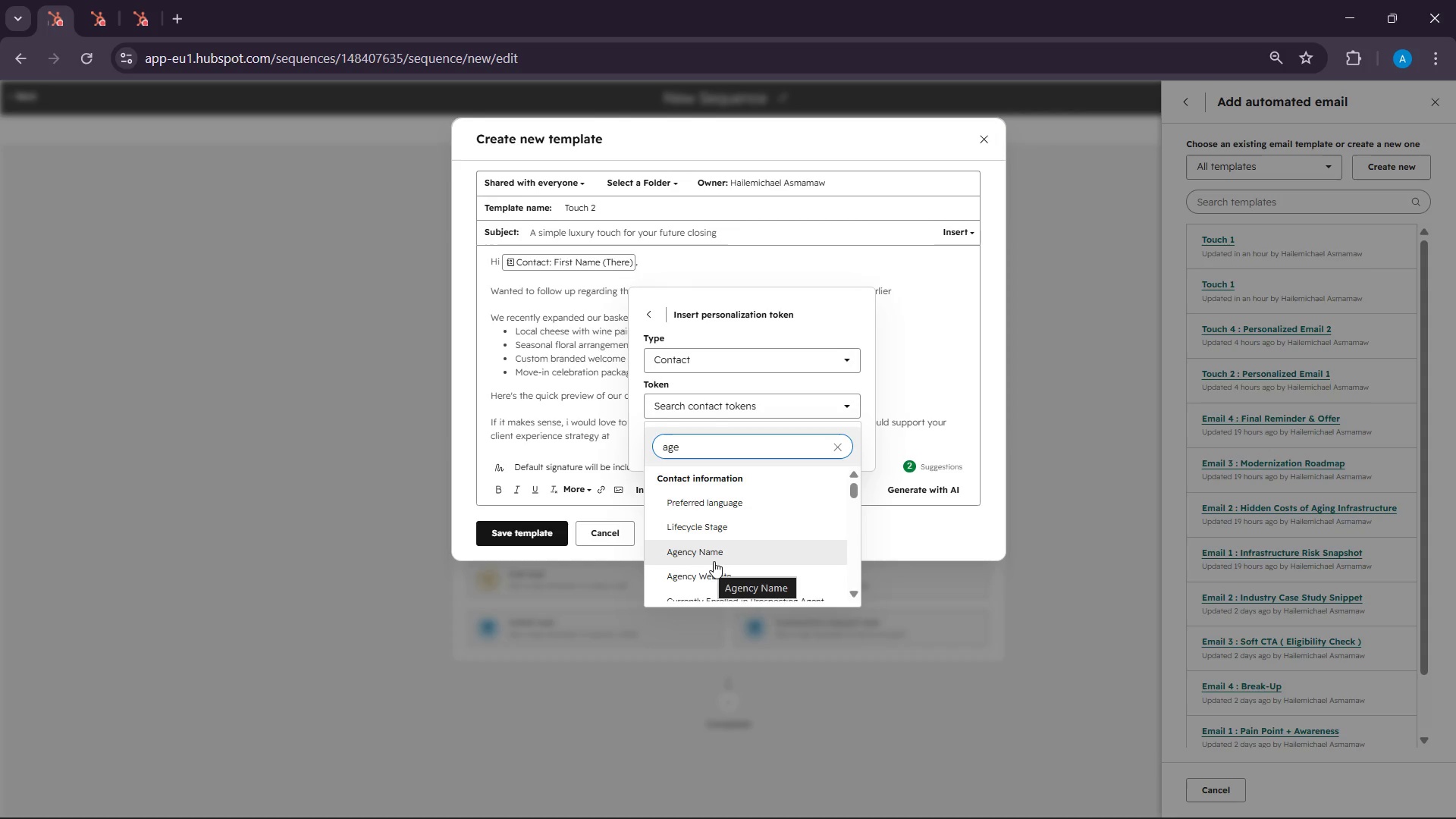 
left_click([719, 557])
 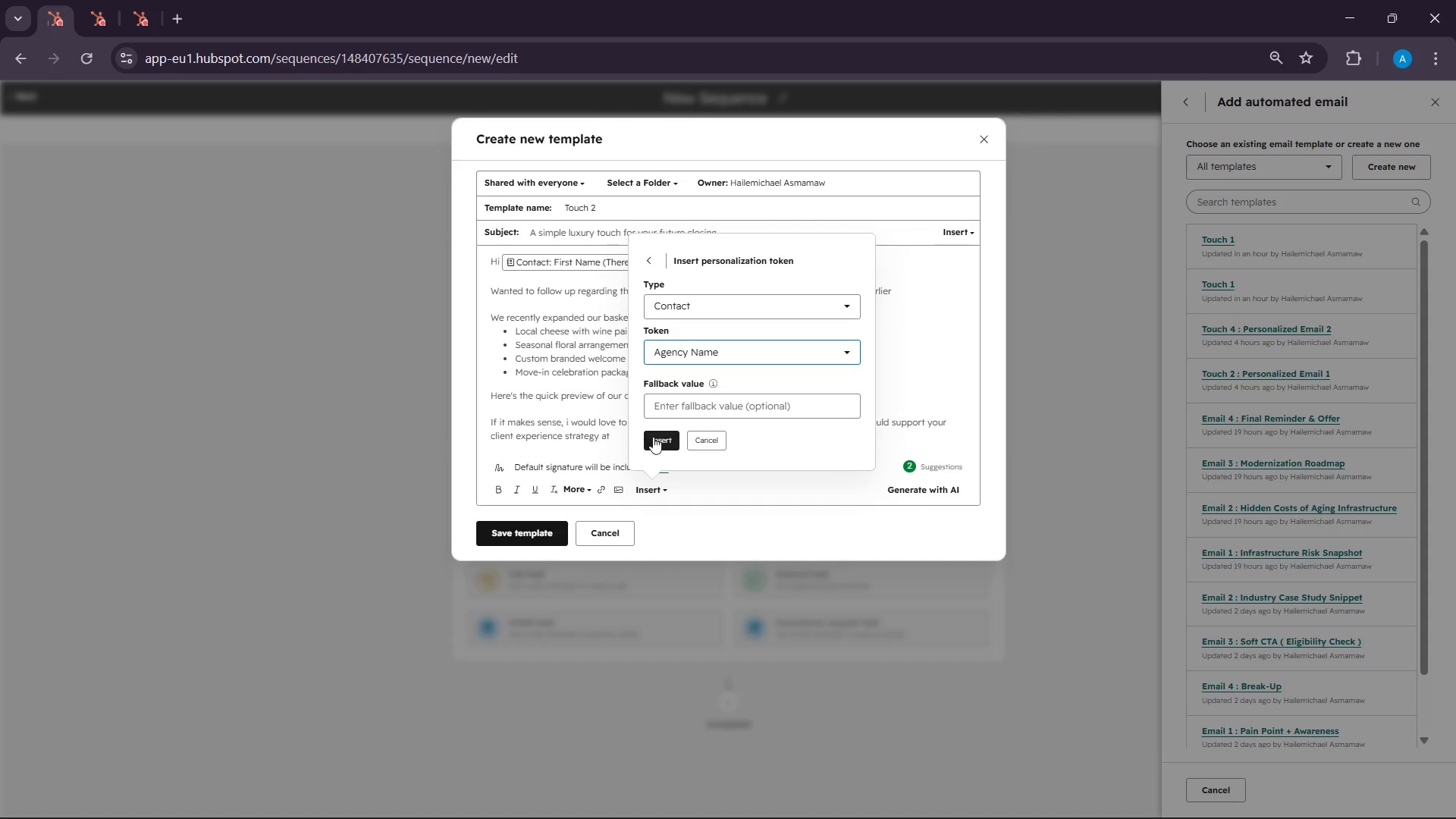 
left_click([654, 437])
 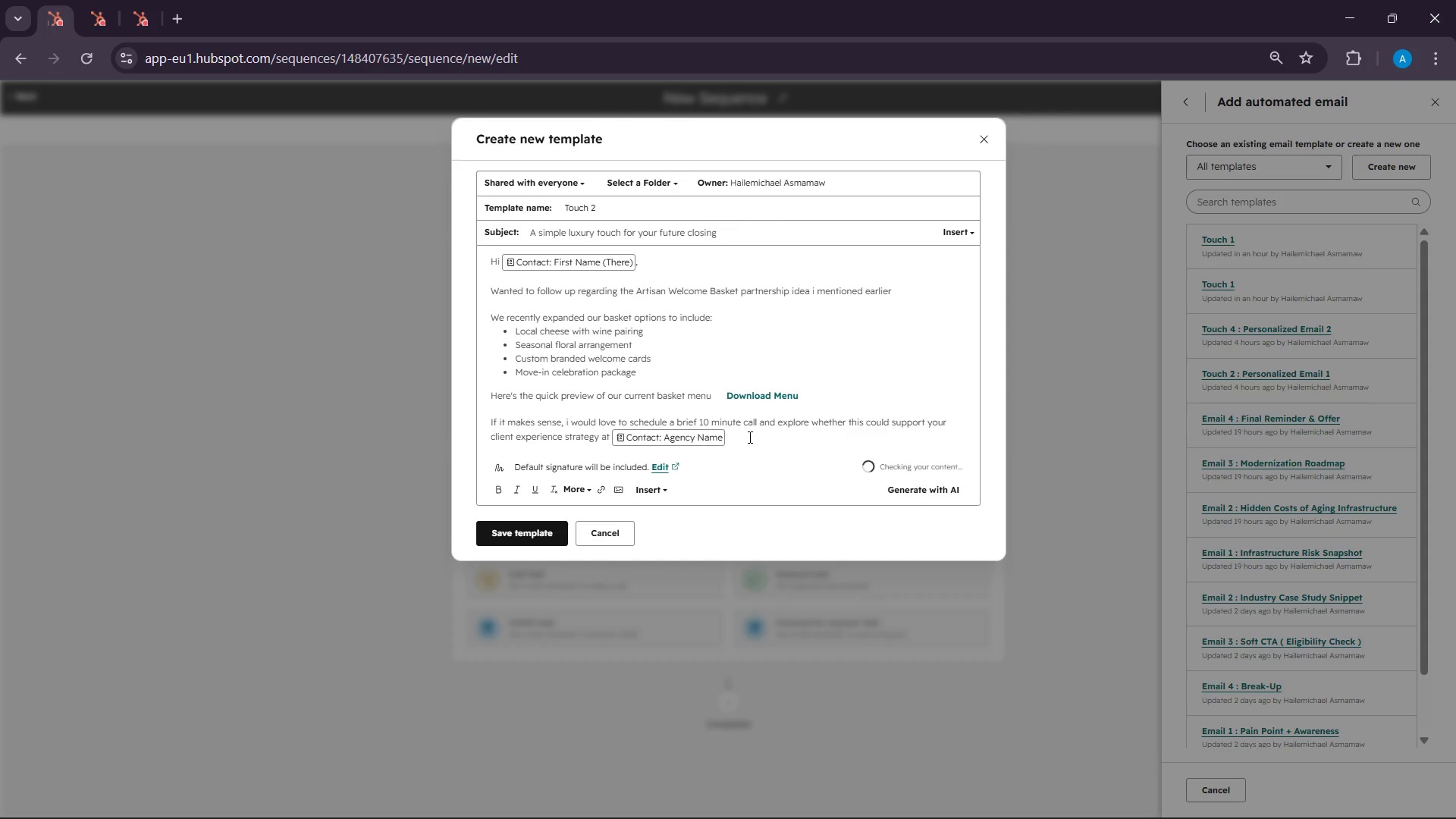 
left_click([748, 437])
 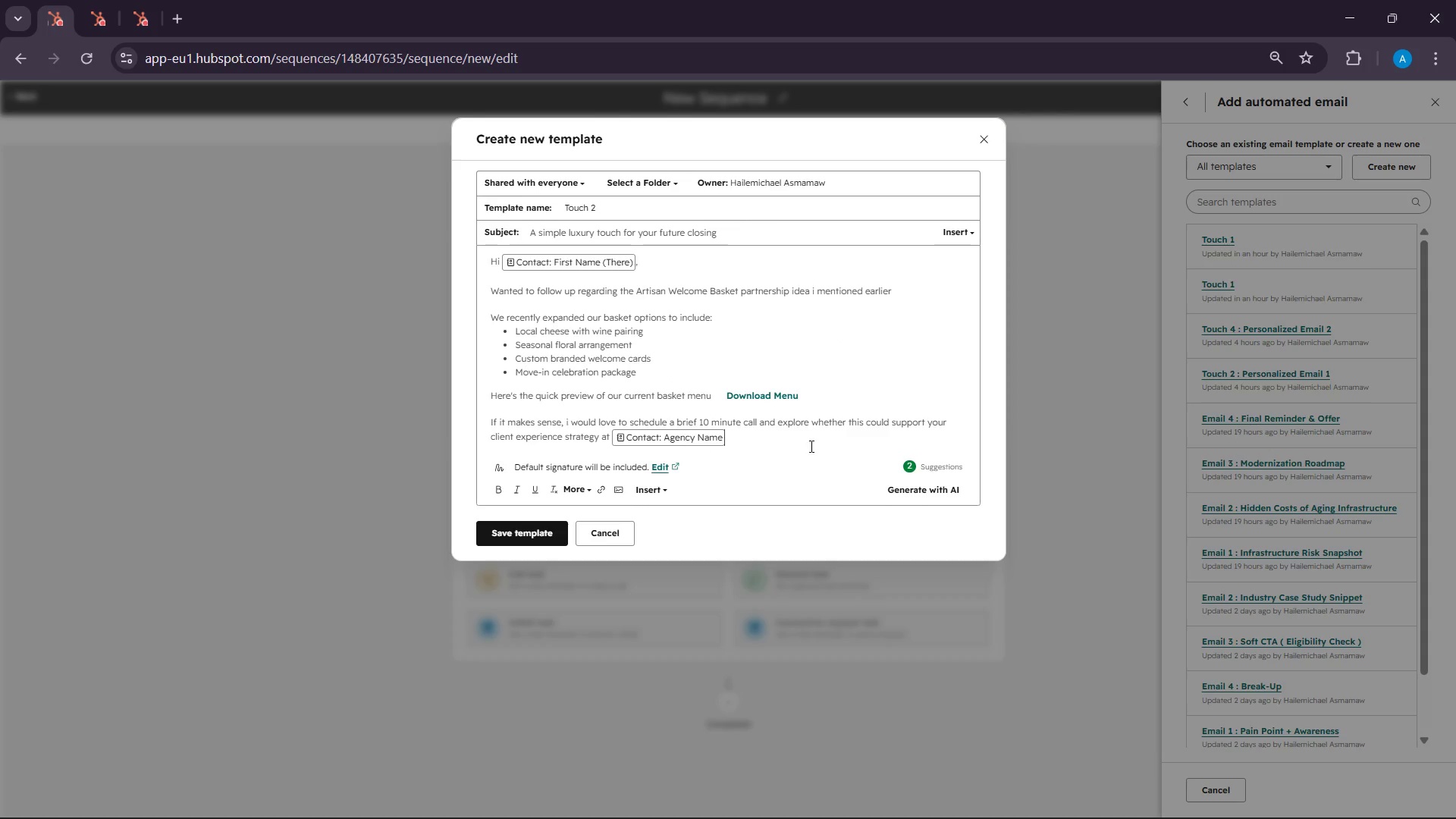 
scroll: coordinate [889, 452], scroll_direction: down, amount: 1.0
 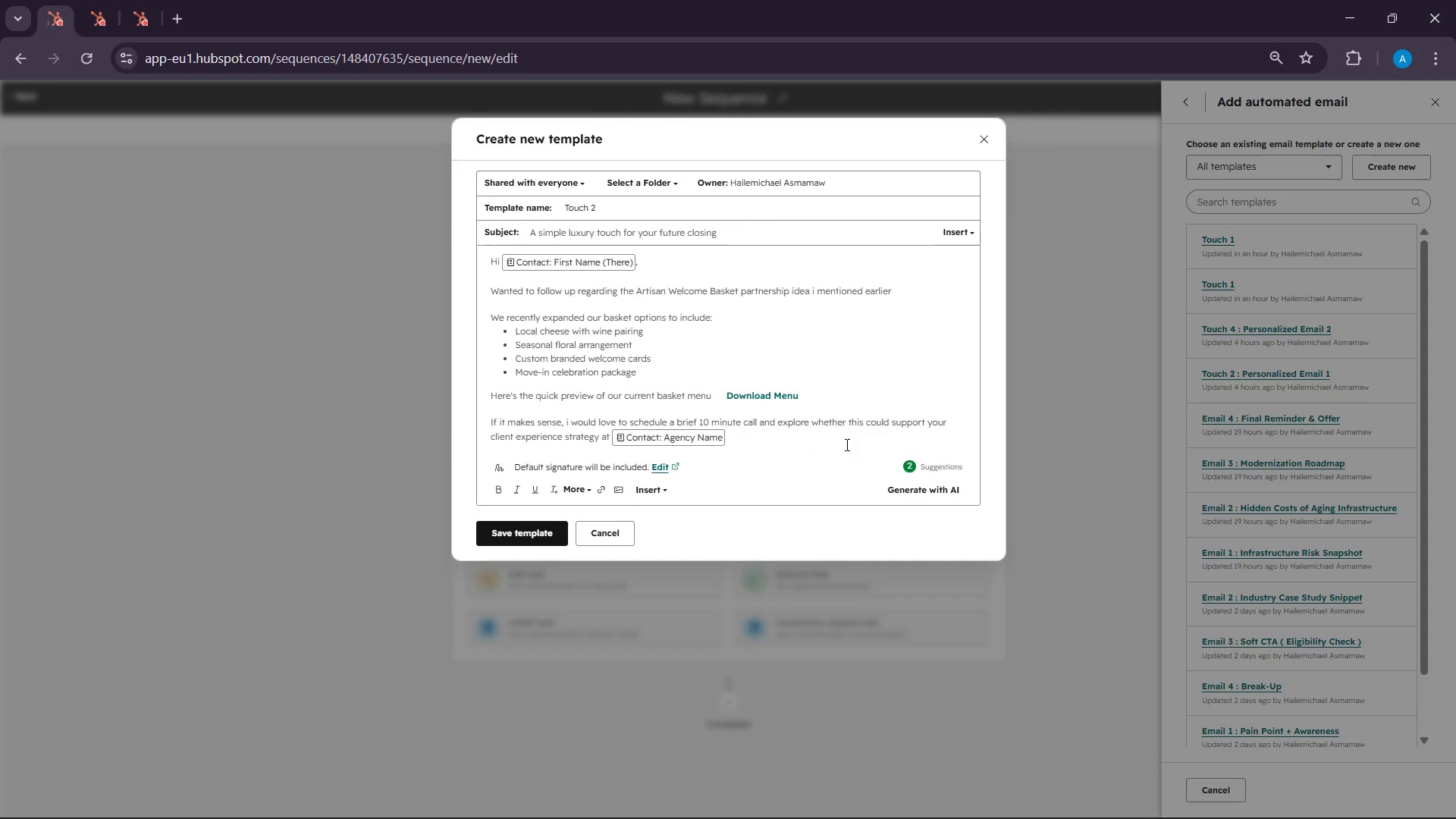 
left_click([846, 444])
 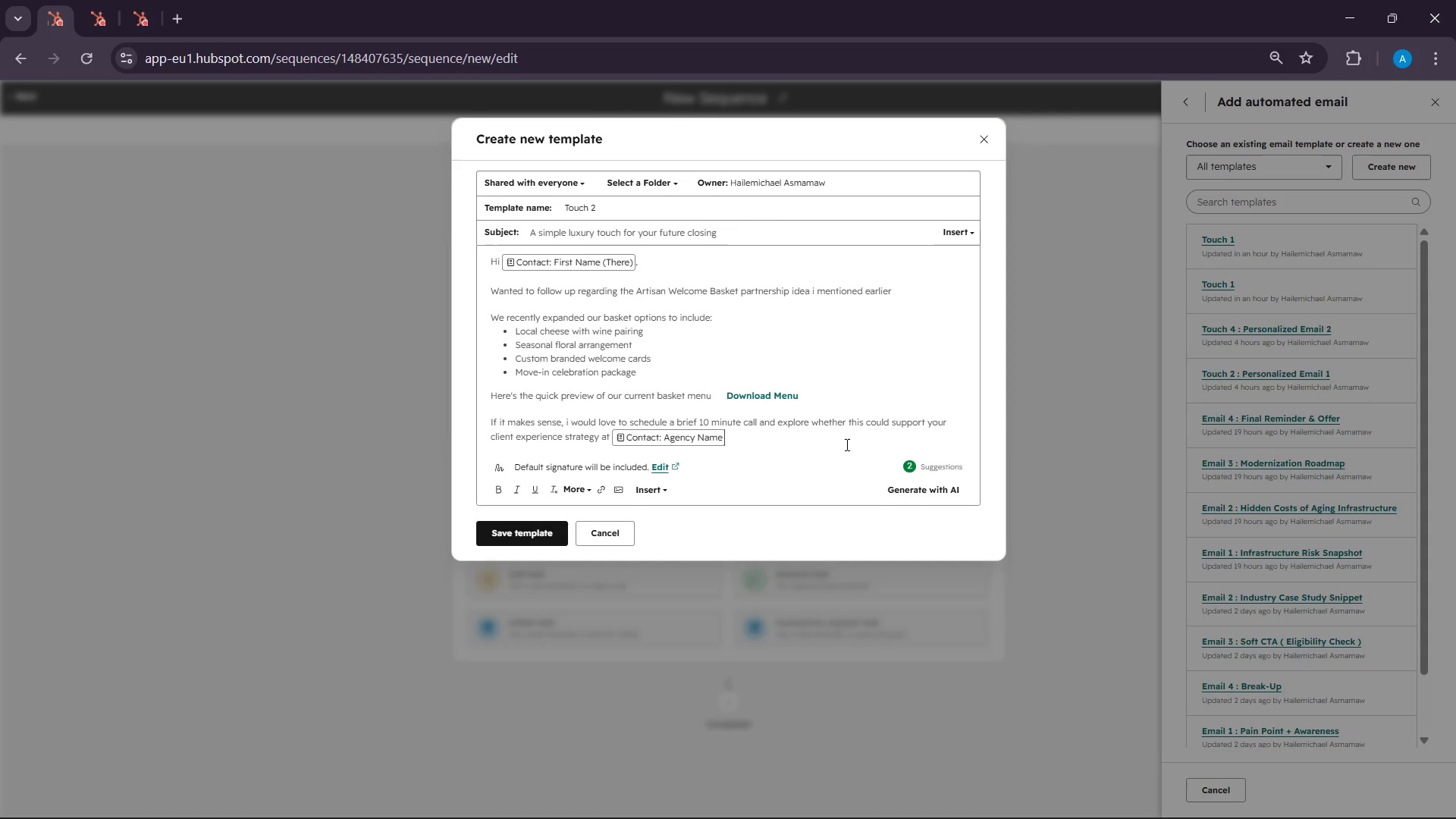 
key(Enter)
 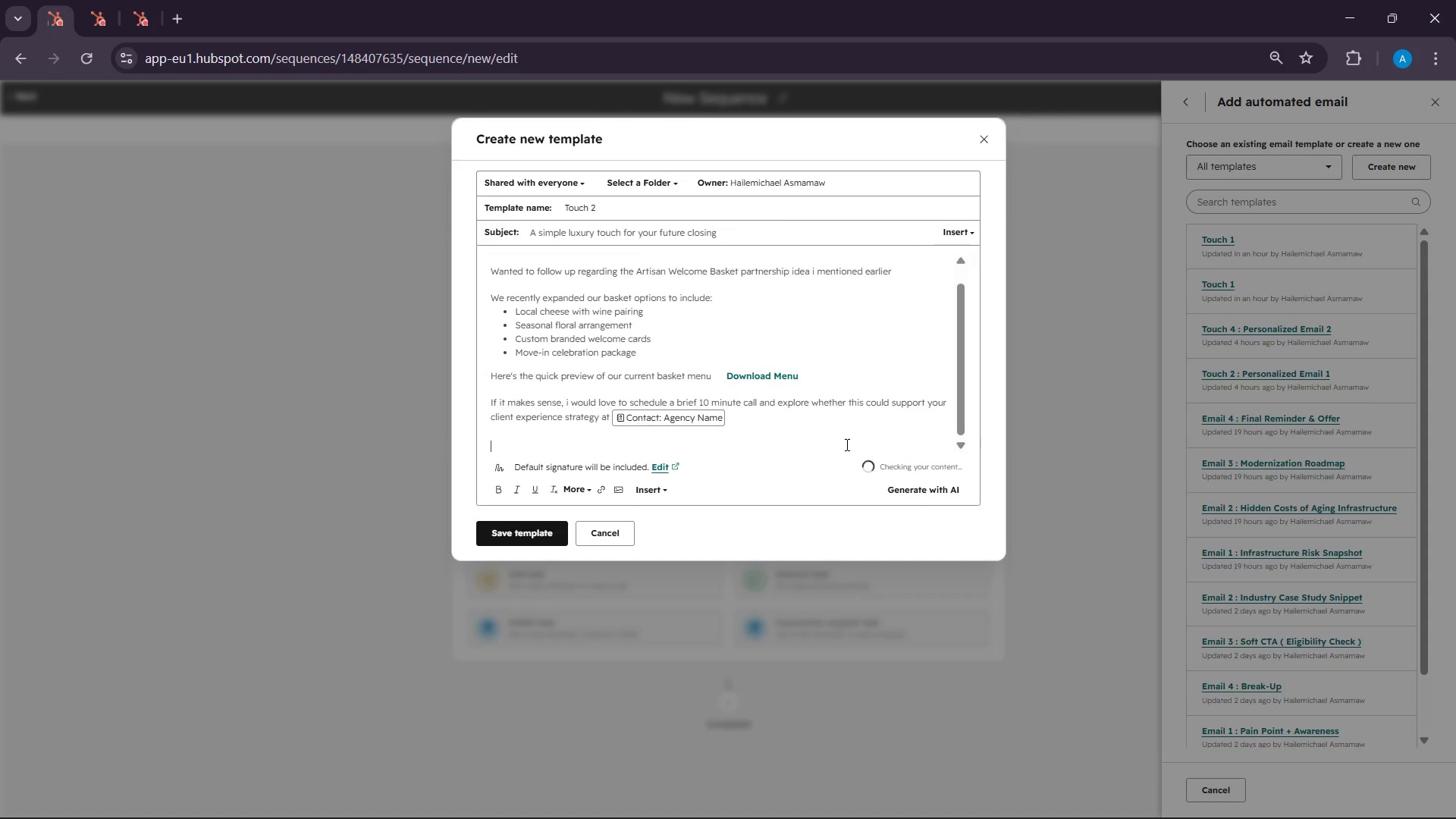 
key(Enter)
 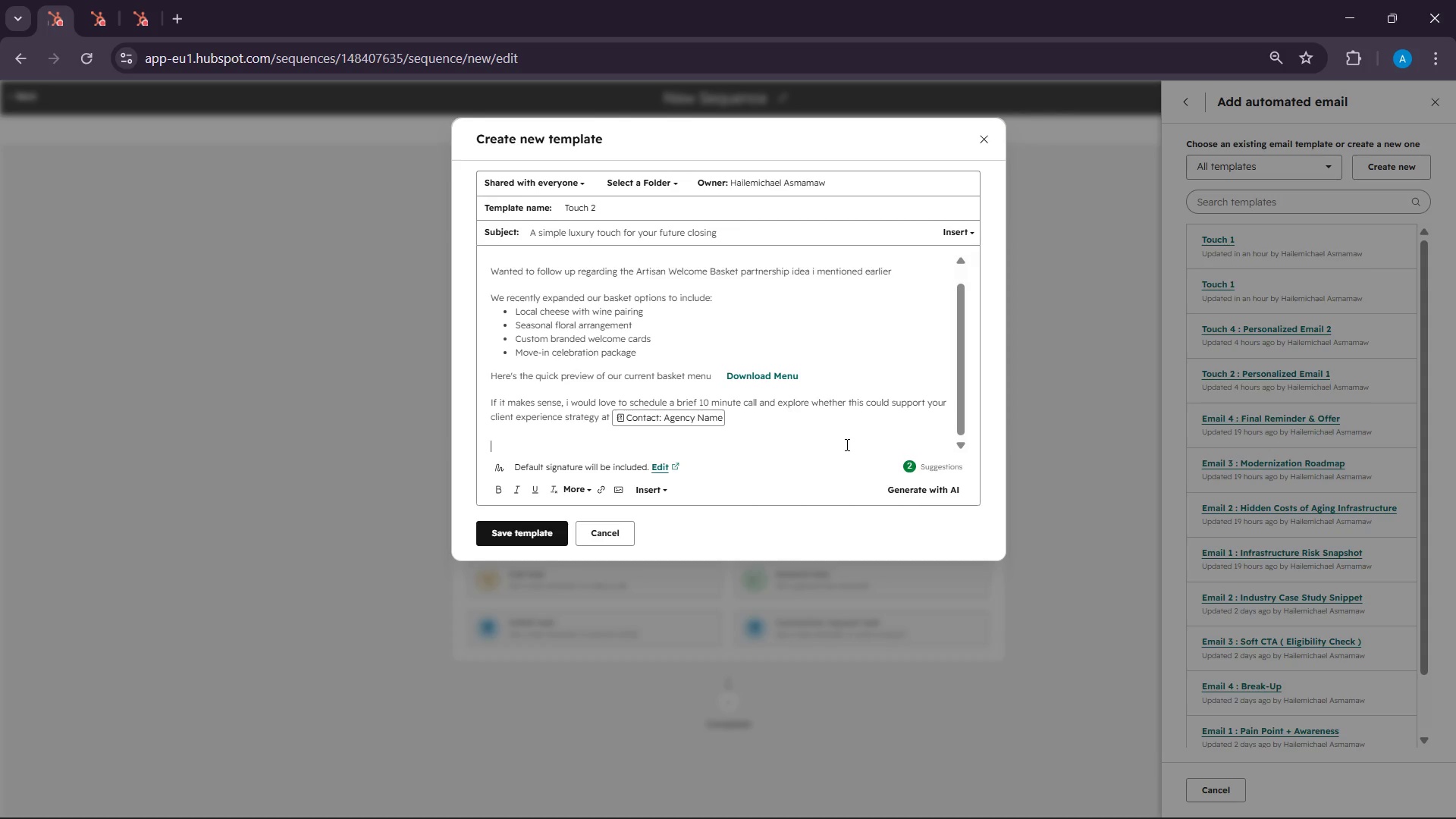 
wait(5.53)
 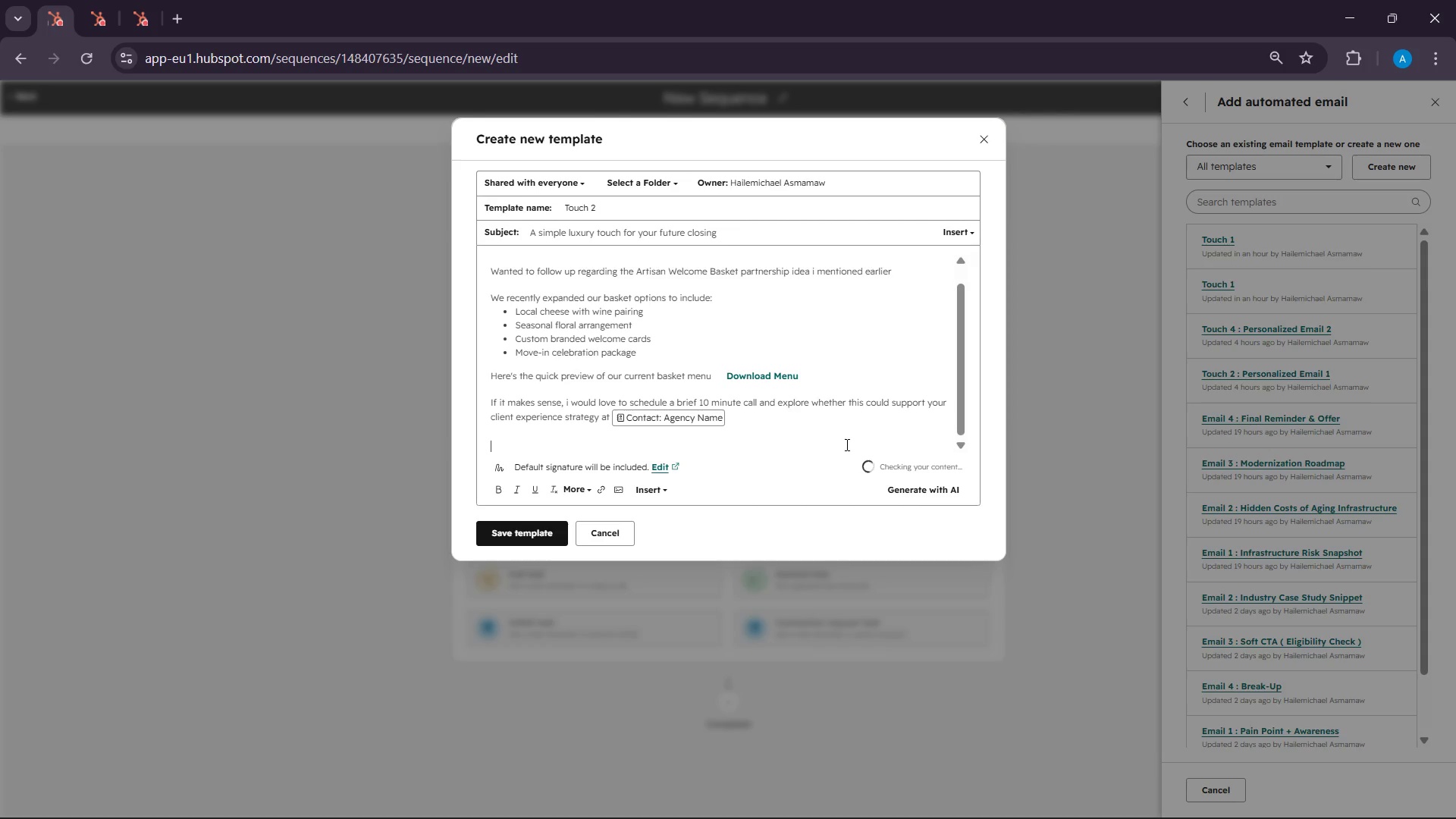 
key(Shift+ShiftLeft)
 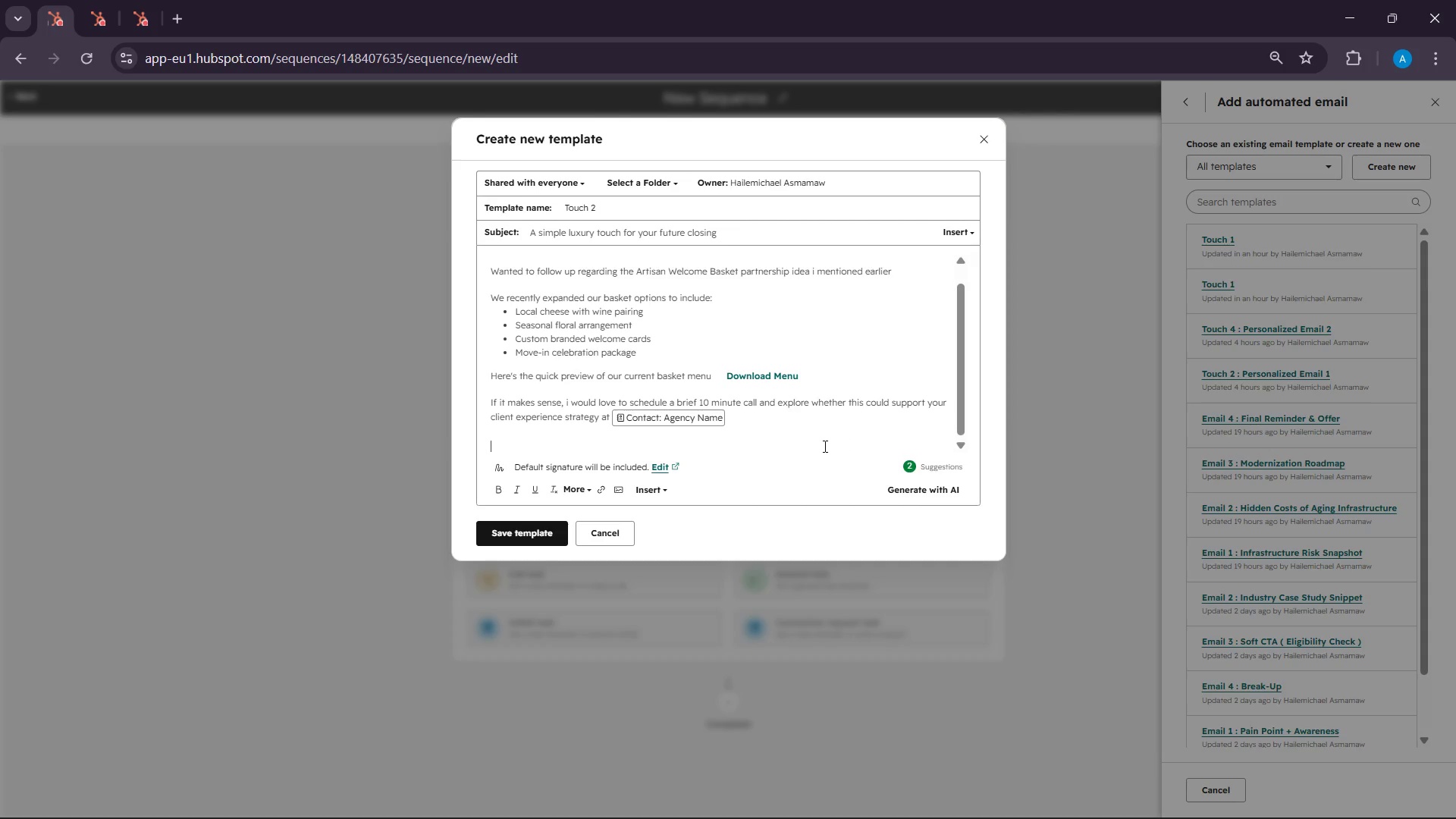 
type(Schedule A)
key(Backspace)
type(a Call)
 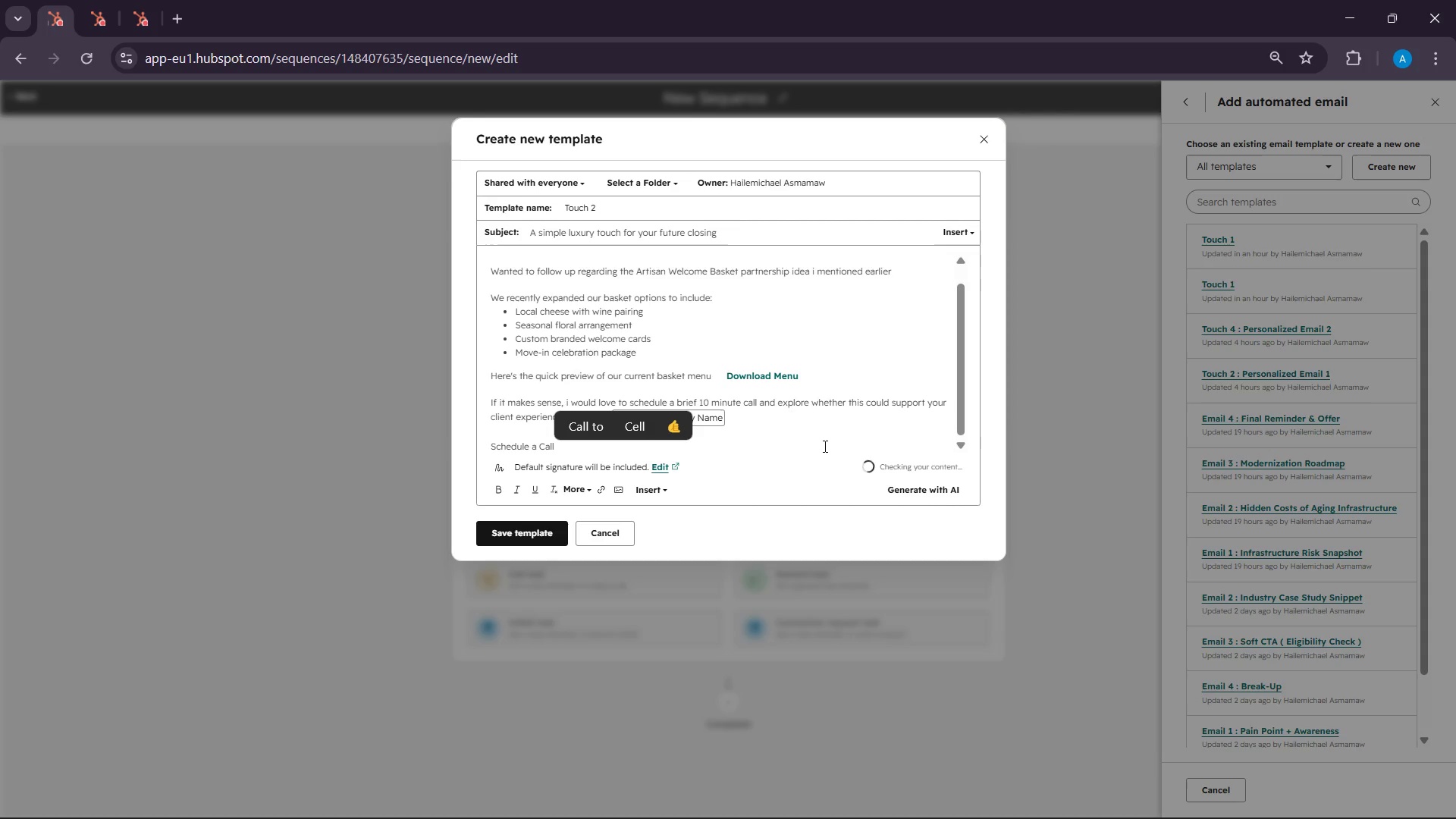 
left_click([502, 448])
 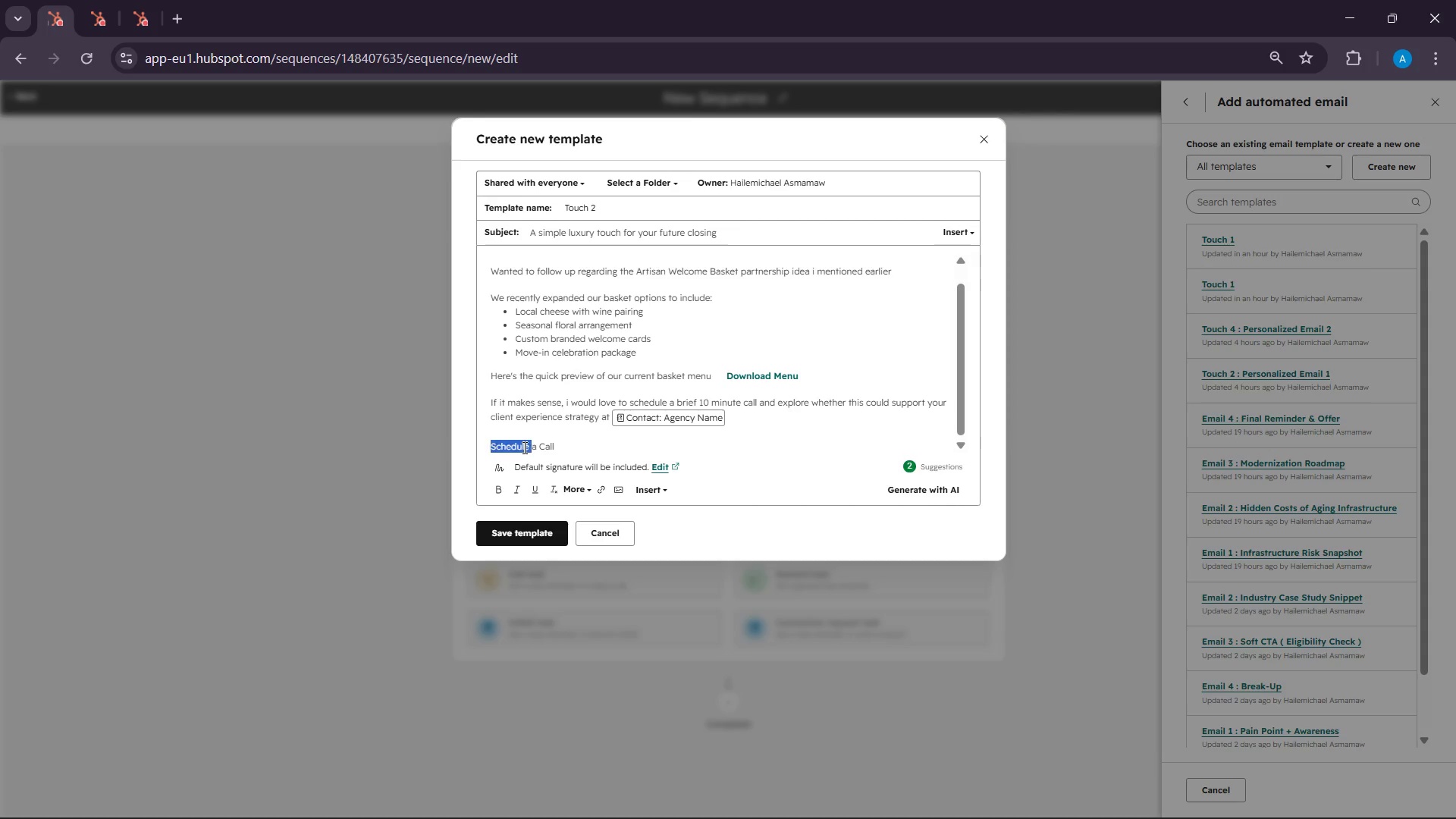 
double_click([523, 447])
 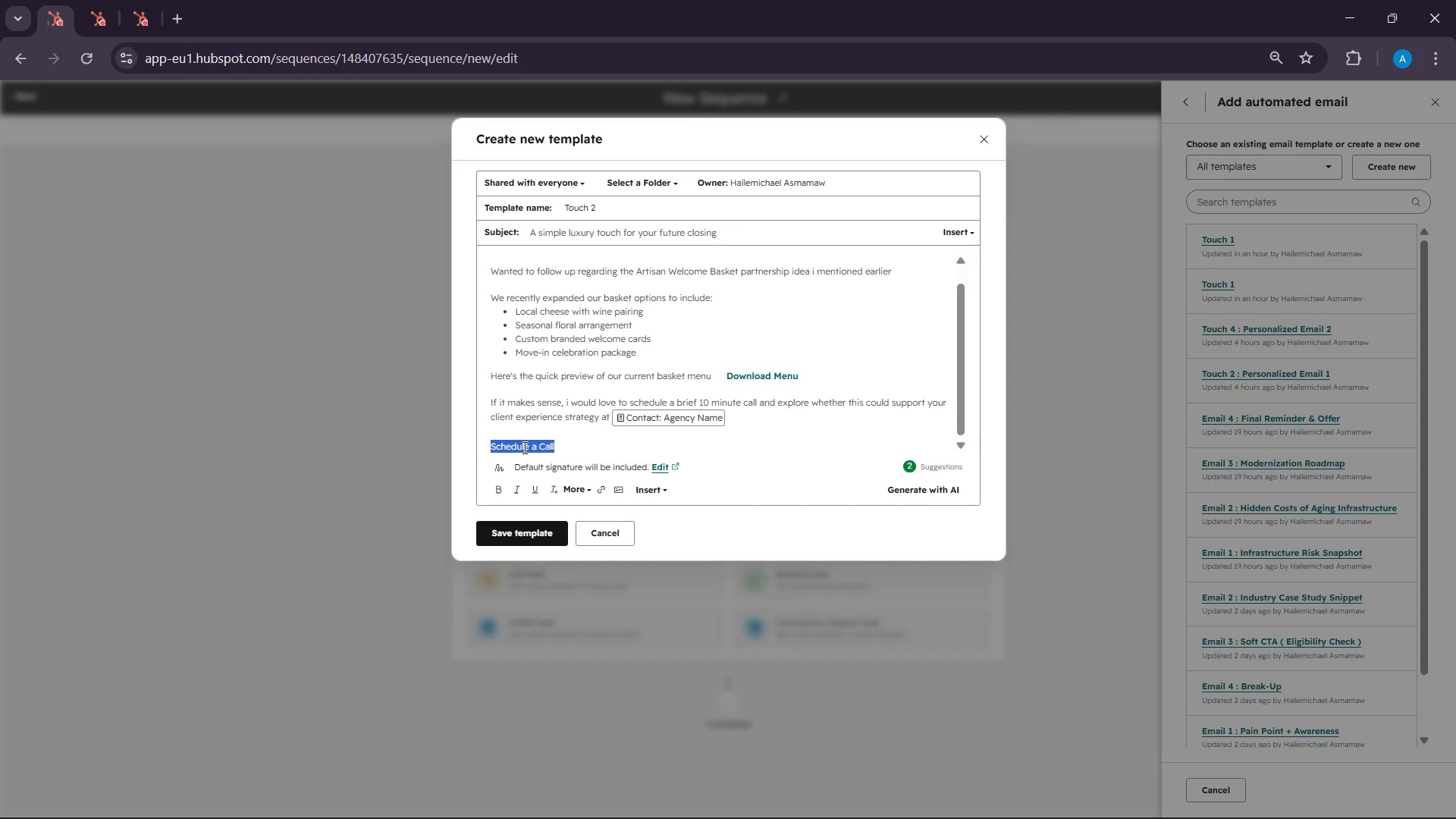 
triple_click([523, 447])
 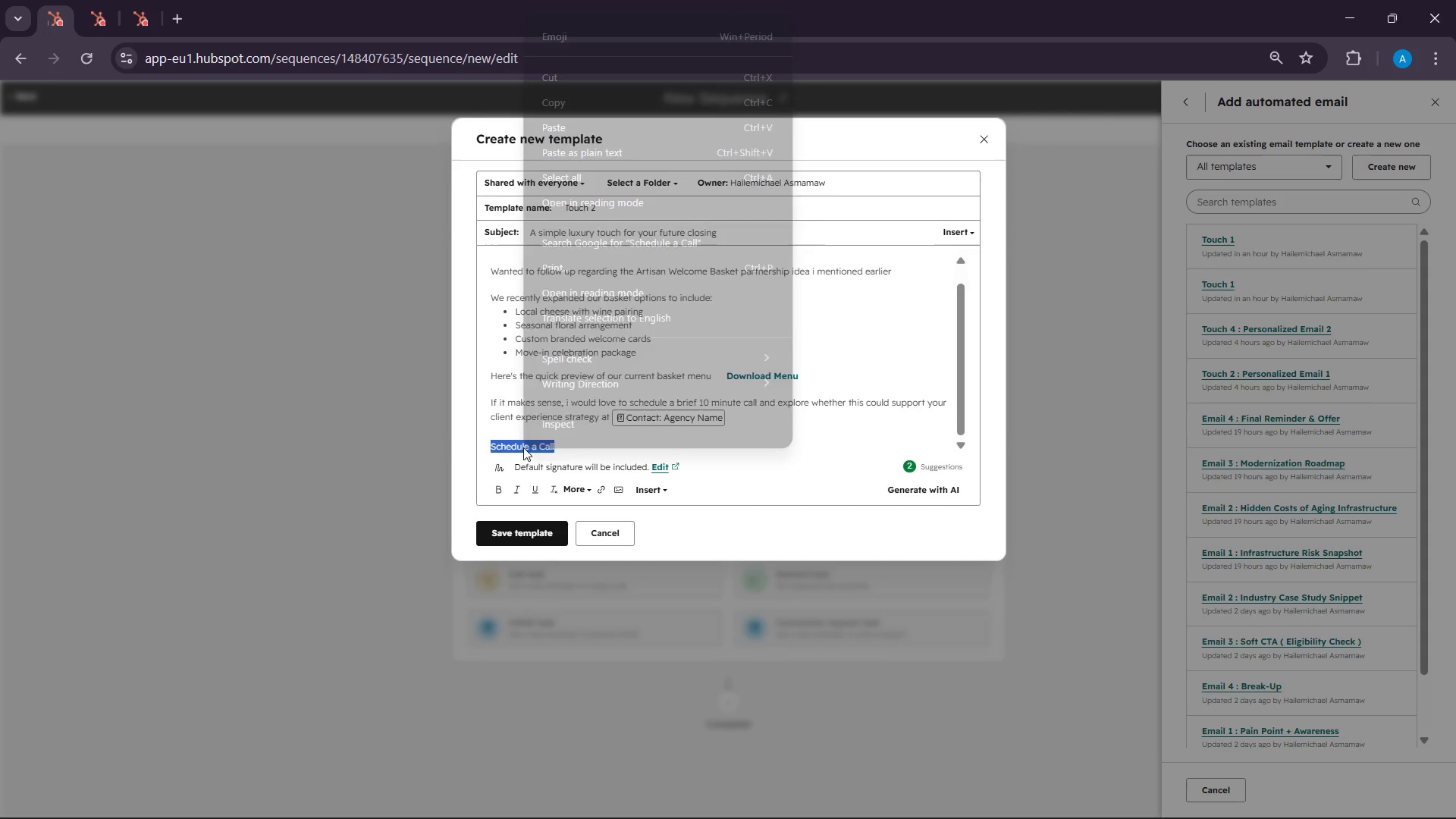 
right_click([523, 447])
 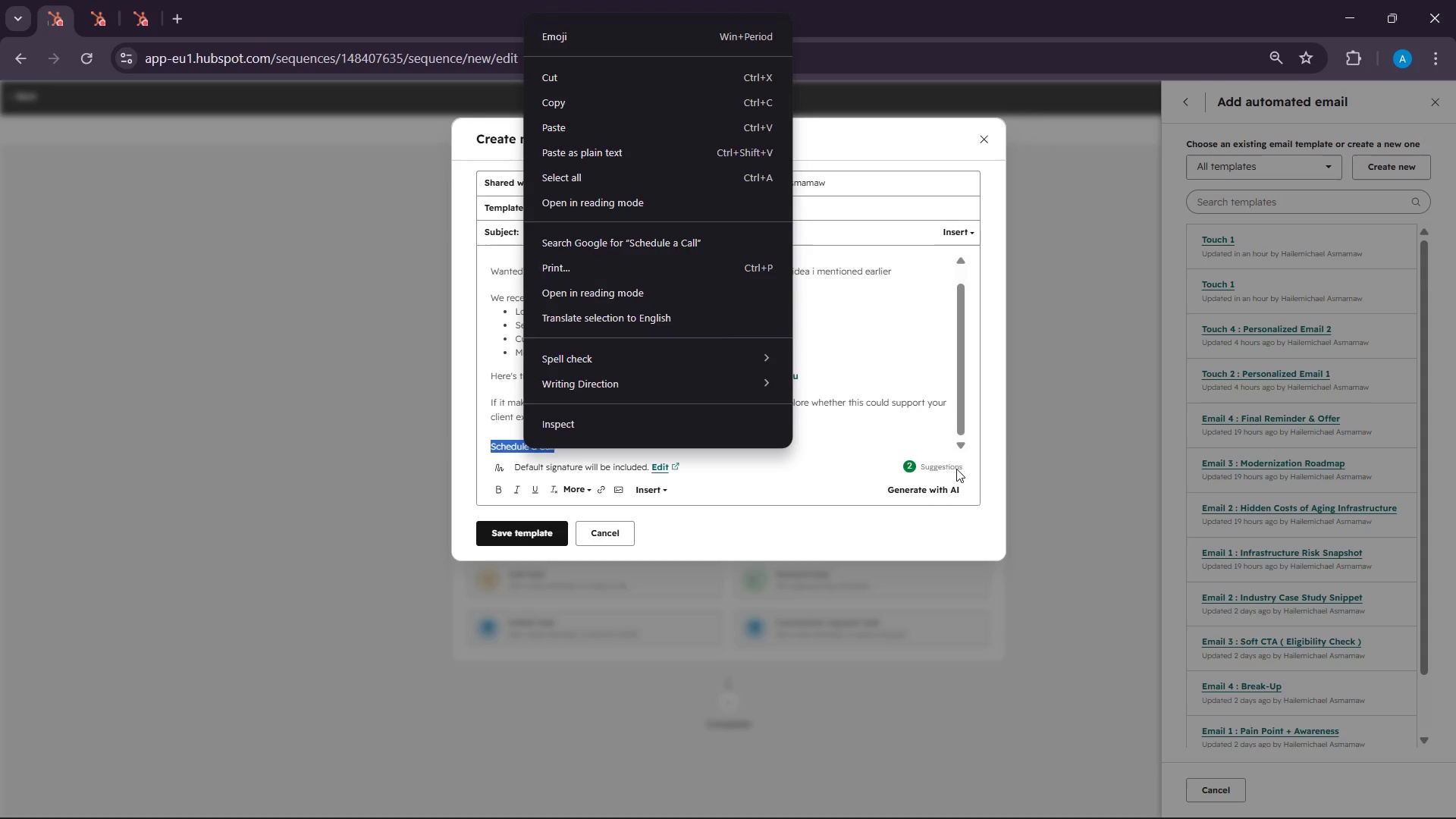 
left_click([956, 469])
 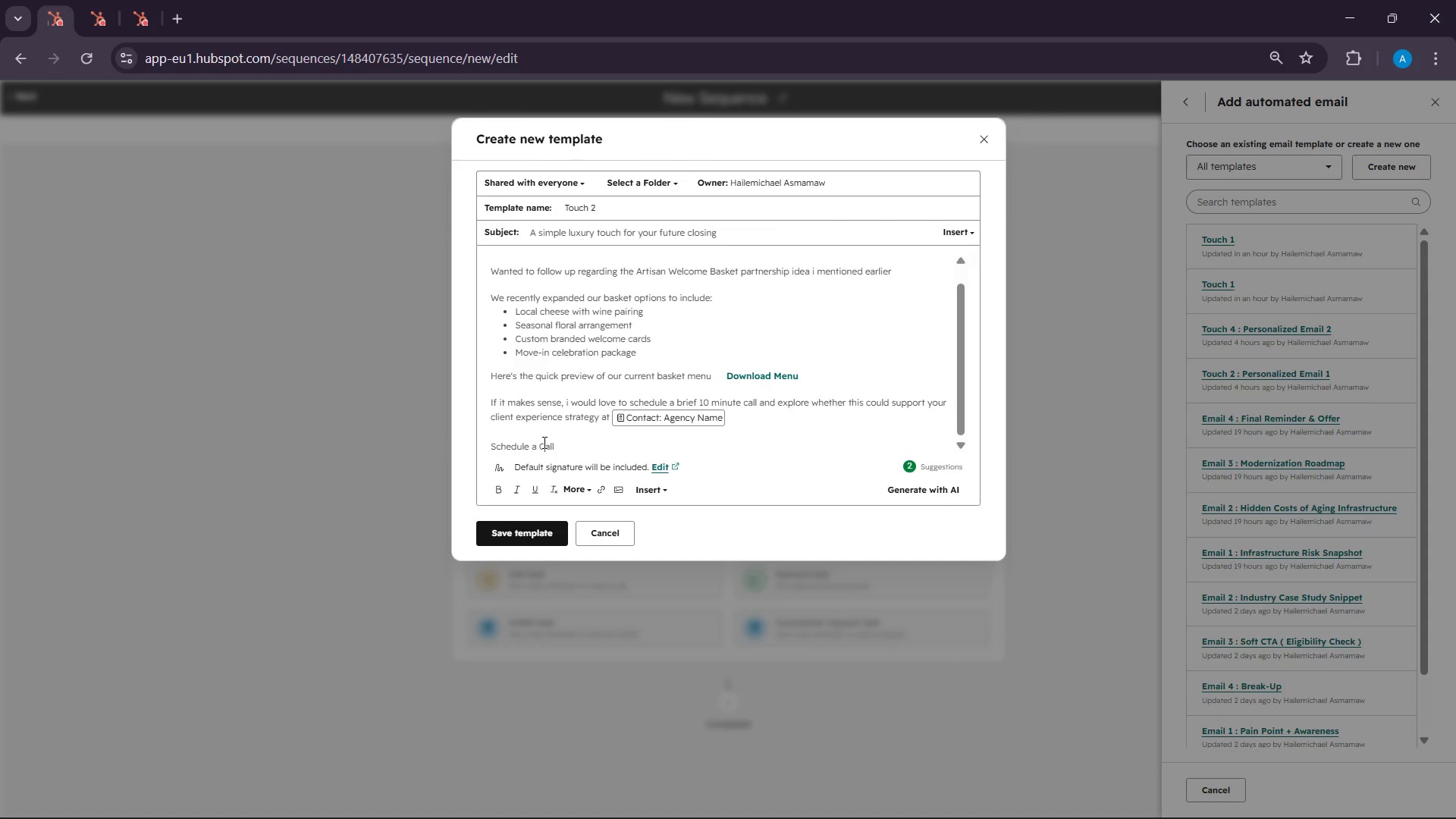 
double_click([542, 442])
 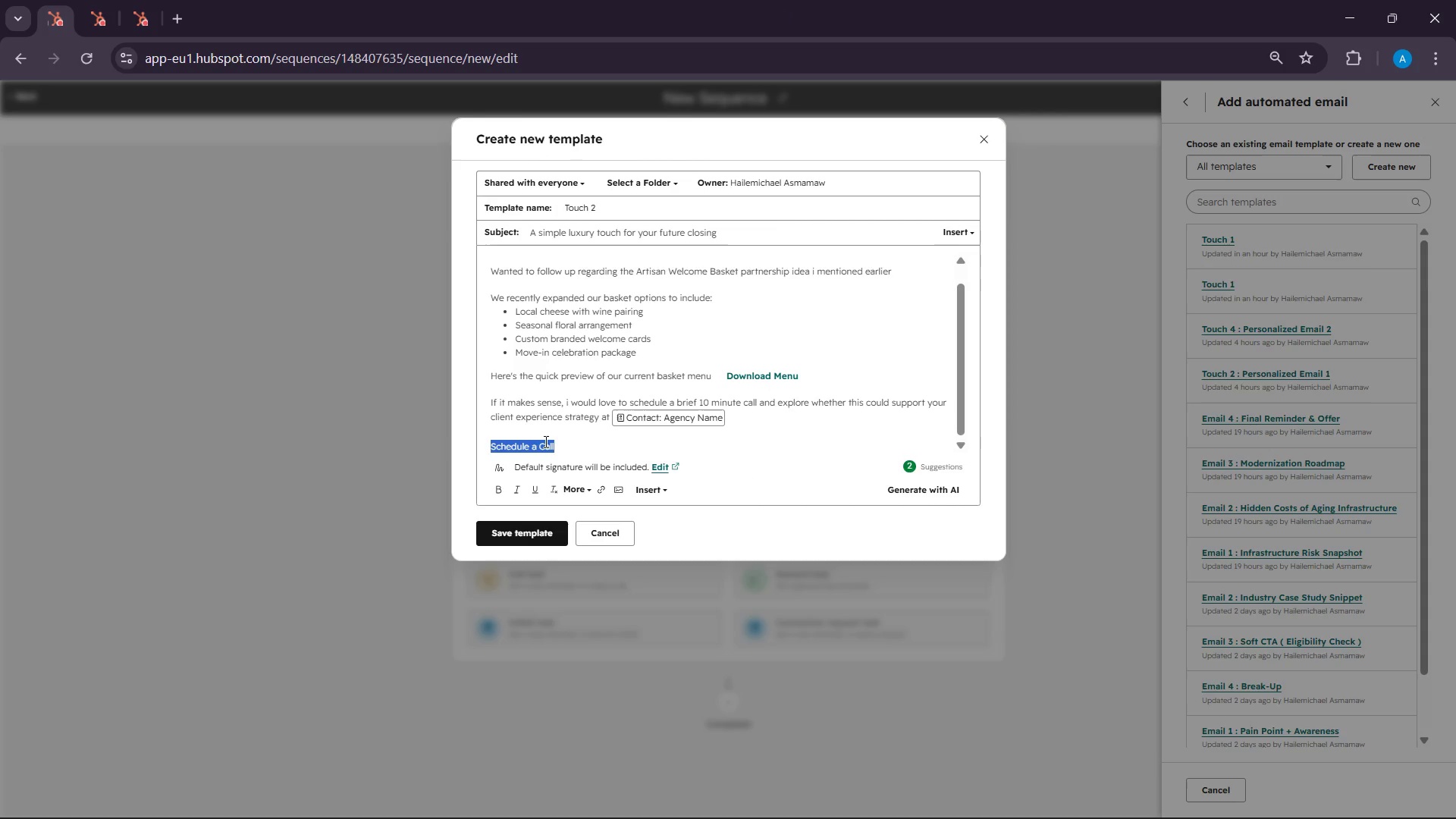 
triple_click([542, 441])
 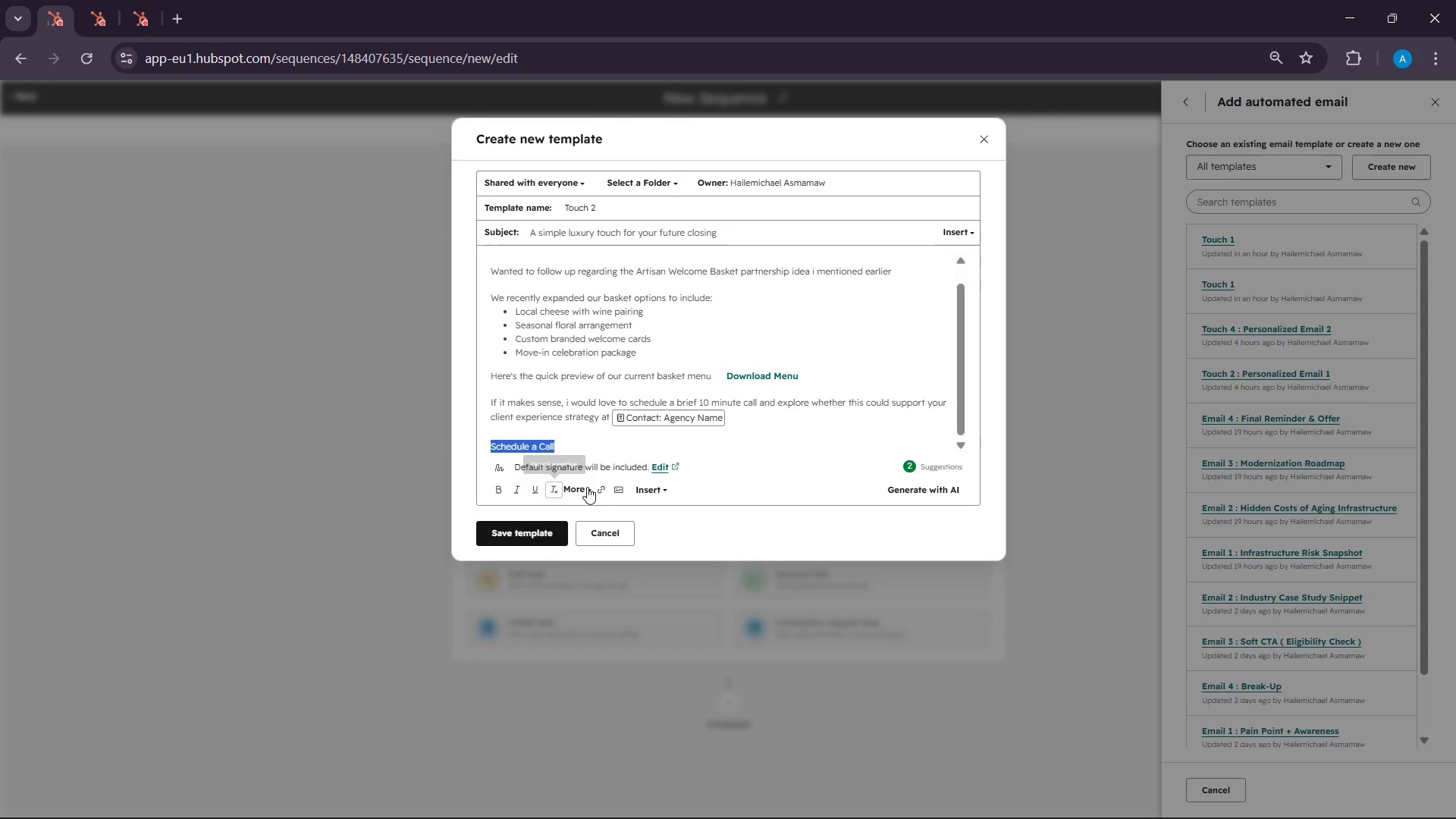 
left_click([599, 489])
 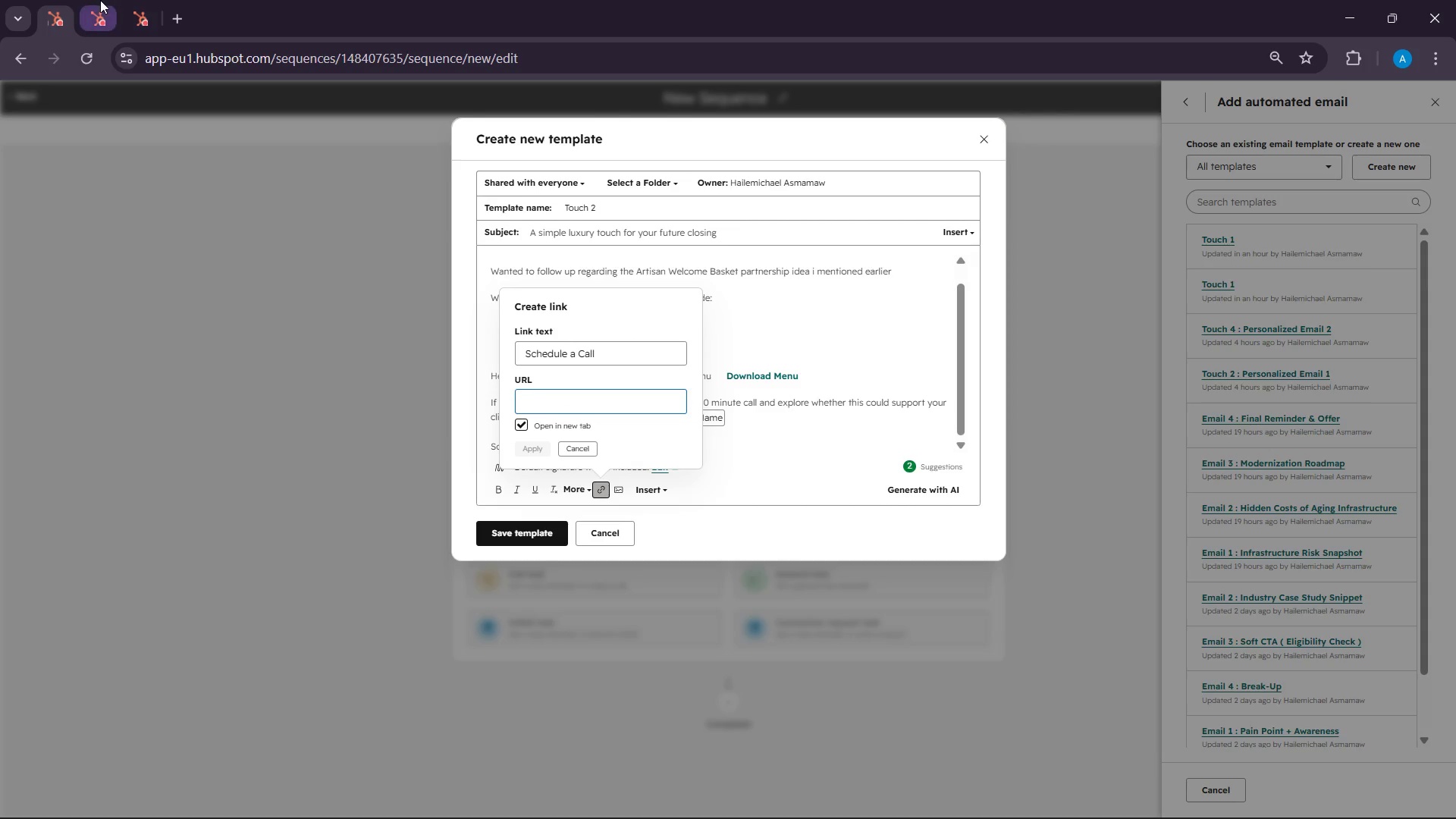 
left_click([100, 0])
 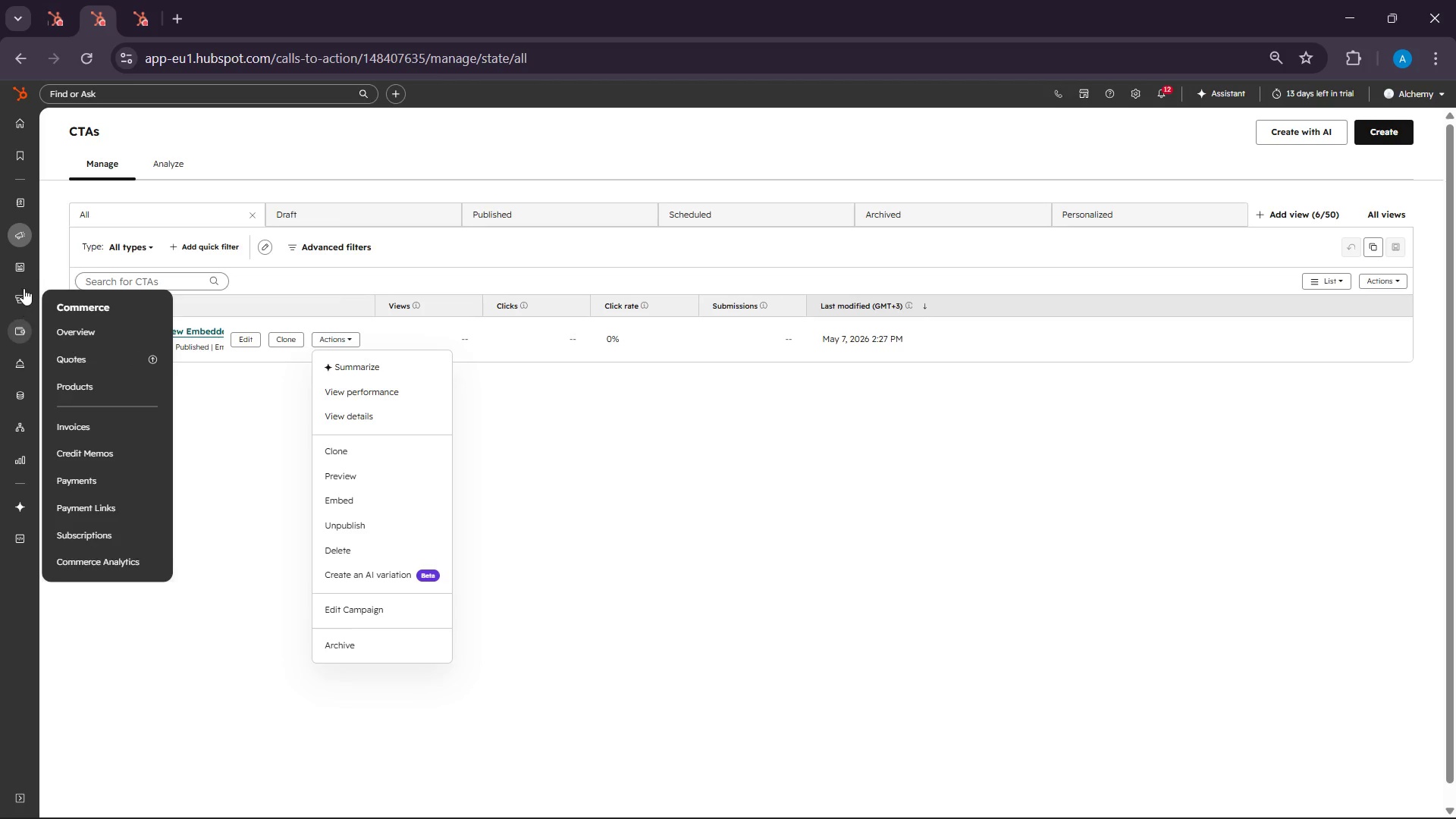 
mouse_move([18, 237])
 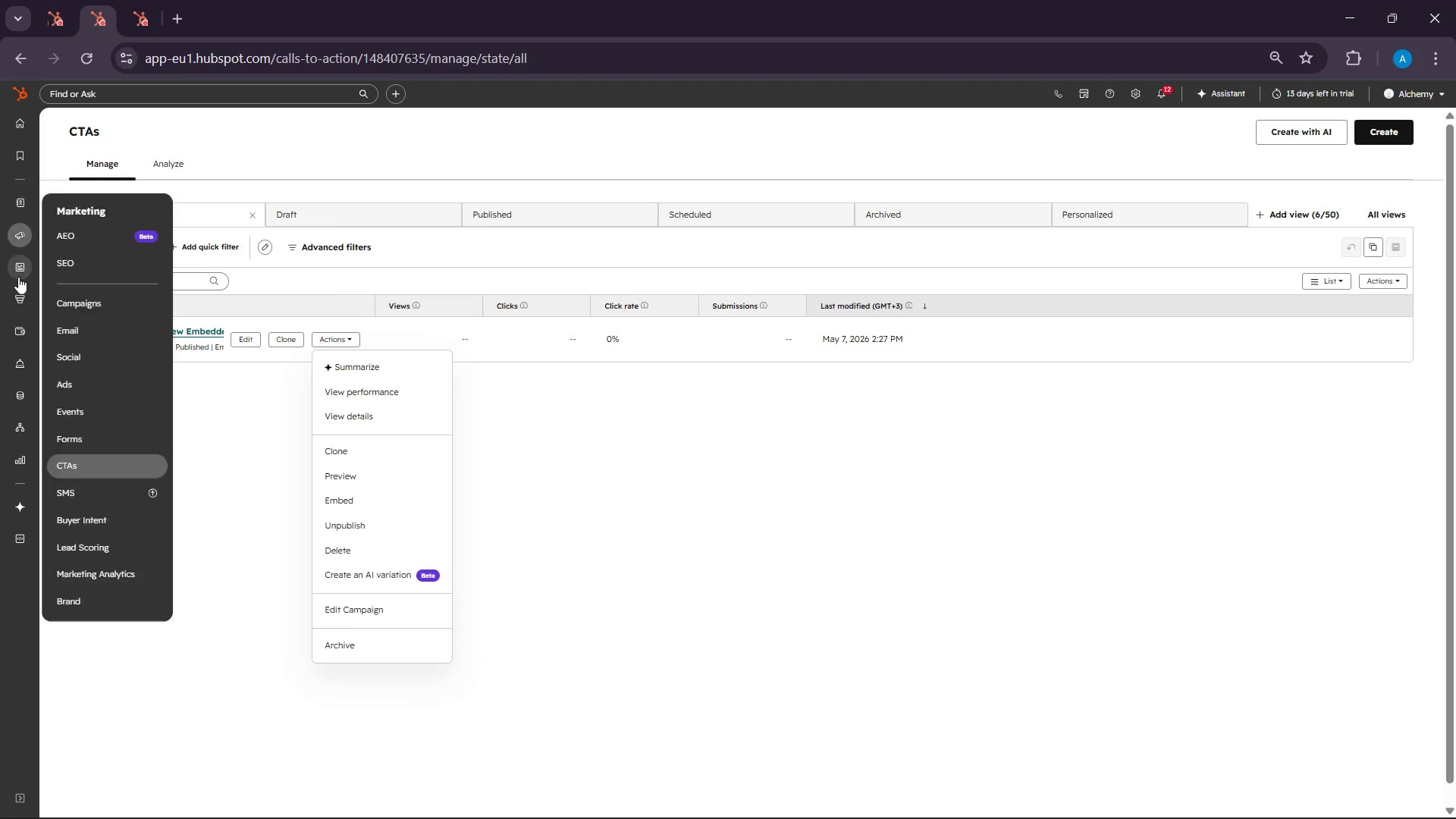 
mouse_move([20, 251])
 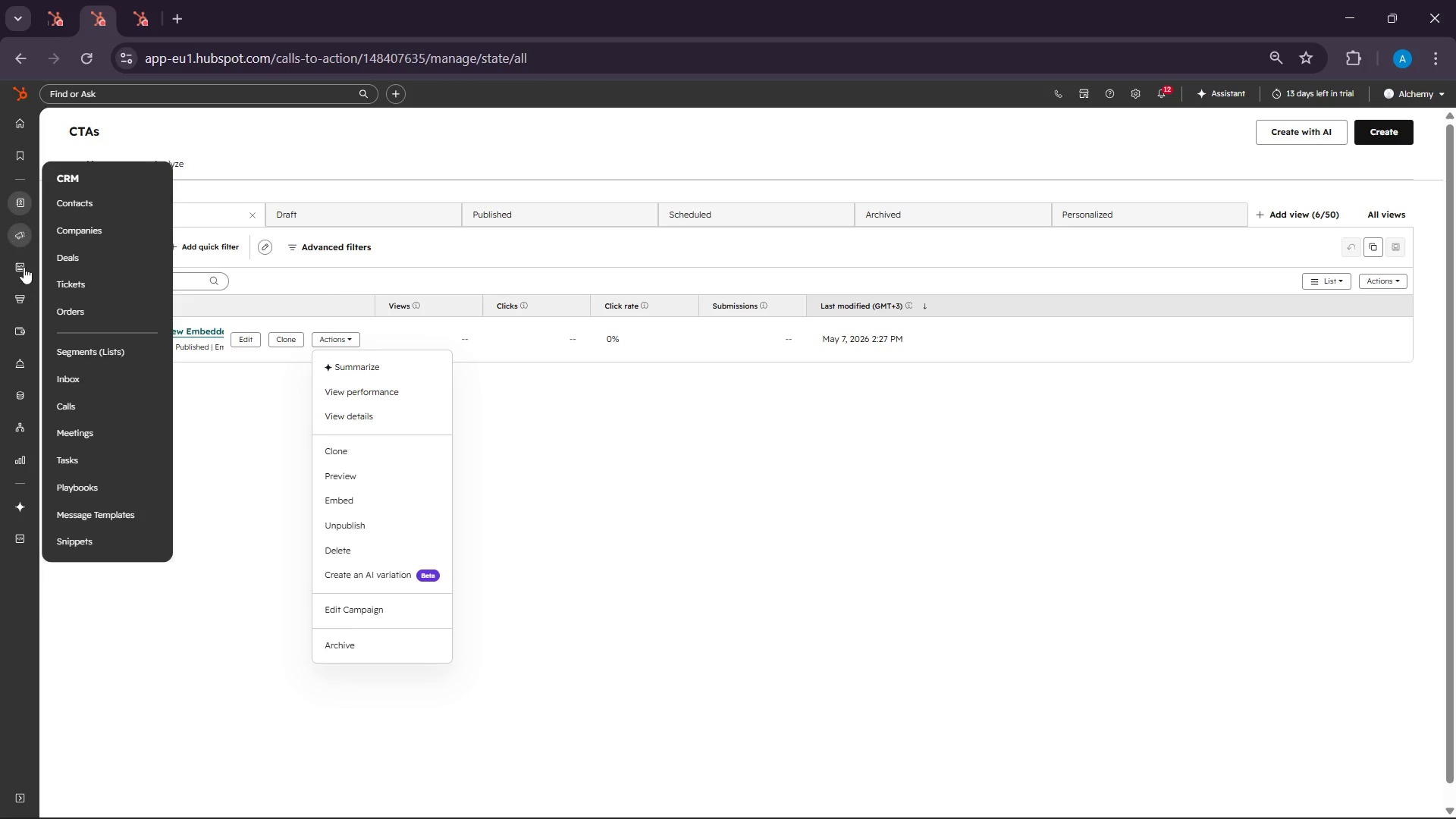 
mouse_move([20, 334])
 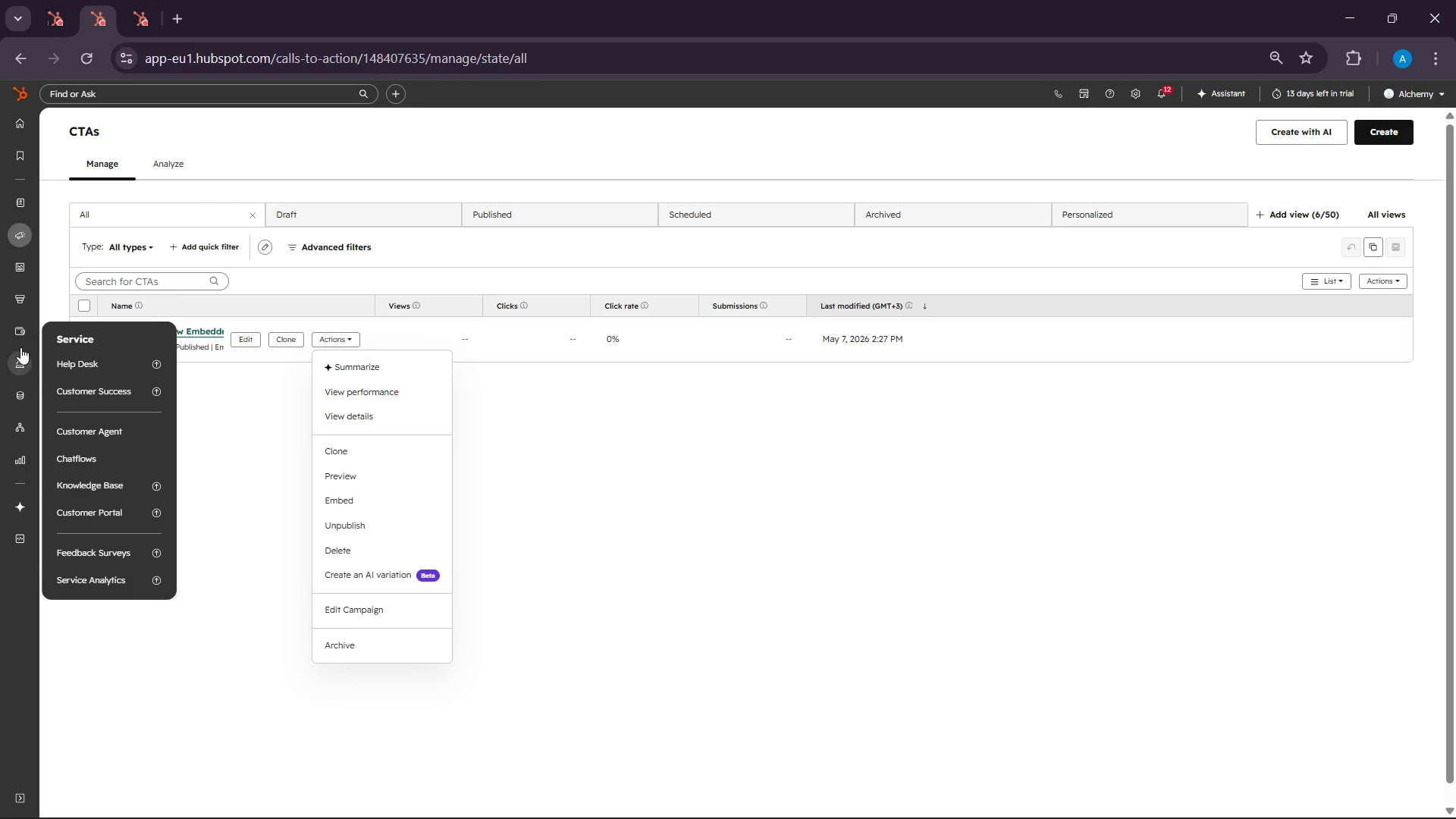 
mouse_move([17, 318])
 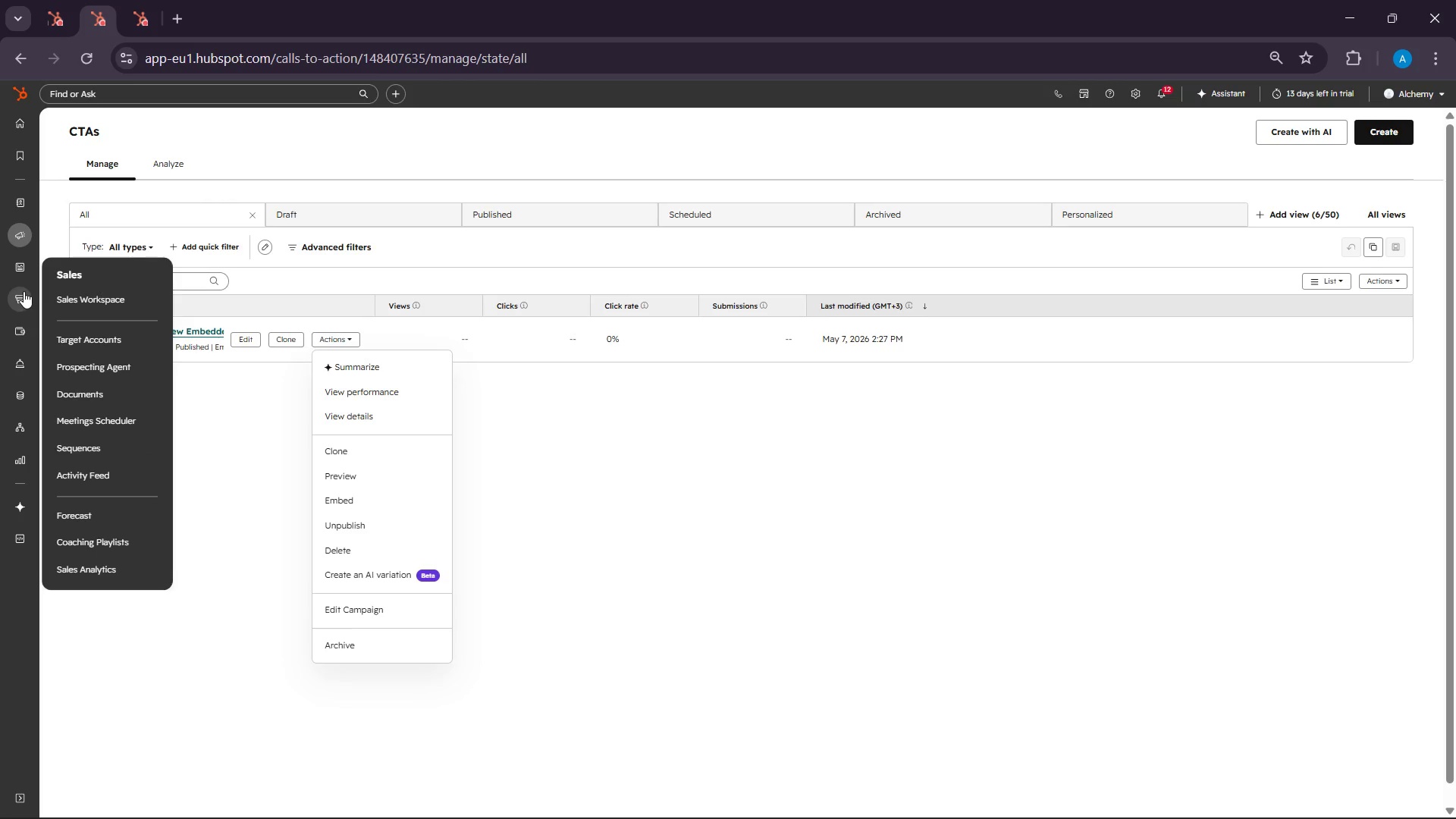 
left_click([102, 414])
 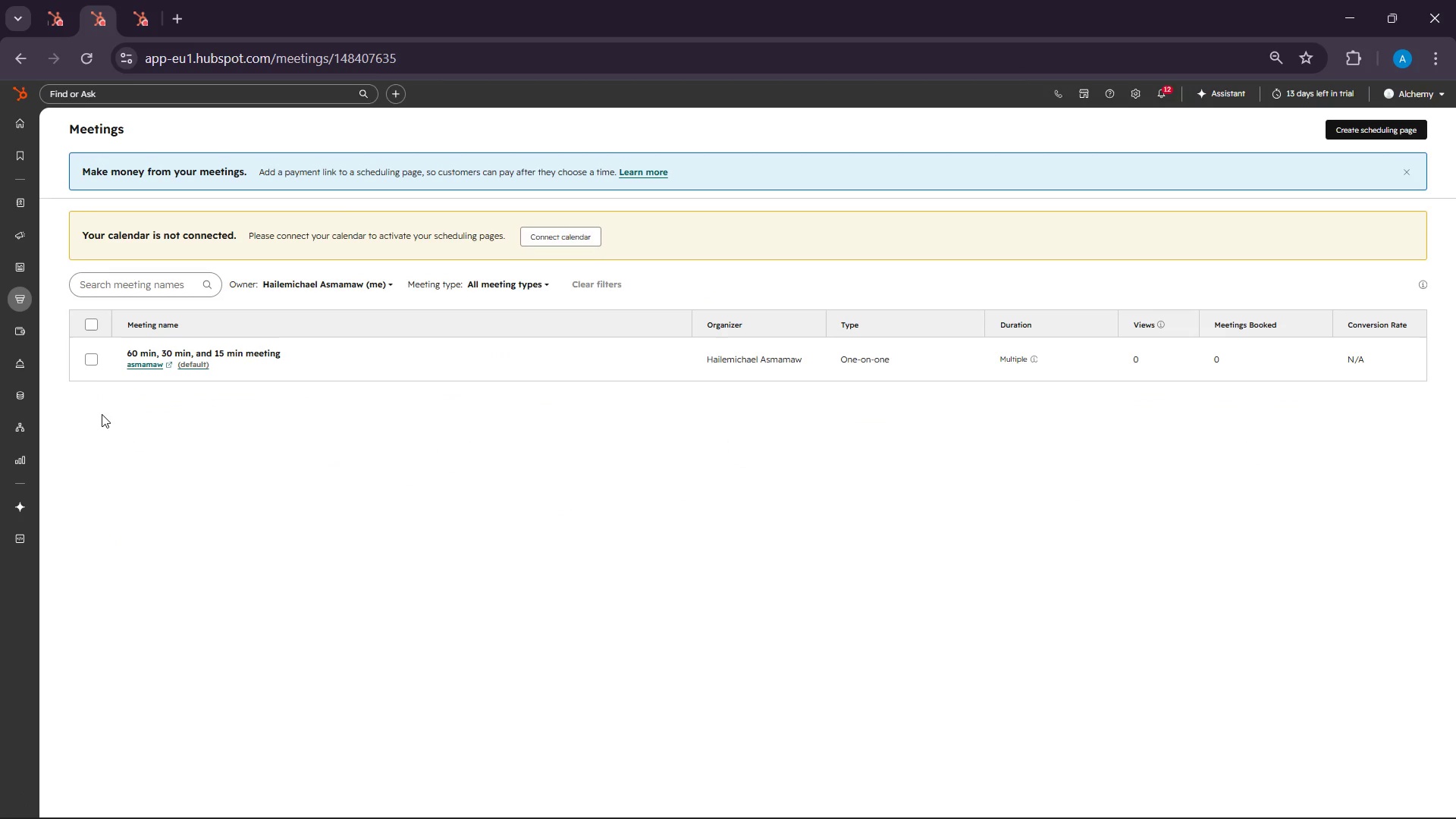 
wait(11.47)
 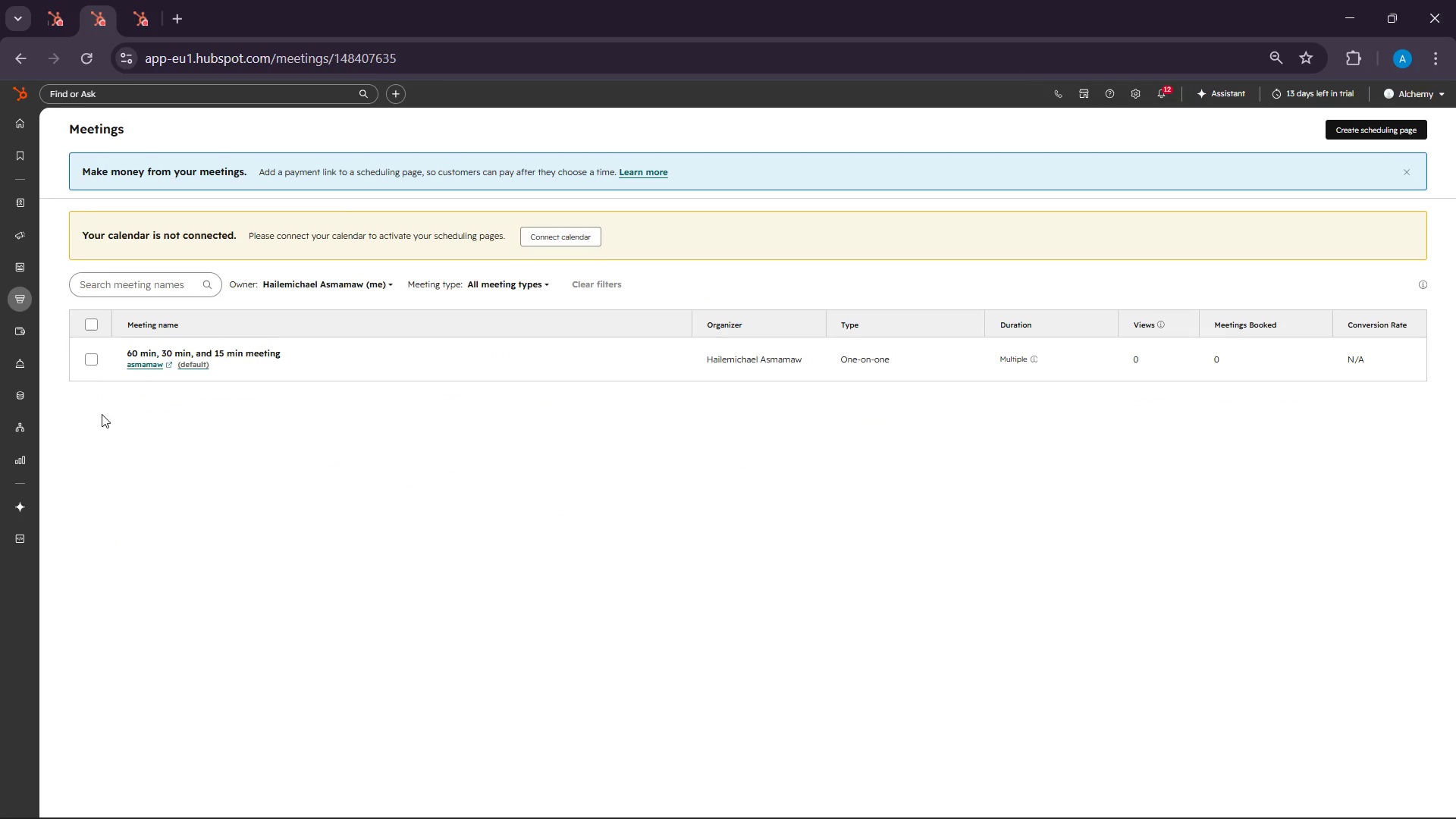 
left_click([1379, 136])
 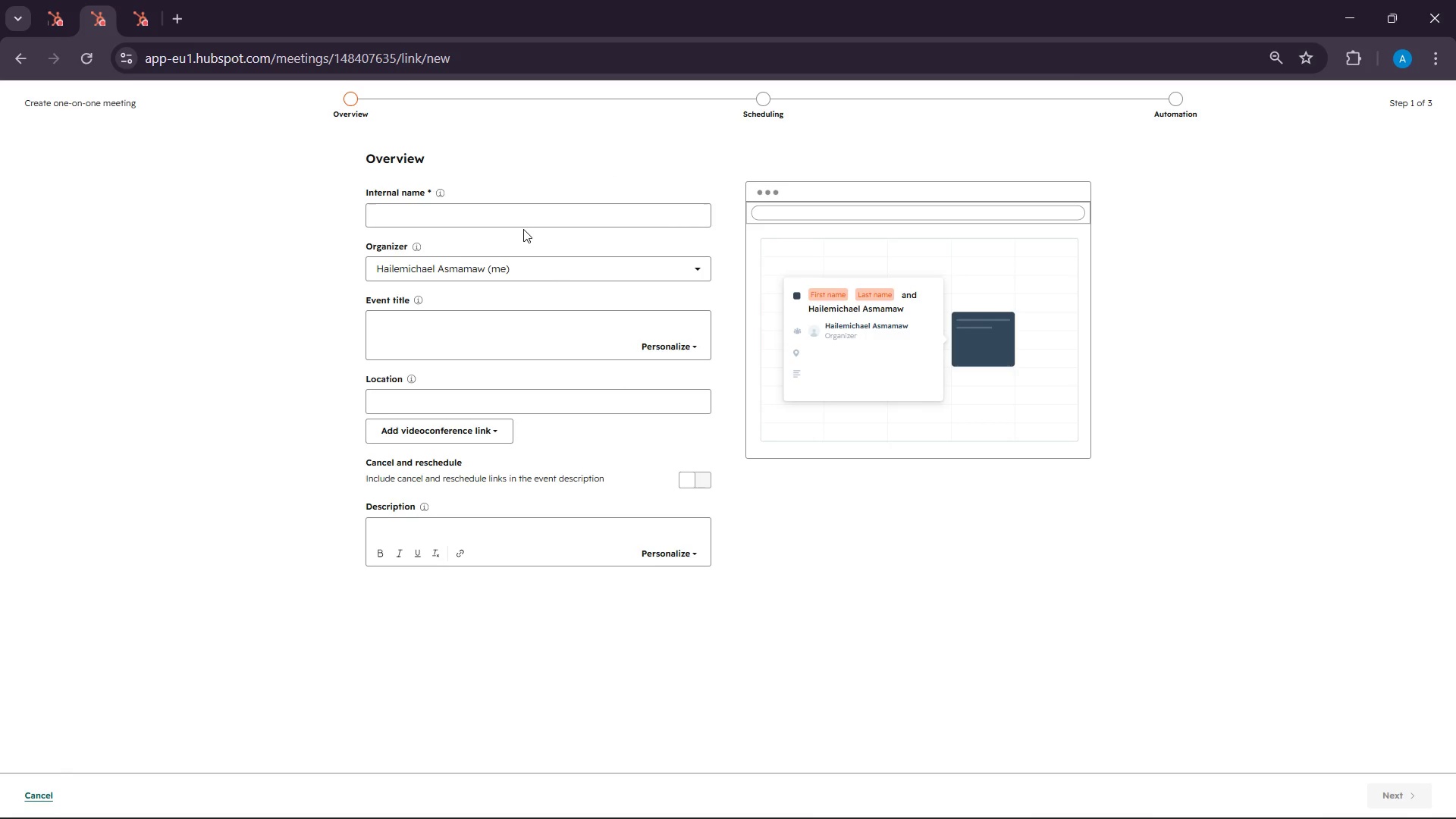 
wait(26.83)
 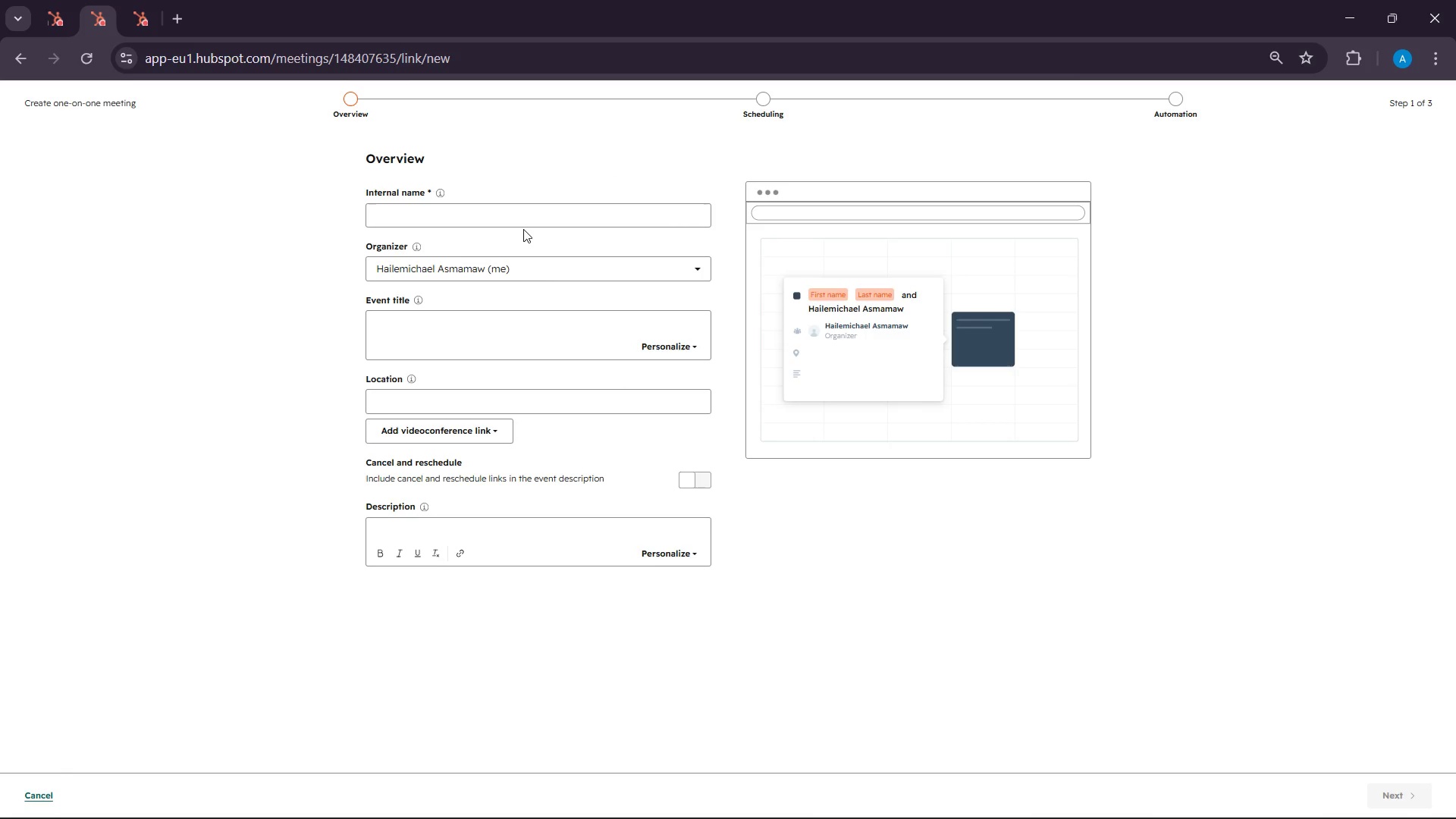 
left_click([439, 218])
 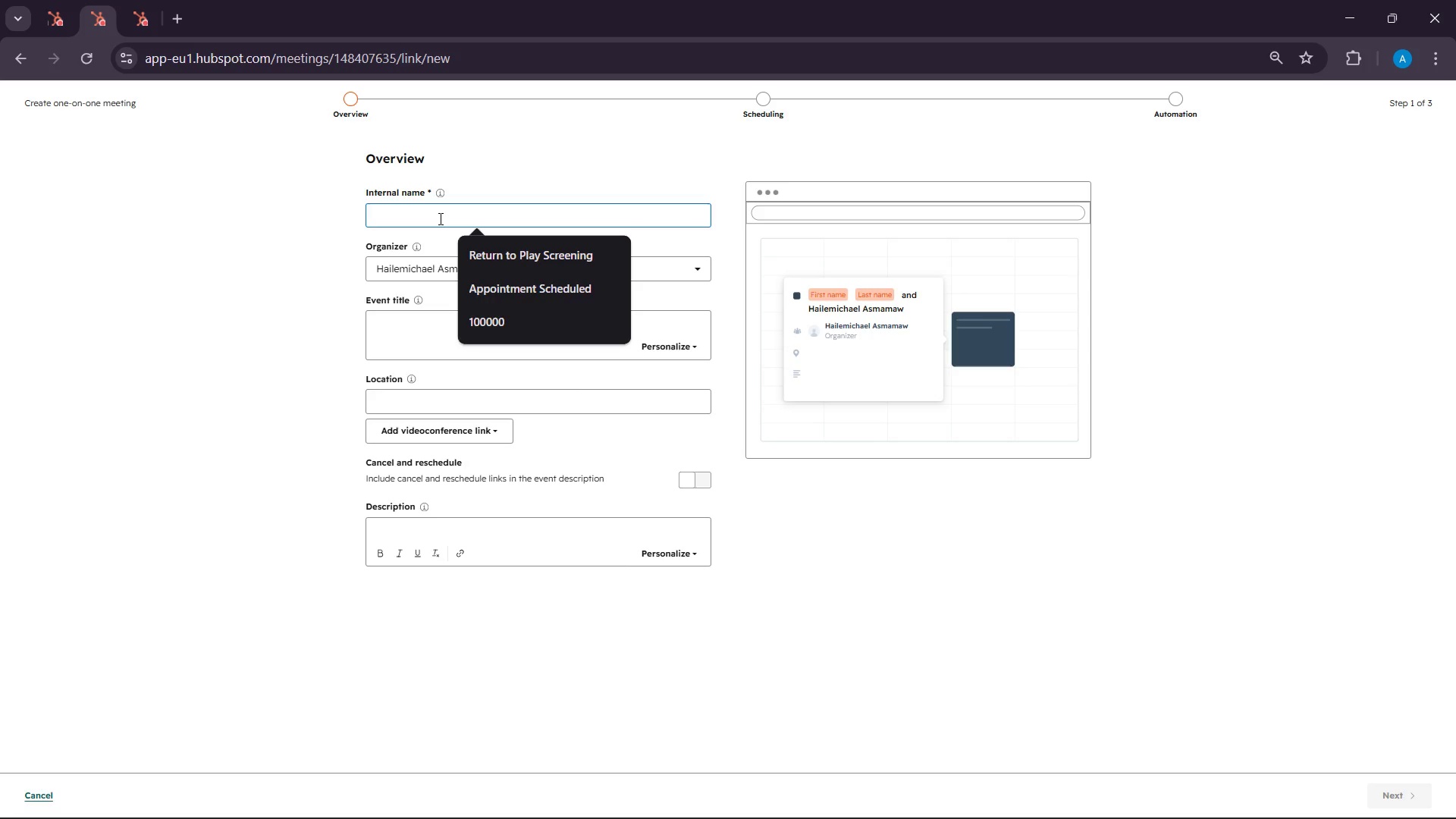 
type(Root & Vine Prtnerhsip)
 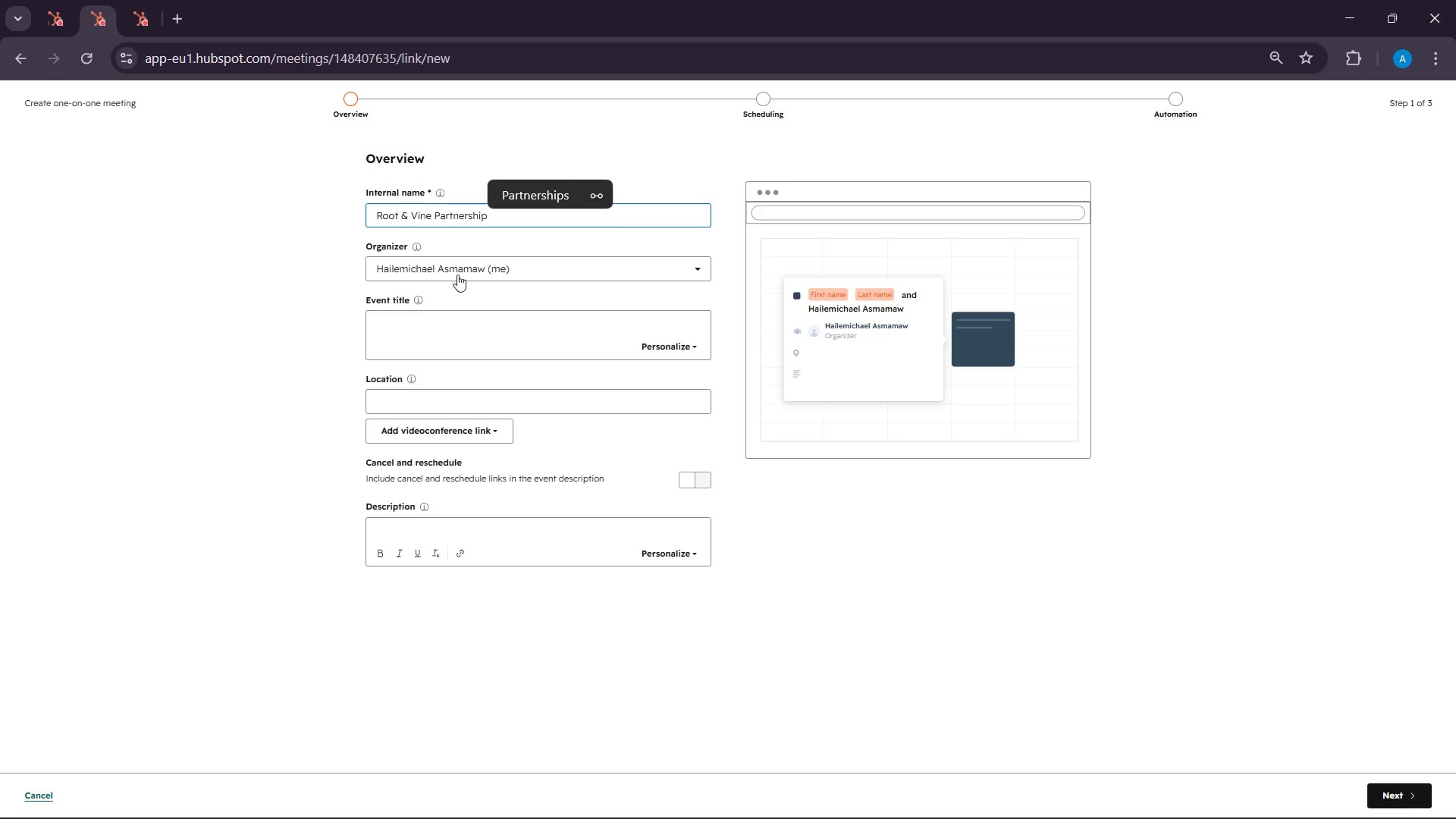 
type( Discovery Call)
 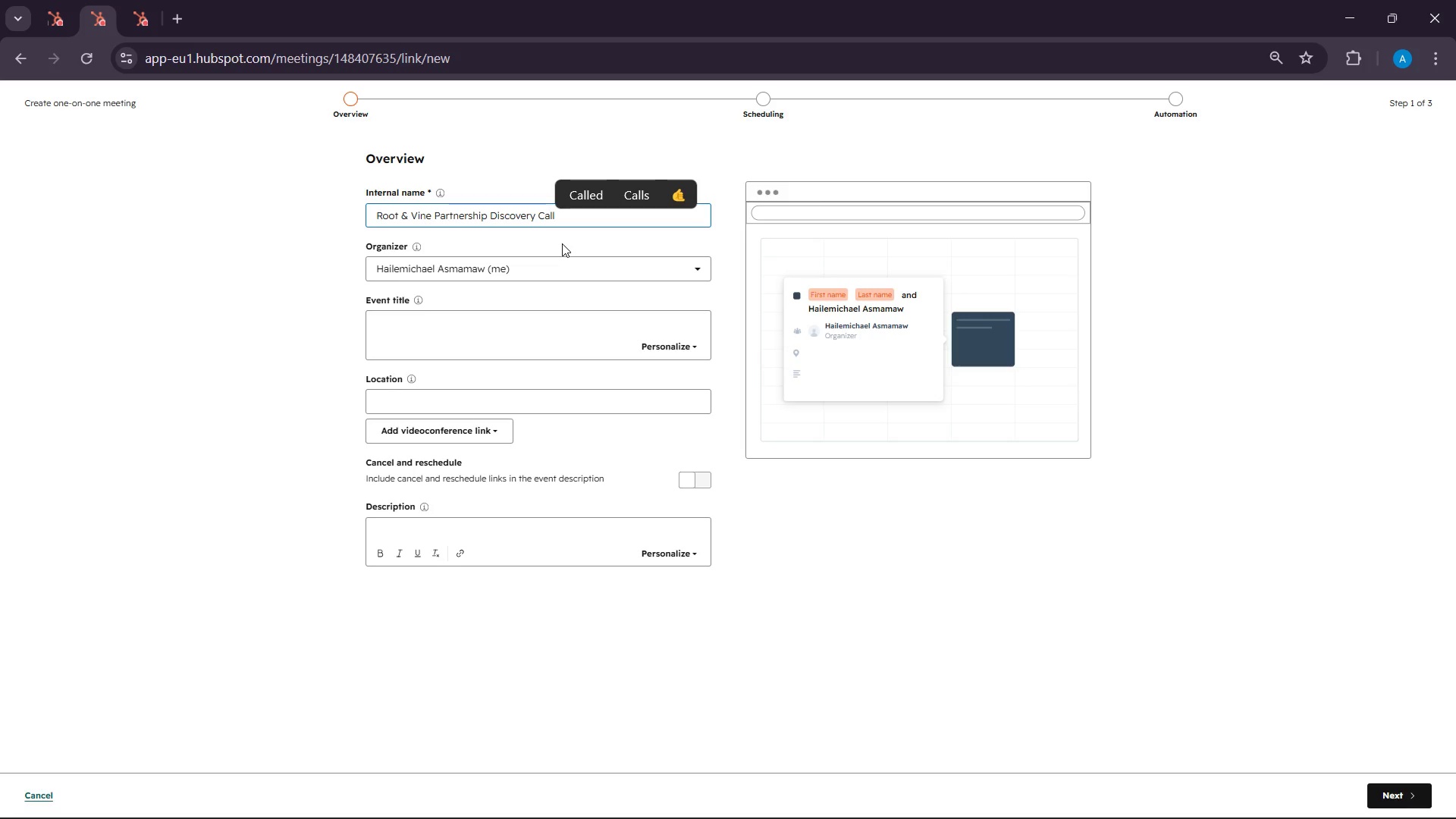 
left_click([413, 334])
 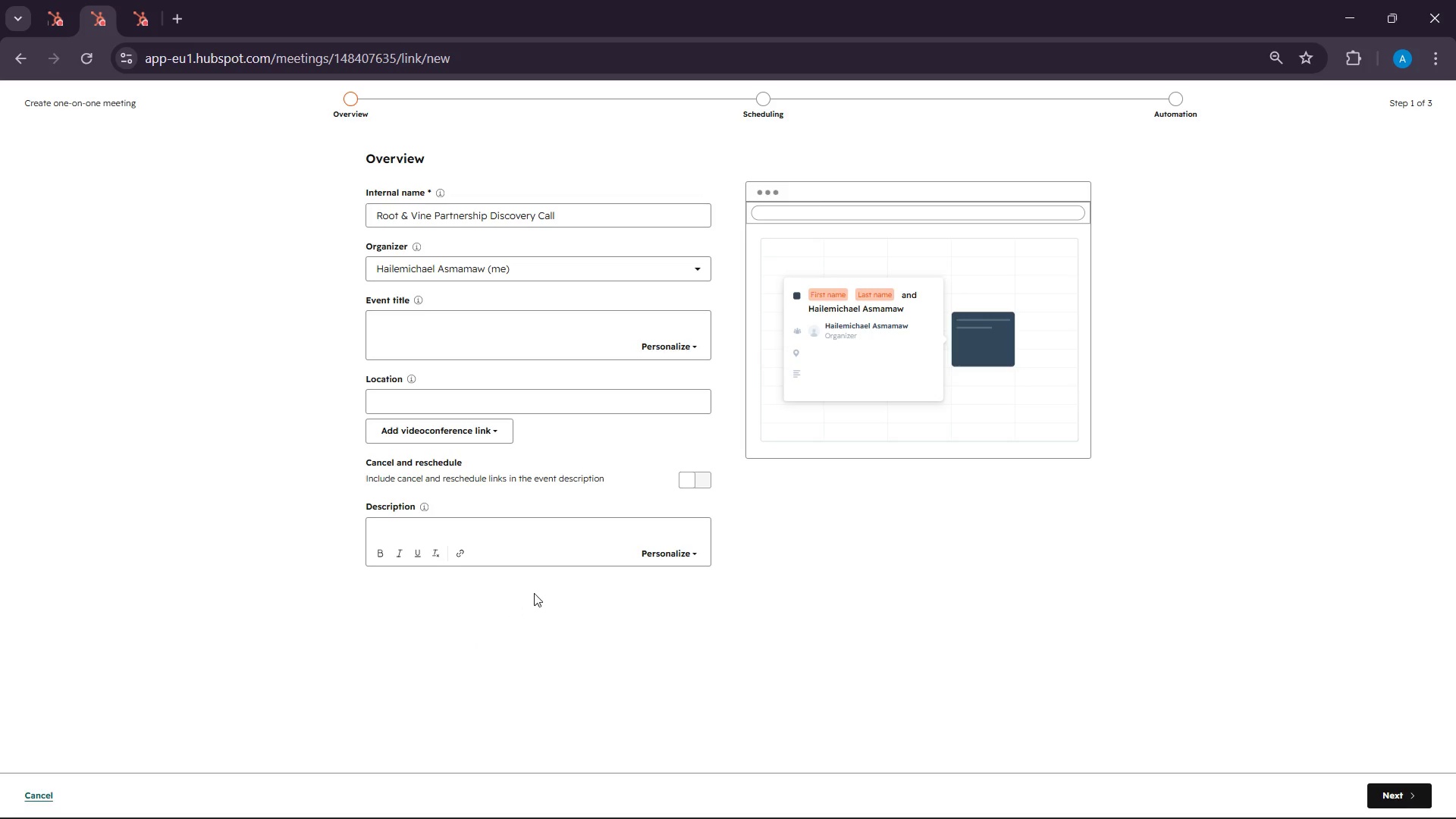 
wait(7.06)
 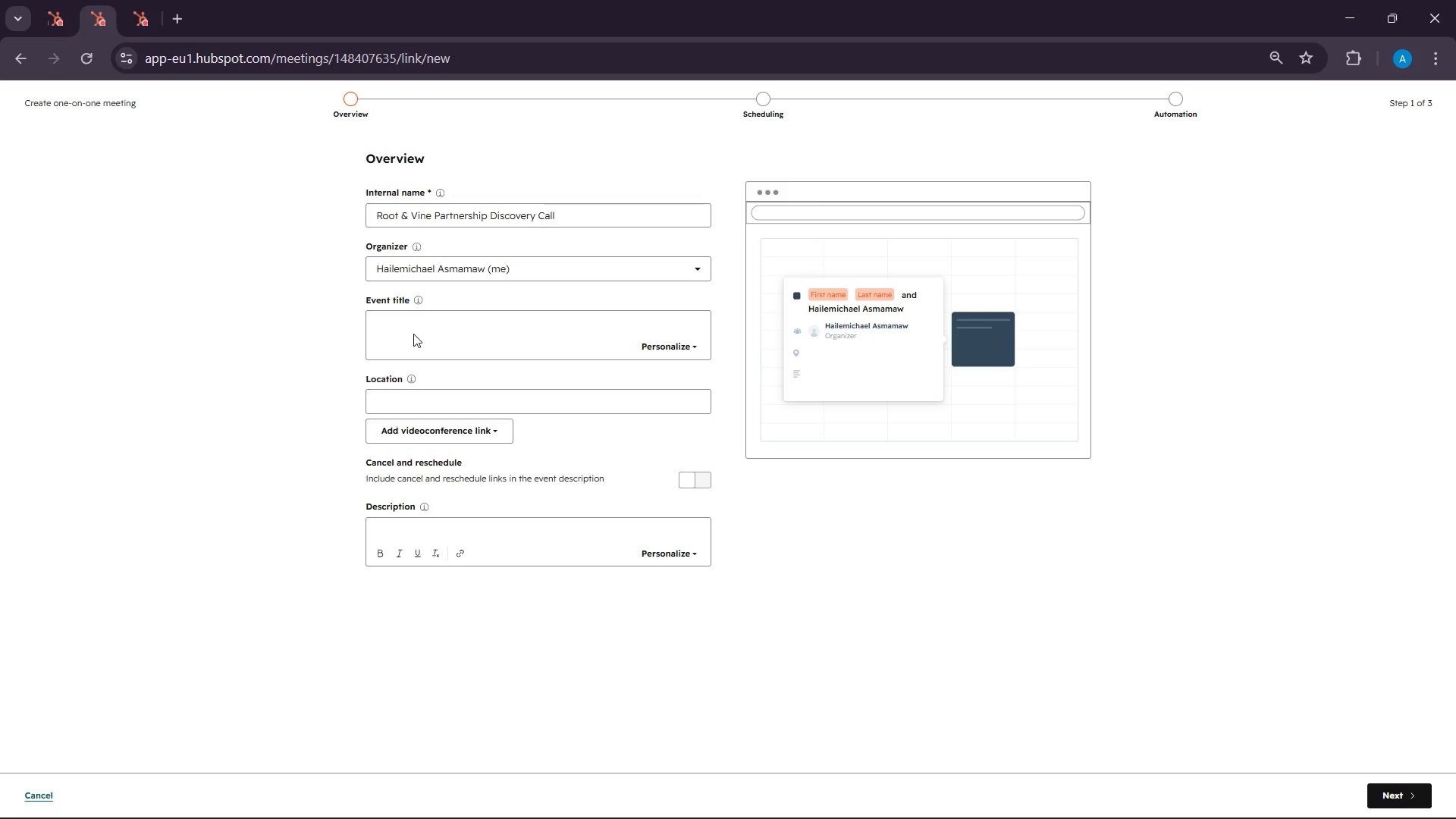 
left_click([484, 438])
 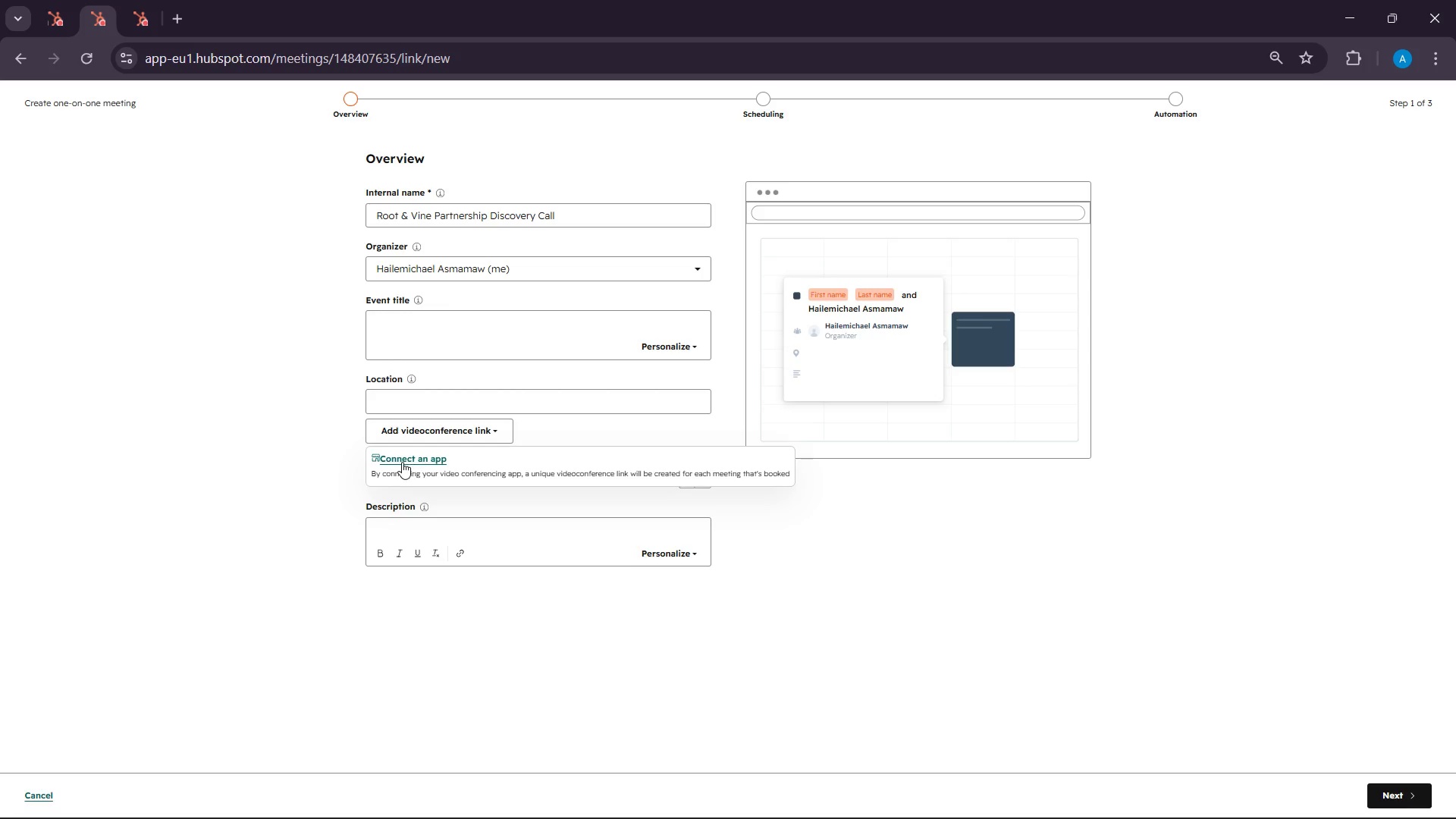 
left_click([402, 462])
 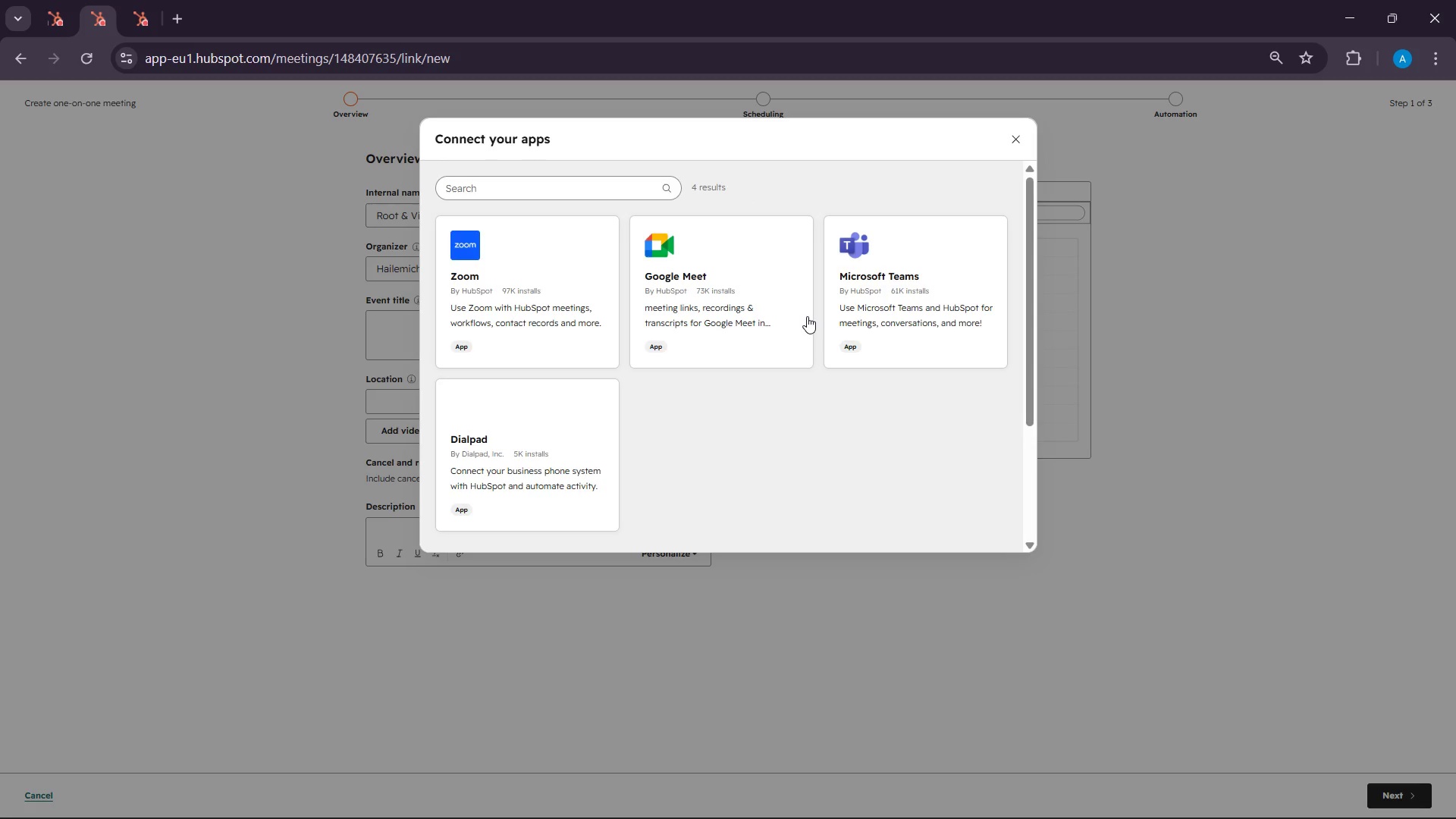 
mouse_move([673, 301])
 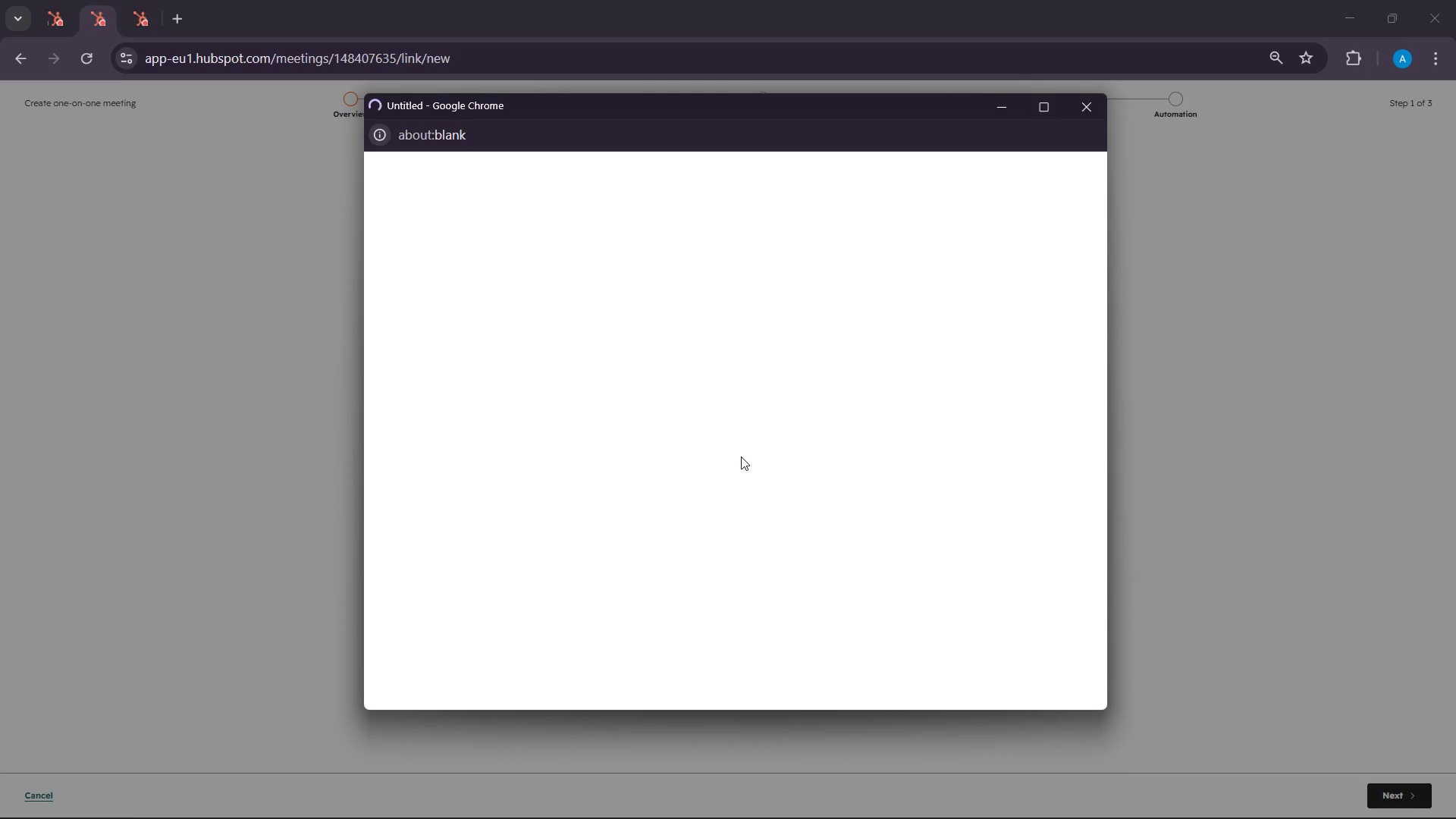 
wait(7.94)
 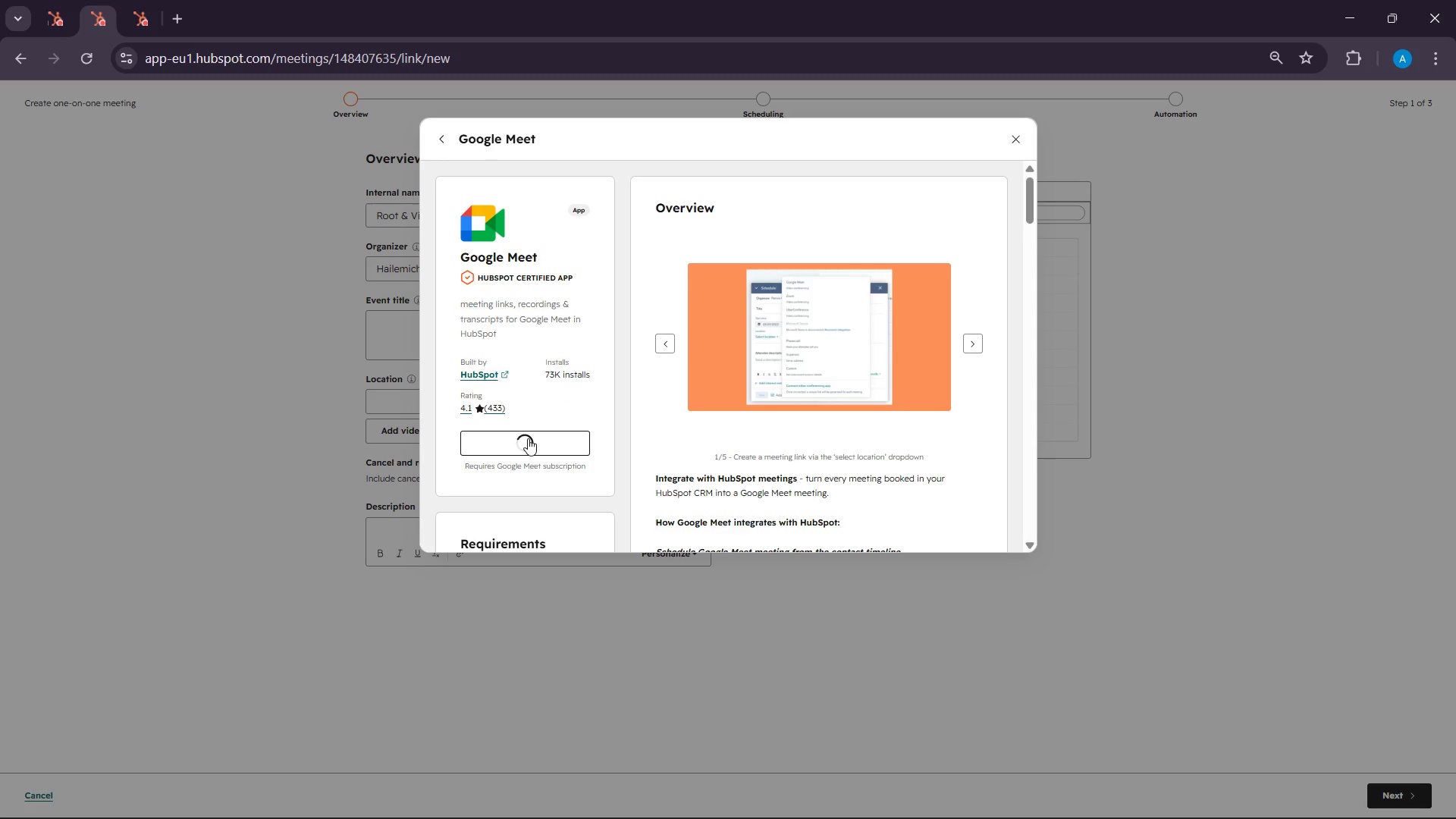 
left_click([896, 284])
 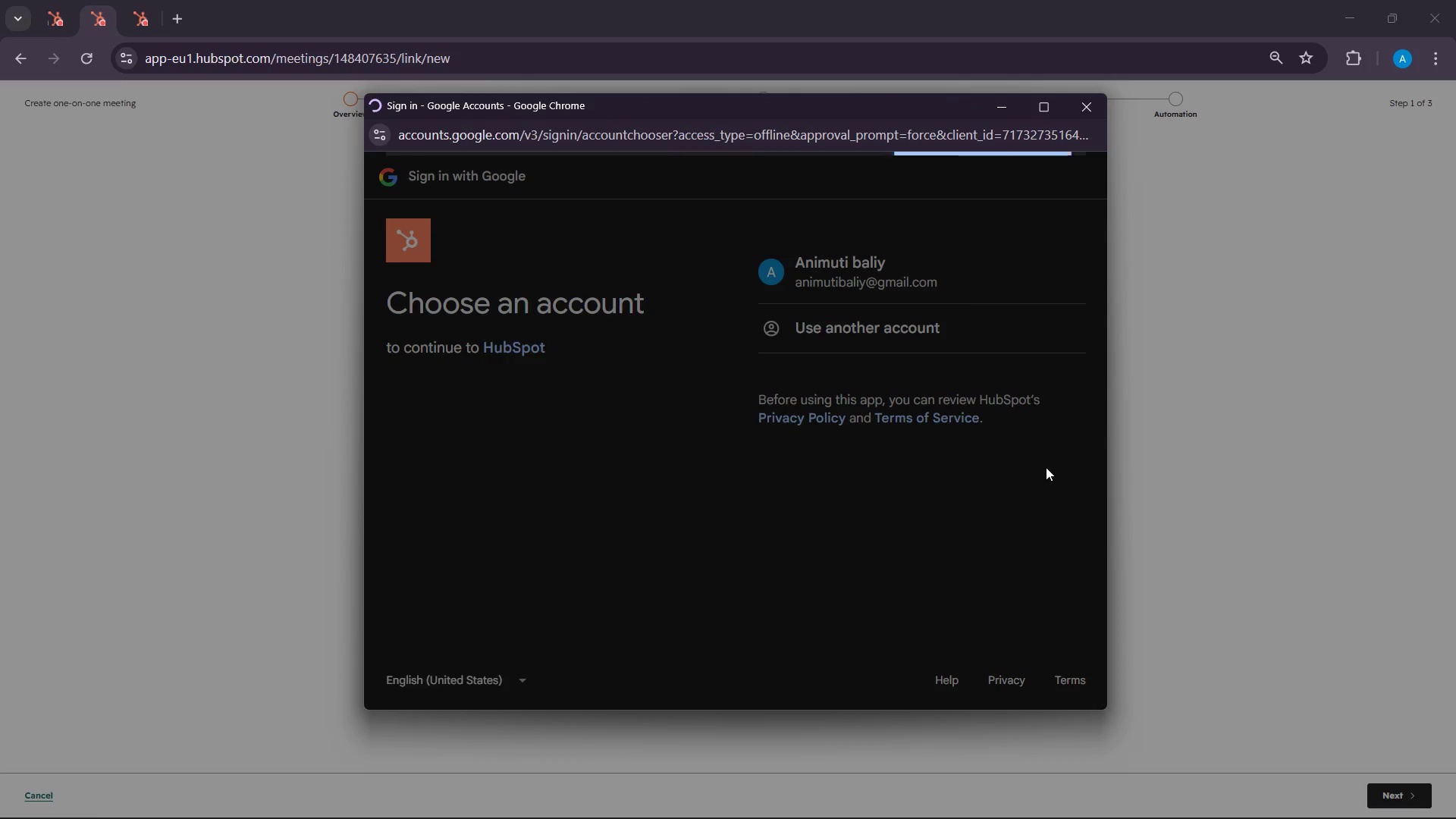 
wait(6.48)
 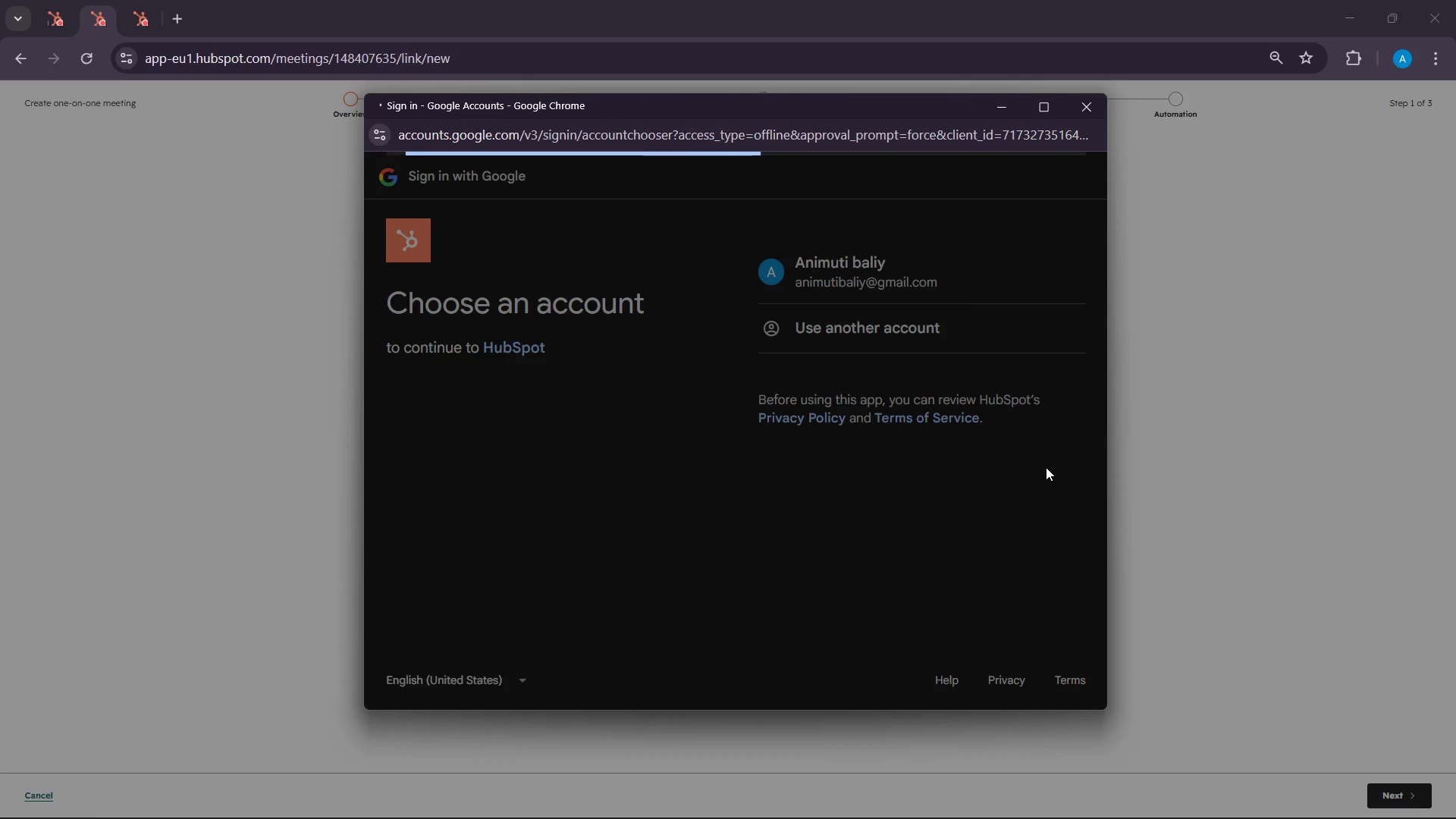 
left_click([999, 463])
 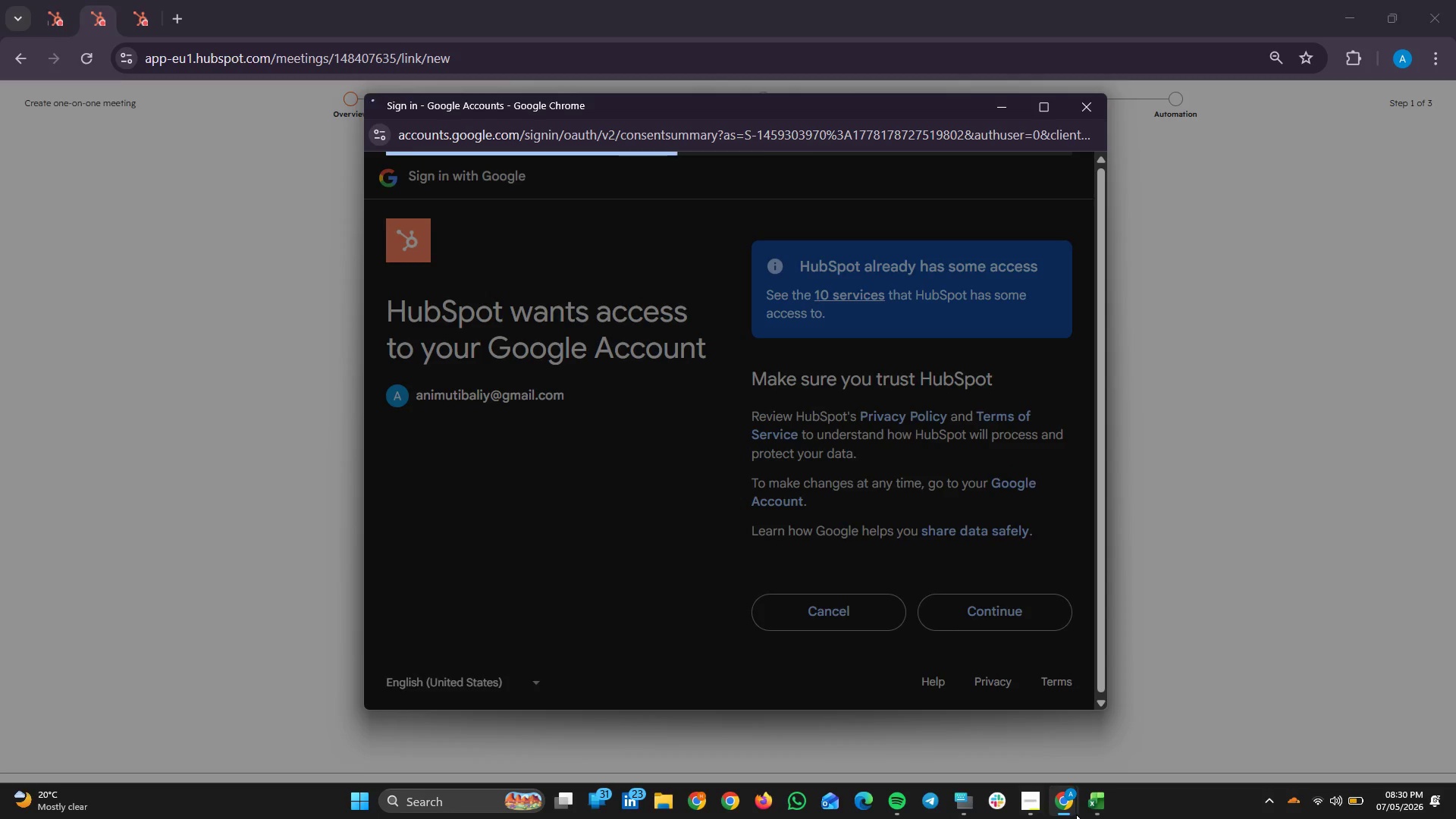 
wait(7.88)
 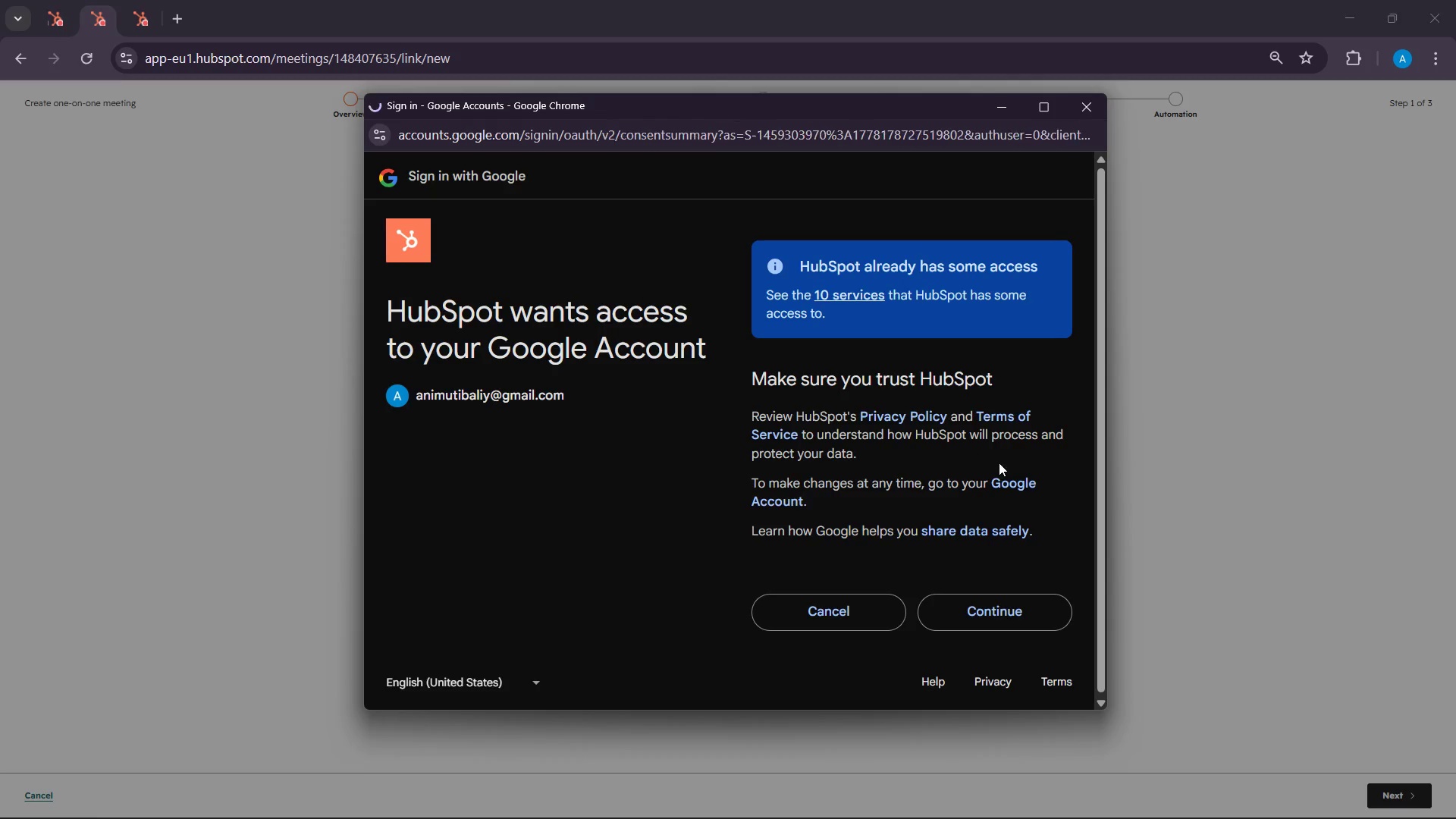 
left_click([900, 805])
 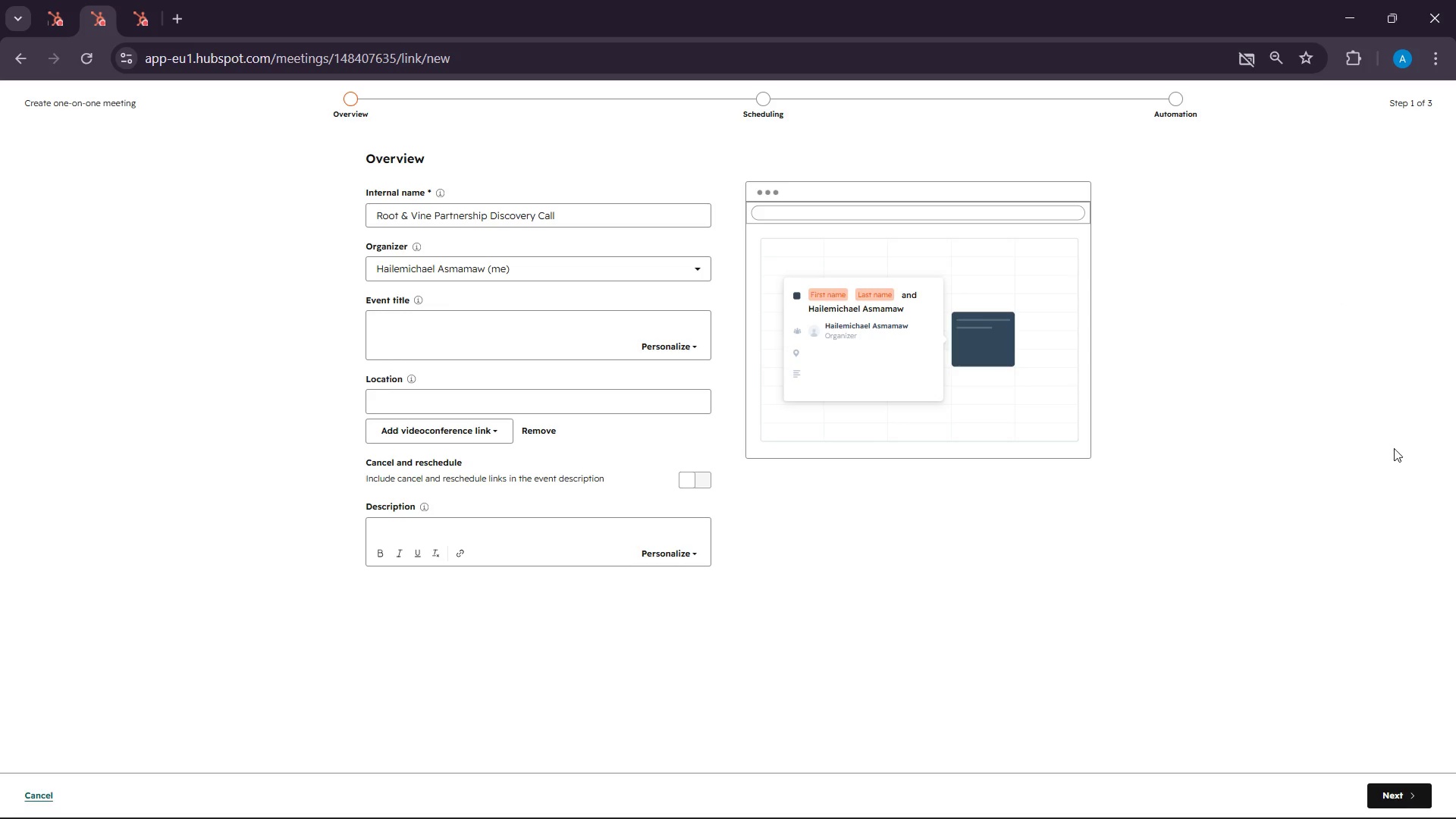 
left_click([1403, 787])
 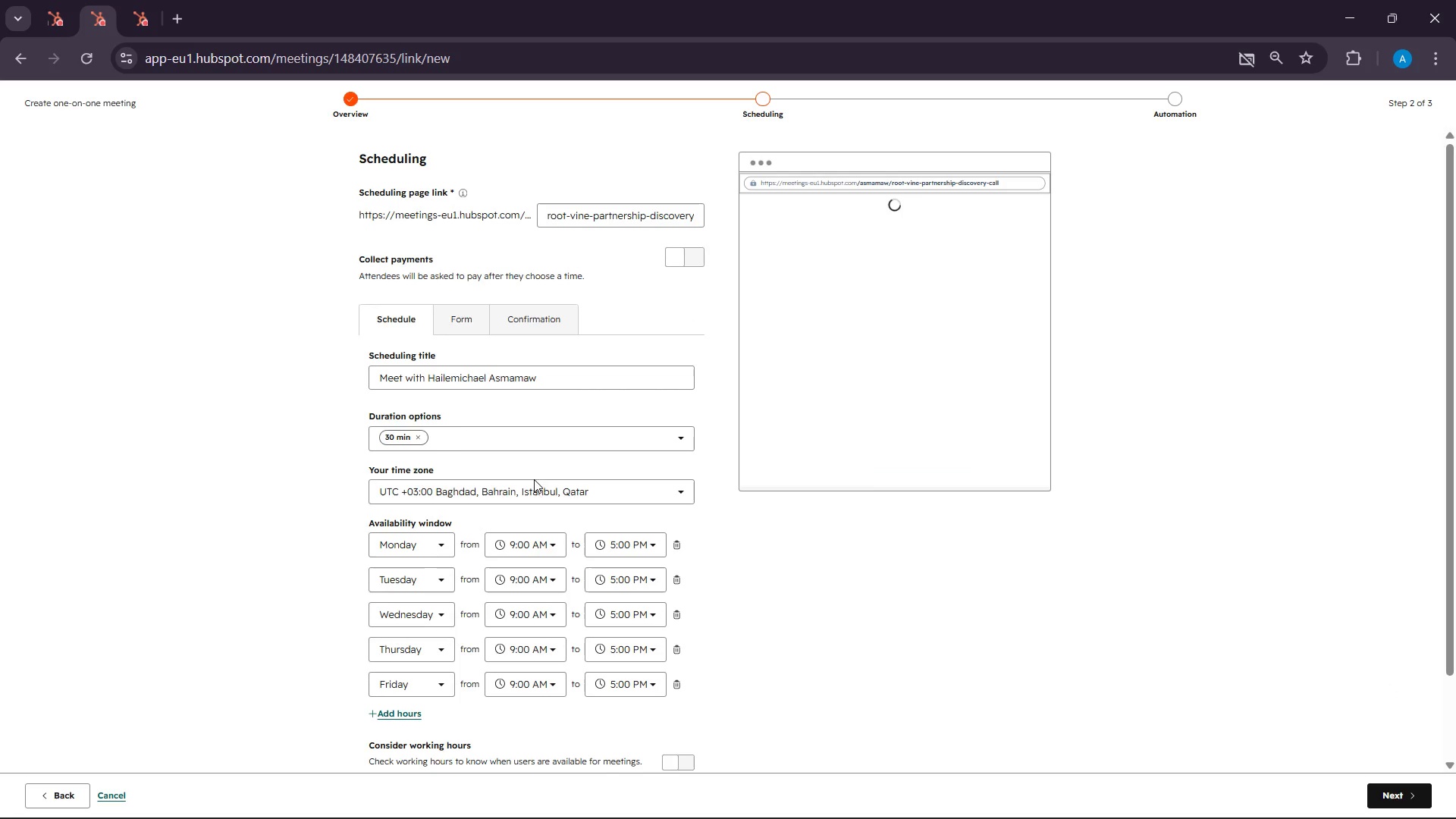 
left_click([439, 434])
 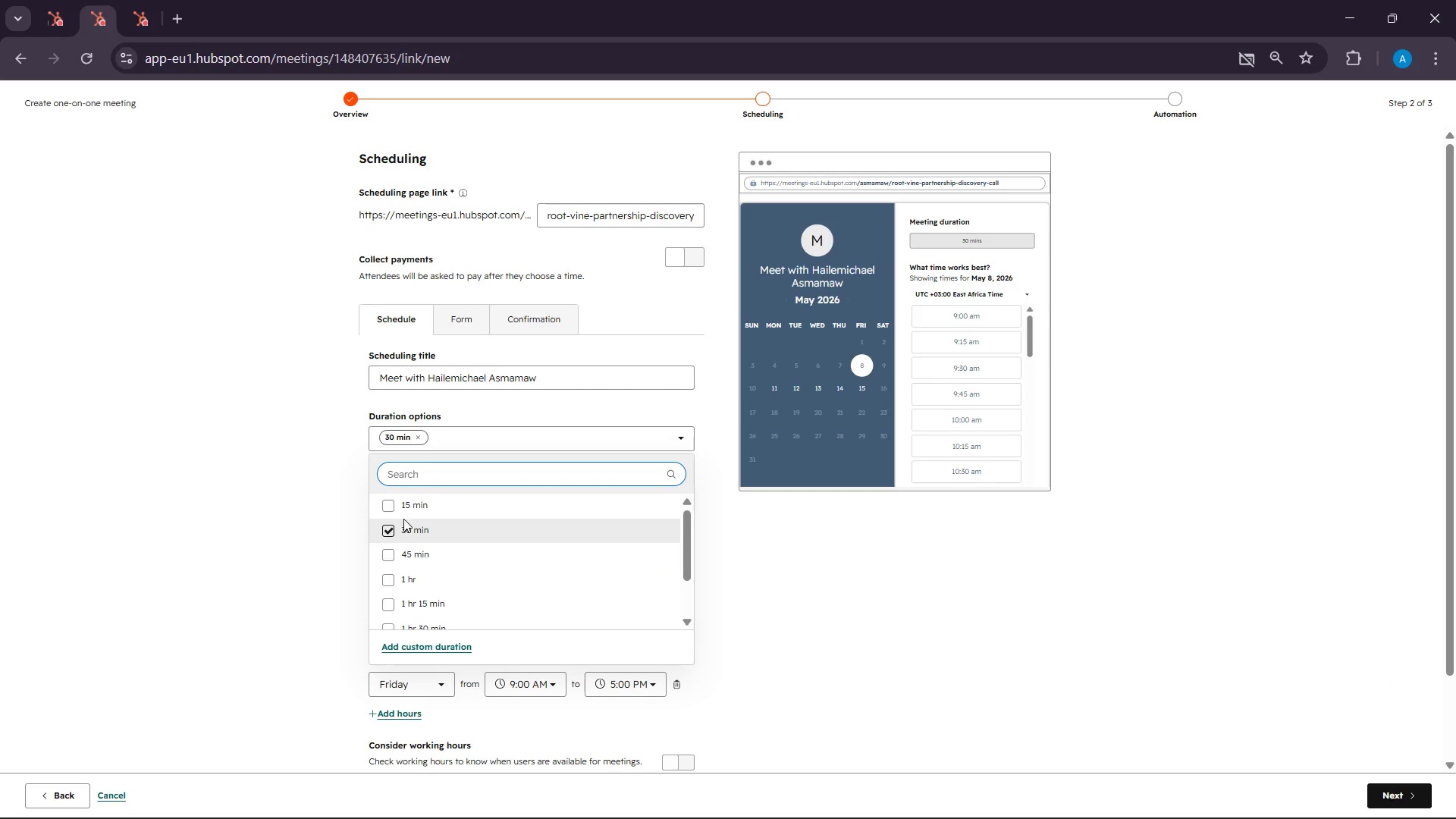 
scroll: coordinate [417, 529], scroll_direction: up, amount: 5.0
 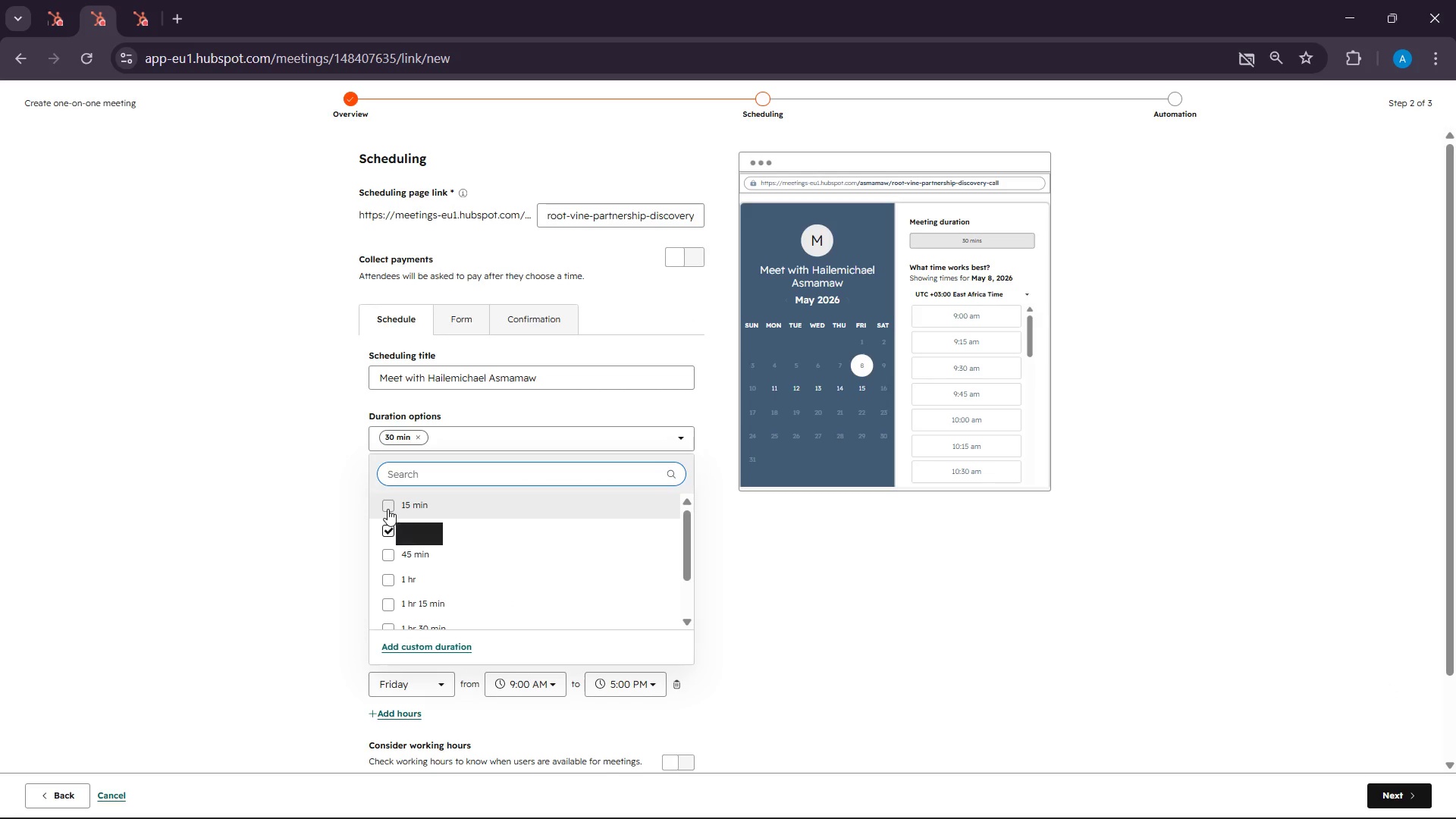 
left_click([388, 509])
 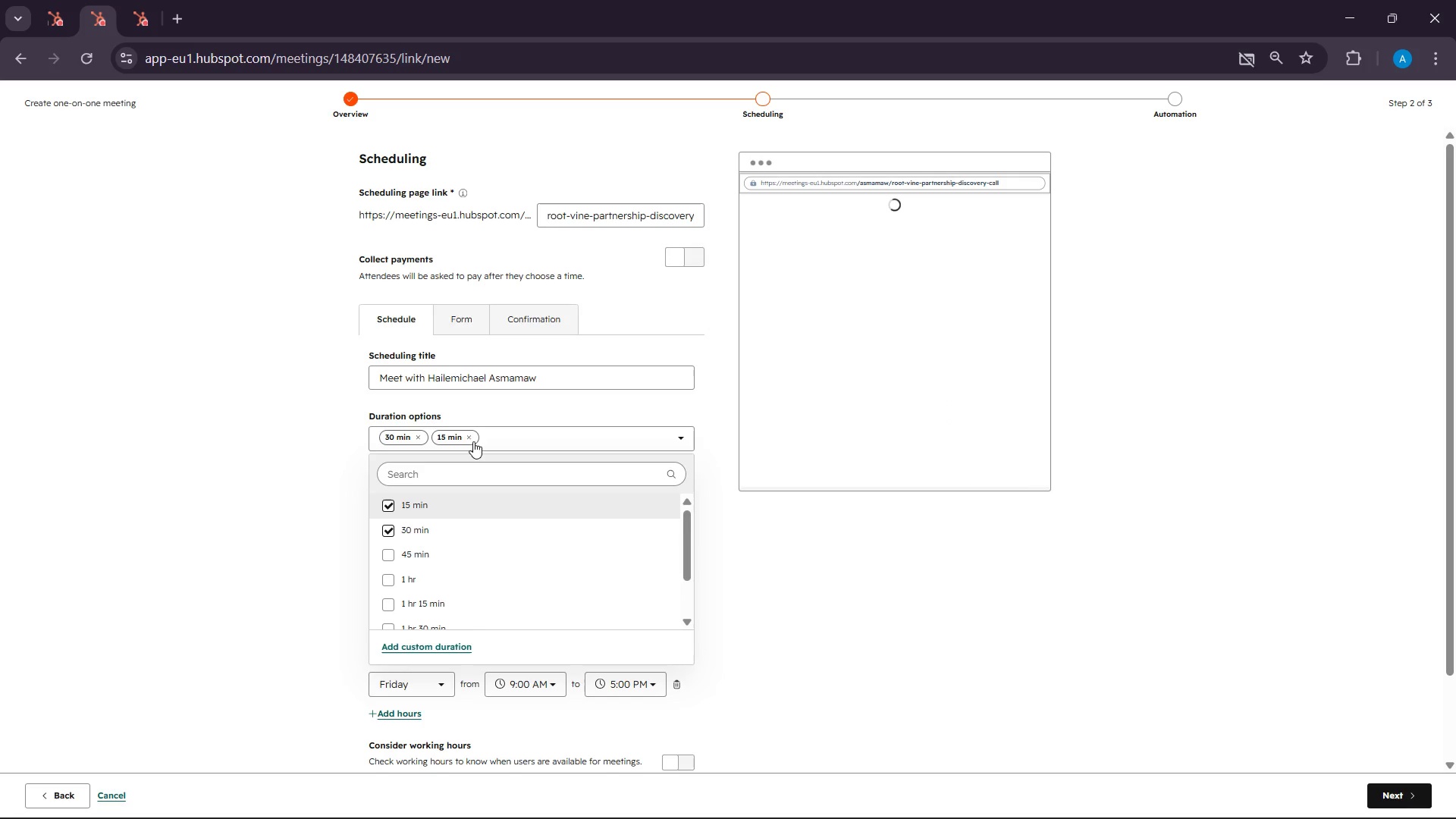 
left_click([471, 441])
 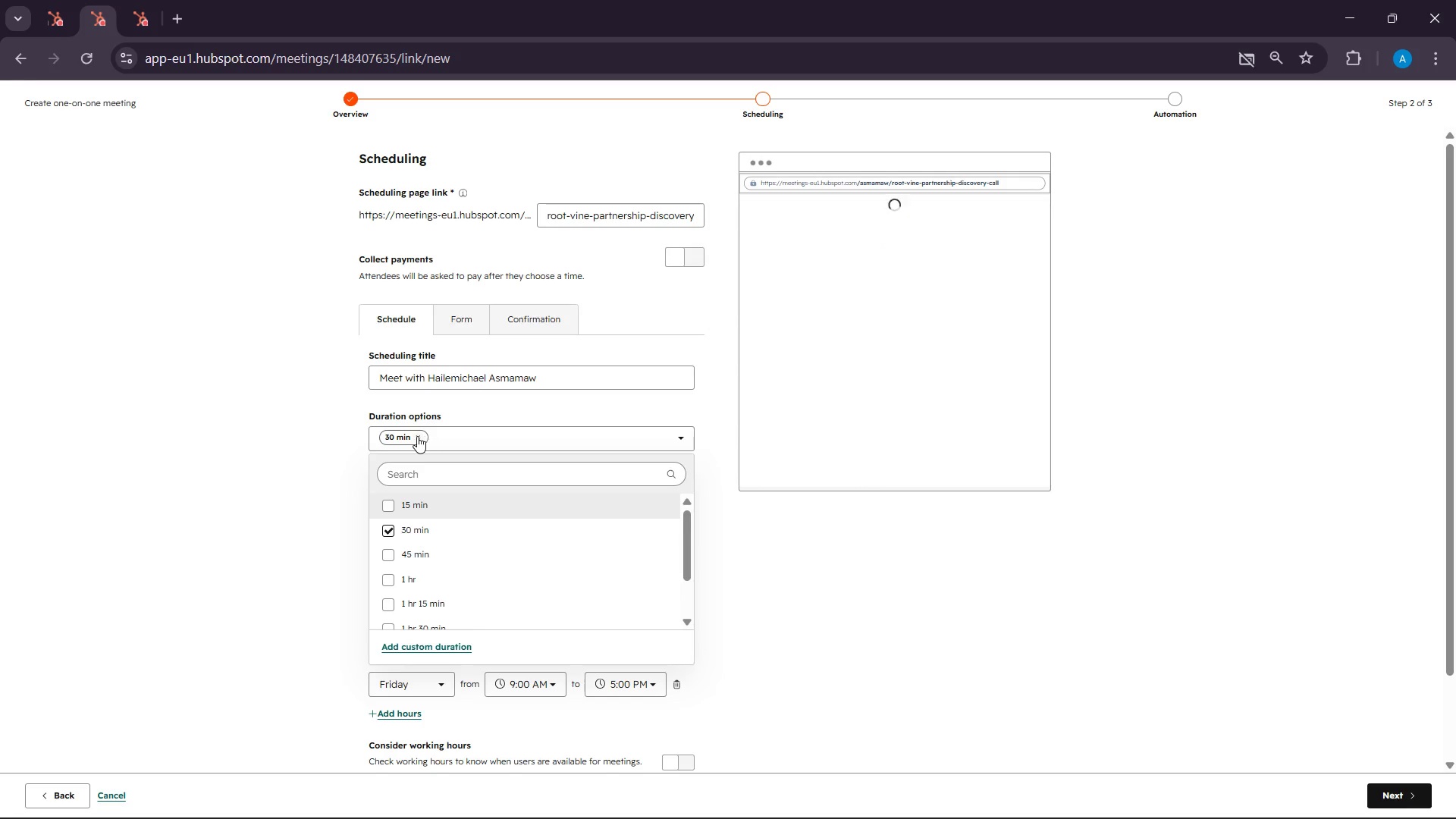 
left_click([417, 436])
 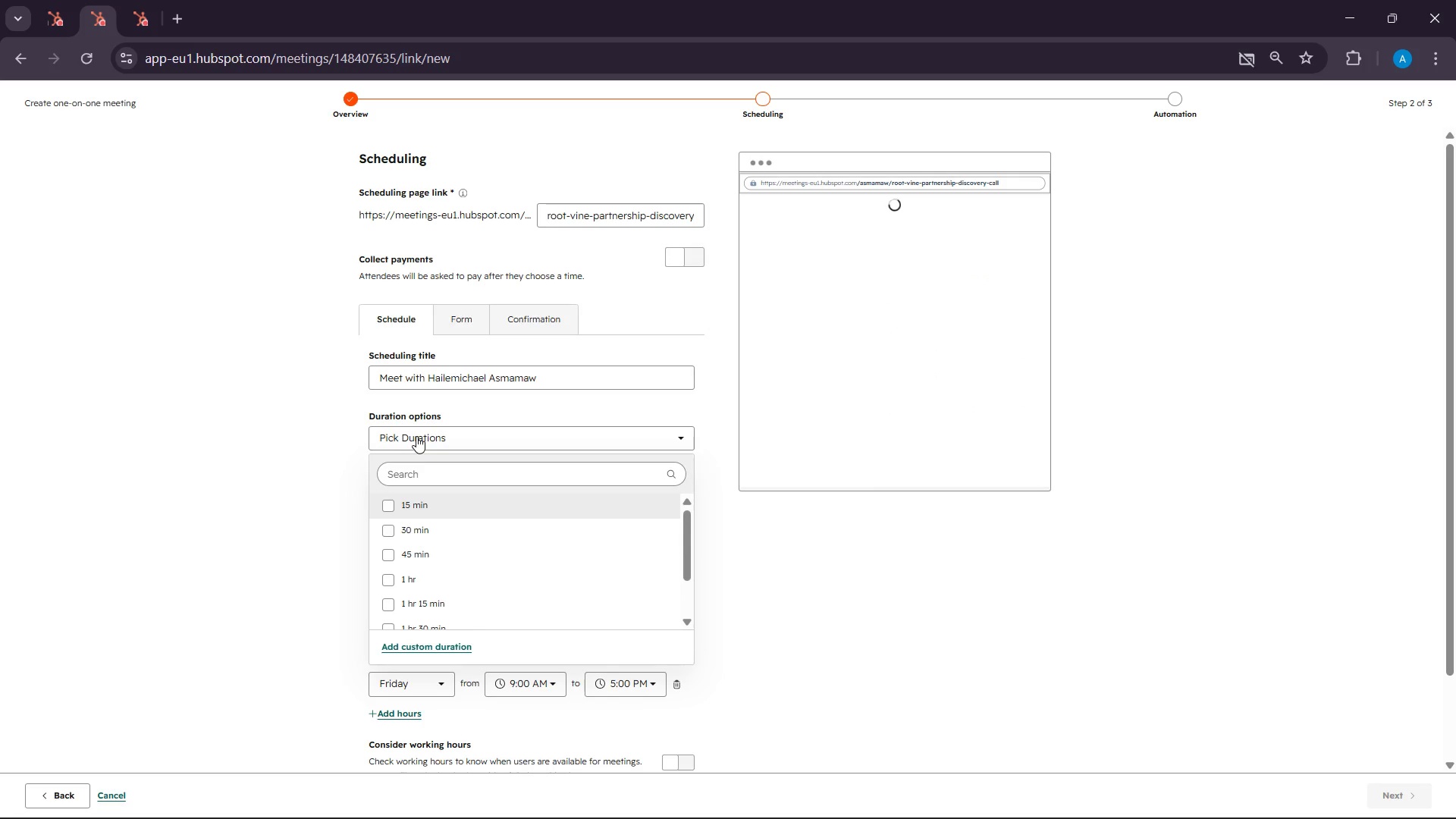 
left_click([416, 436])
 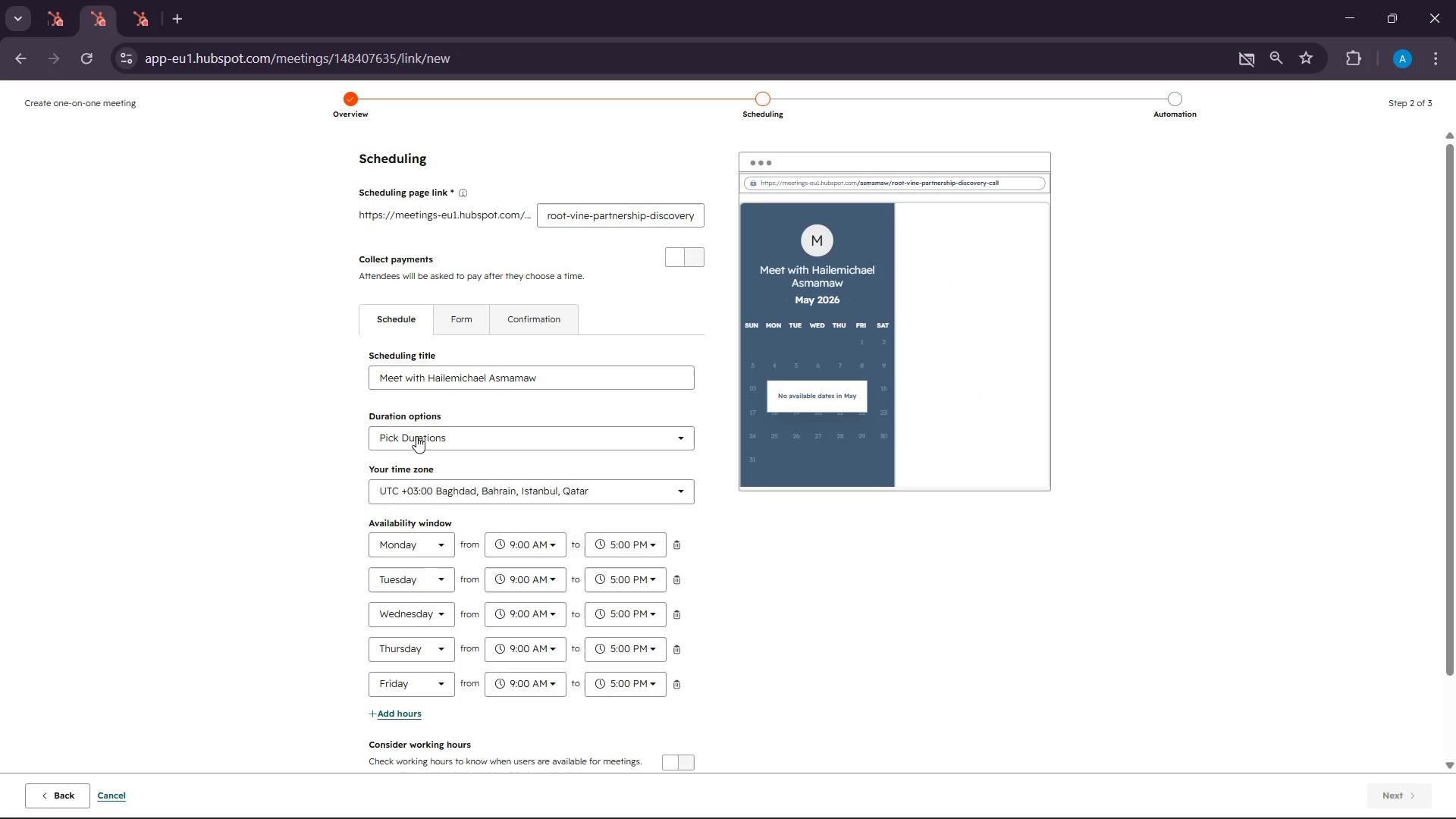 
left_click([416, 436])
 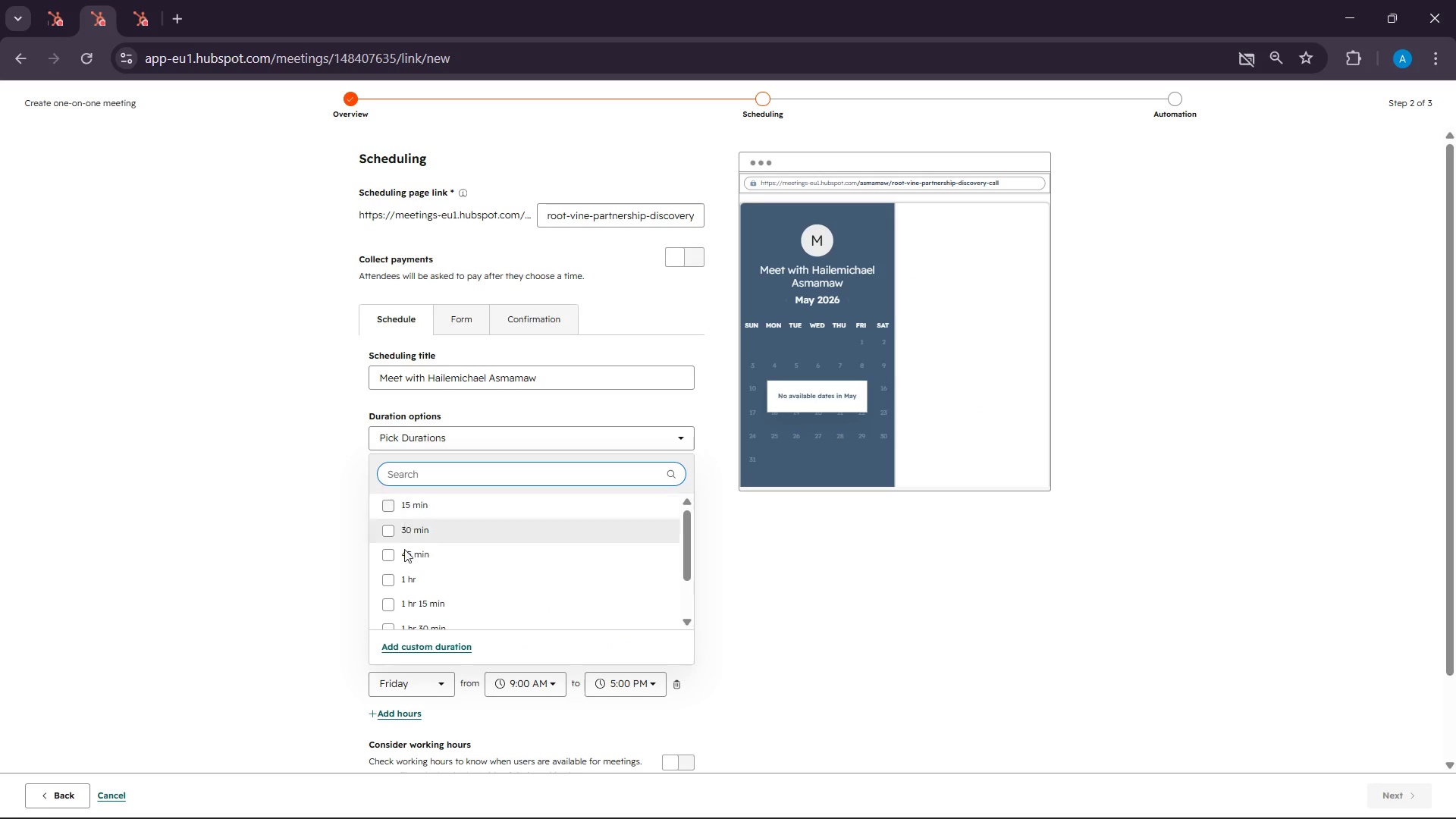 
scroll: coordinate [415, 551], scroll_direction: up, amount: 8.0
 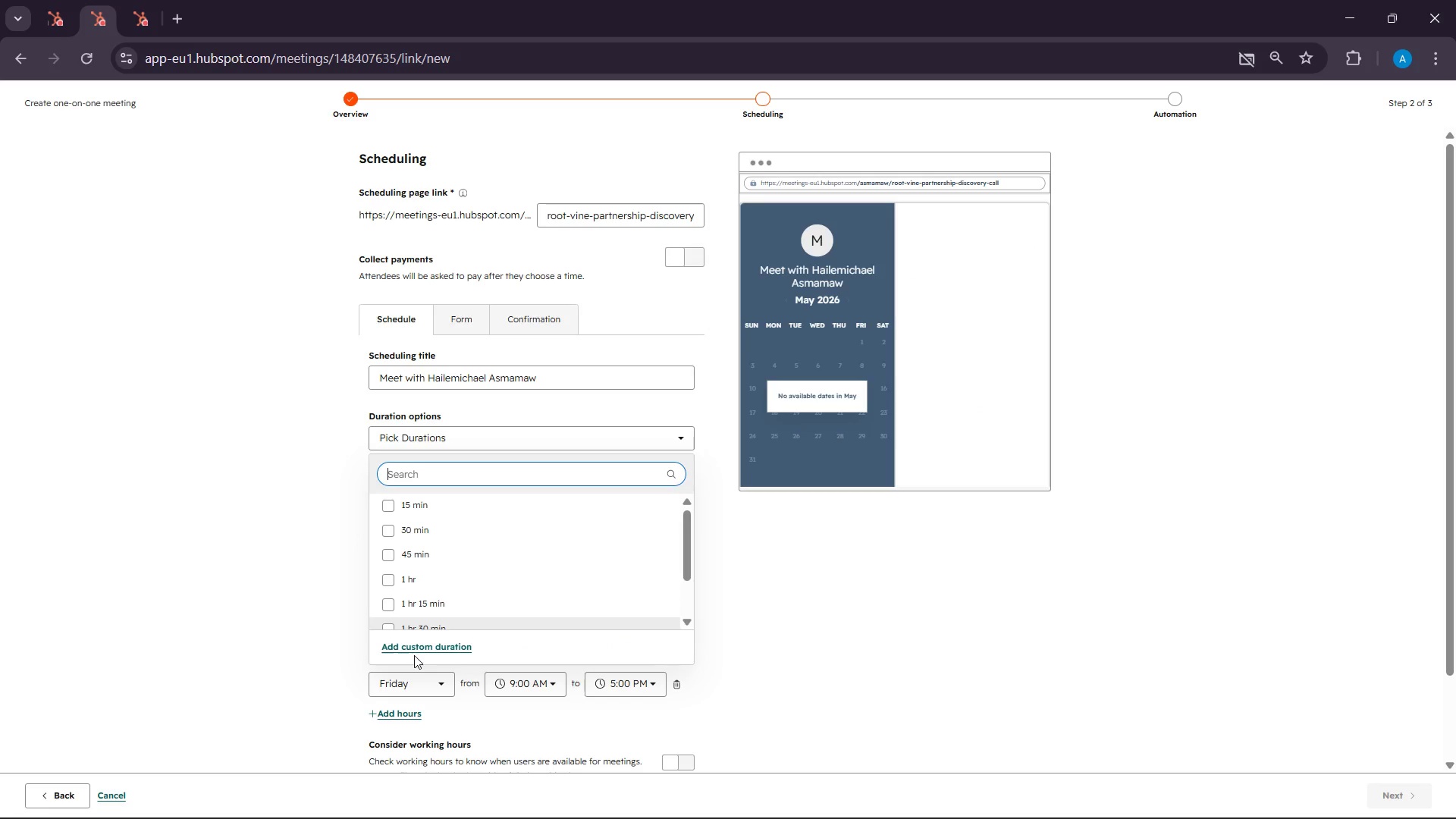 
left_click([414, 655])
 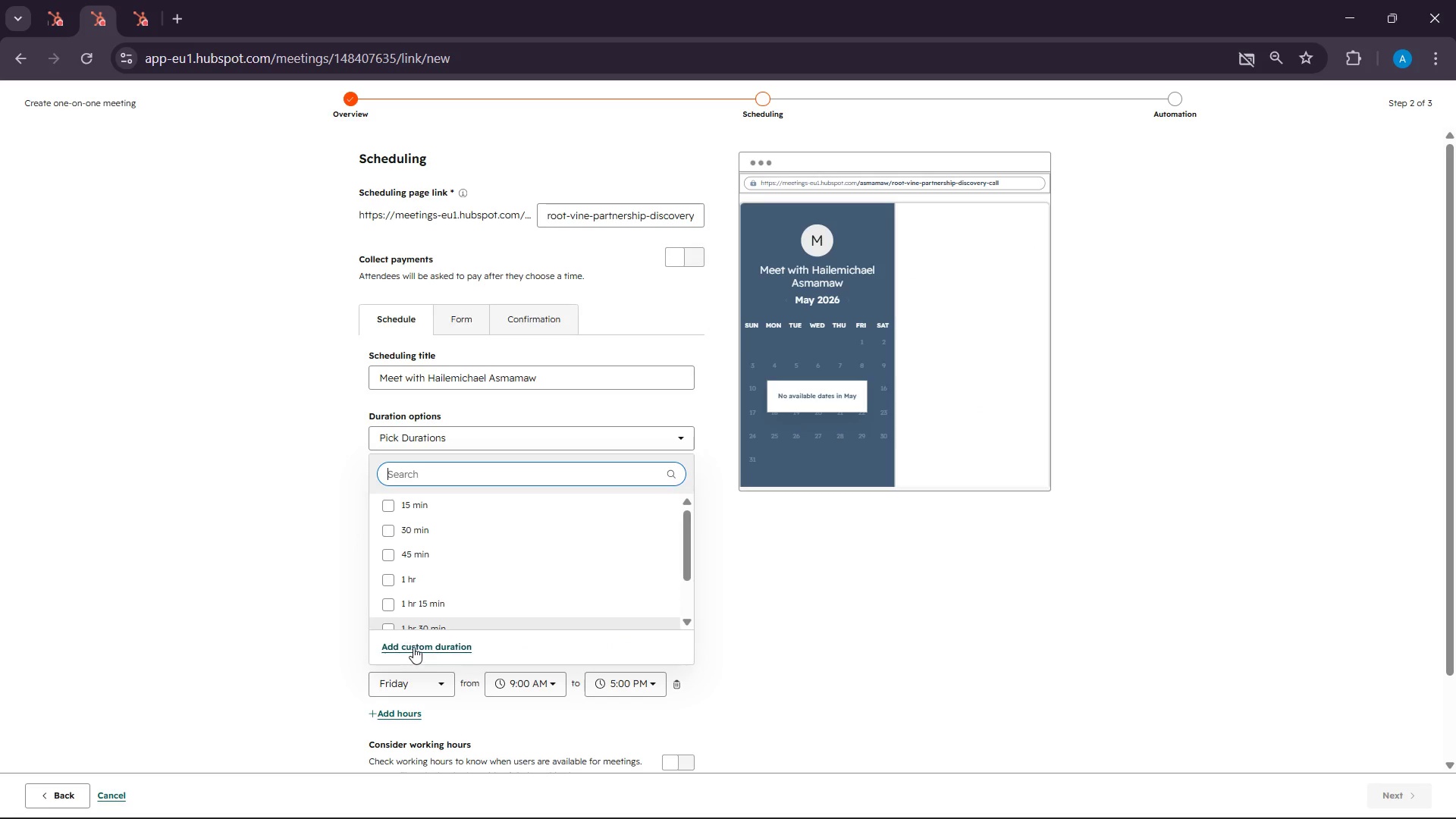 
left_click_drag(start_coordinate=[414, 654], to_coordinate=[413, 647])
 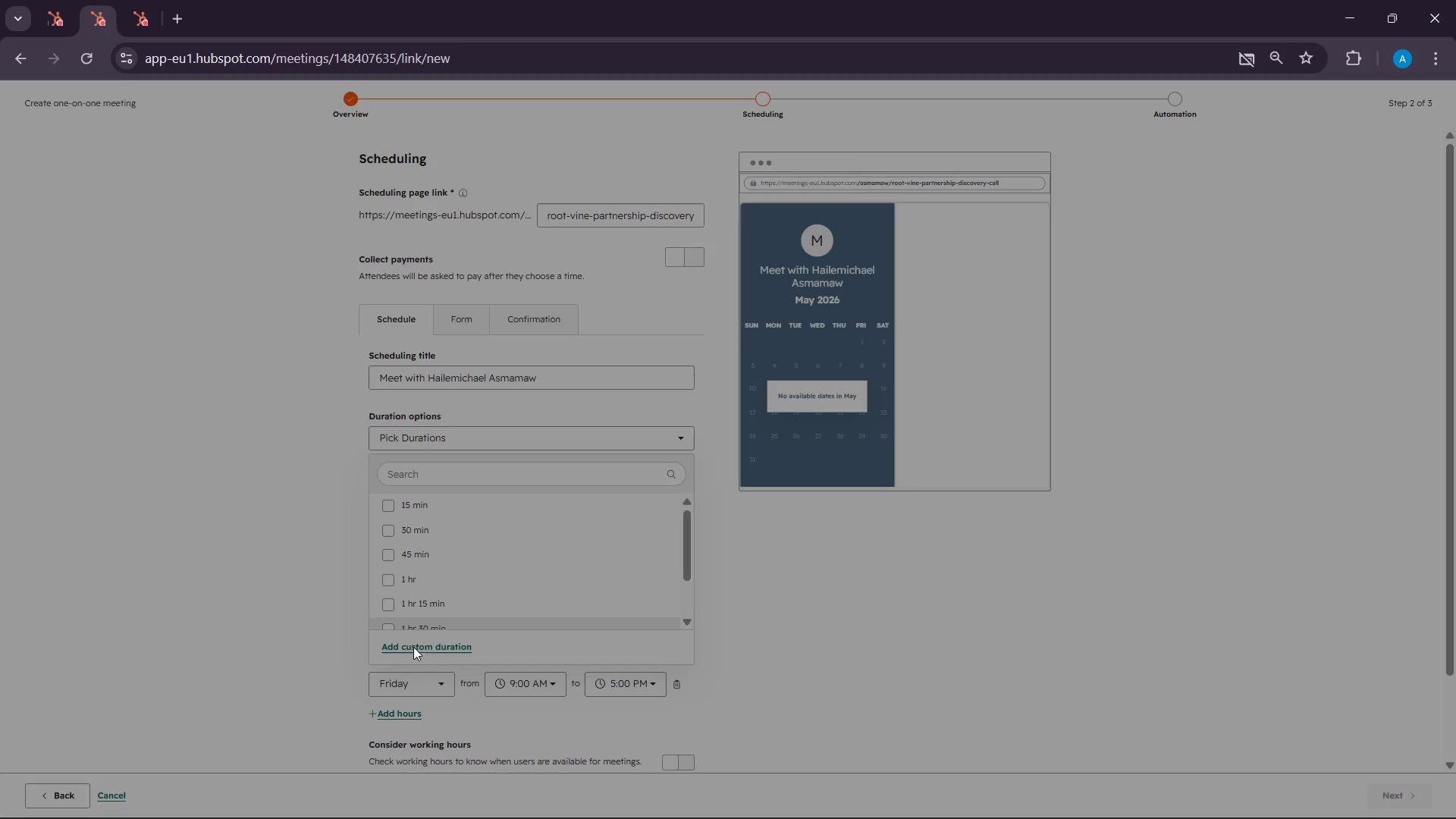 
triple_click([413, 647])
 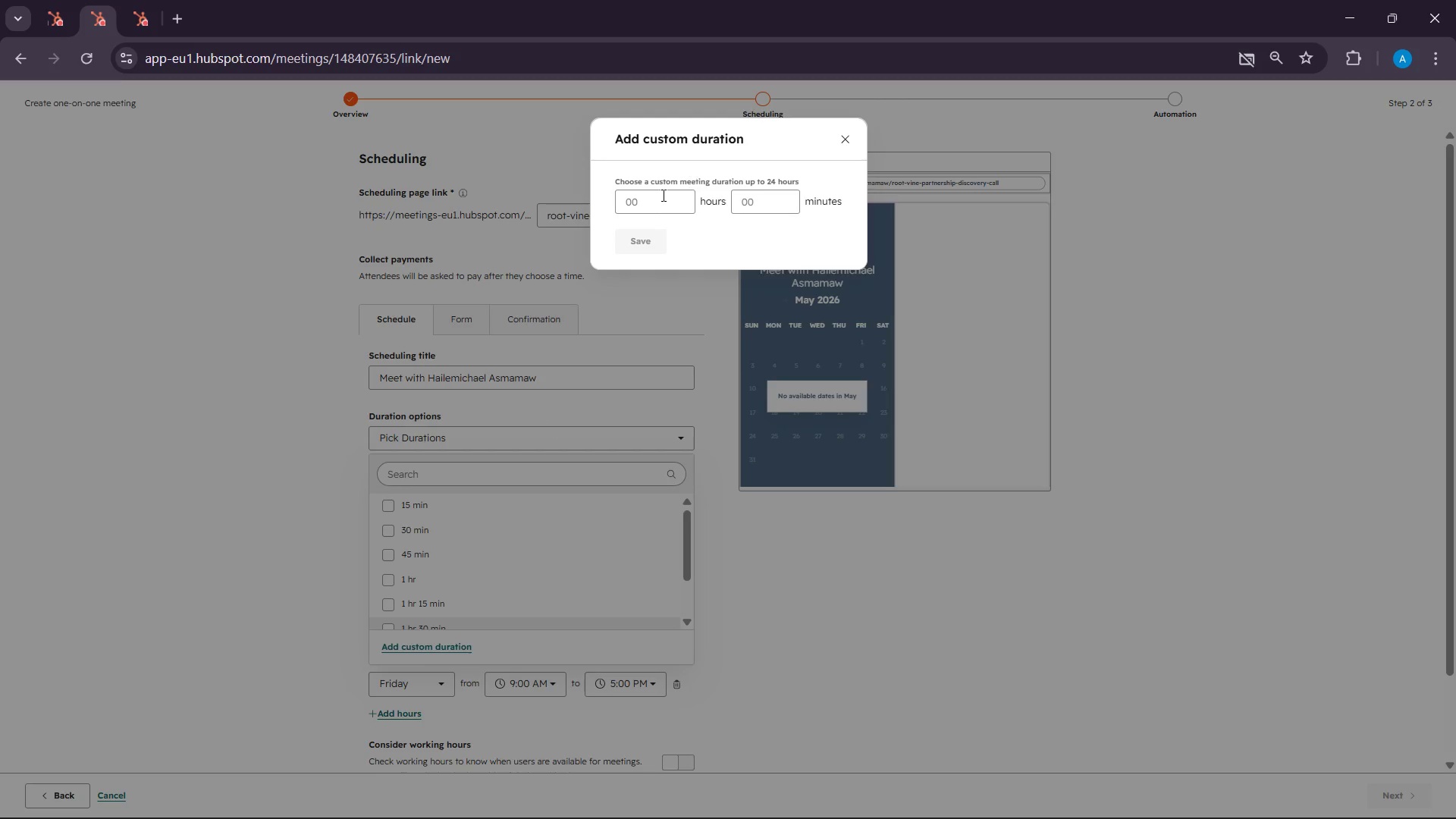 
left_click([652, 201])
 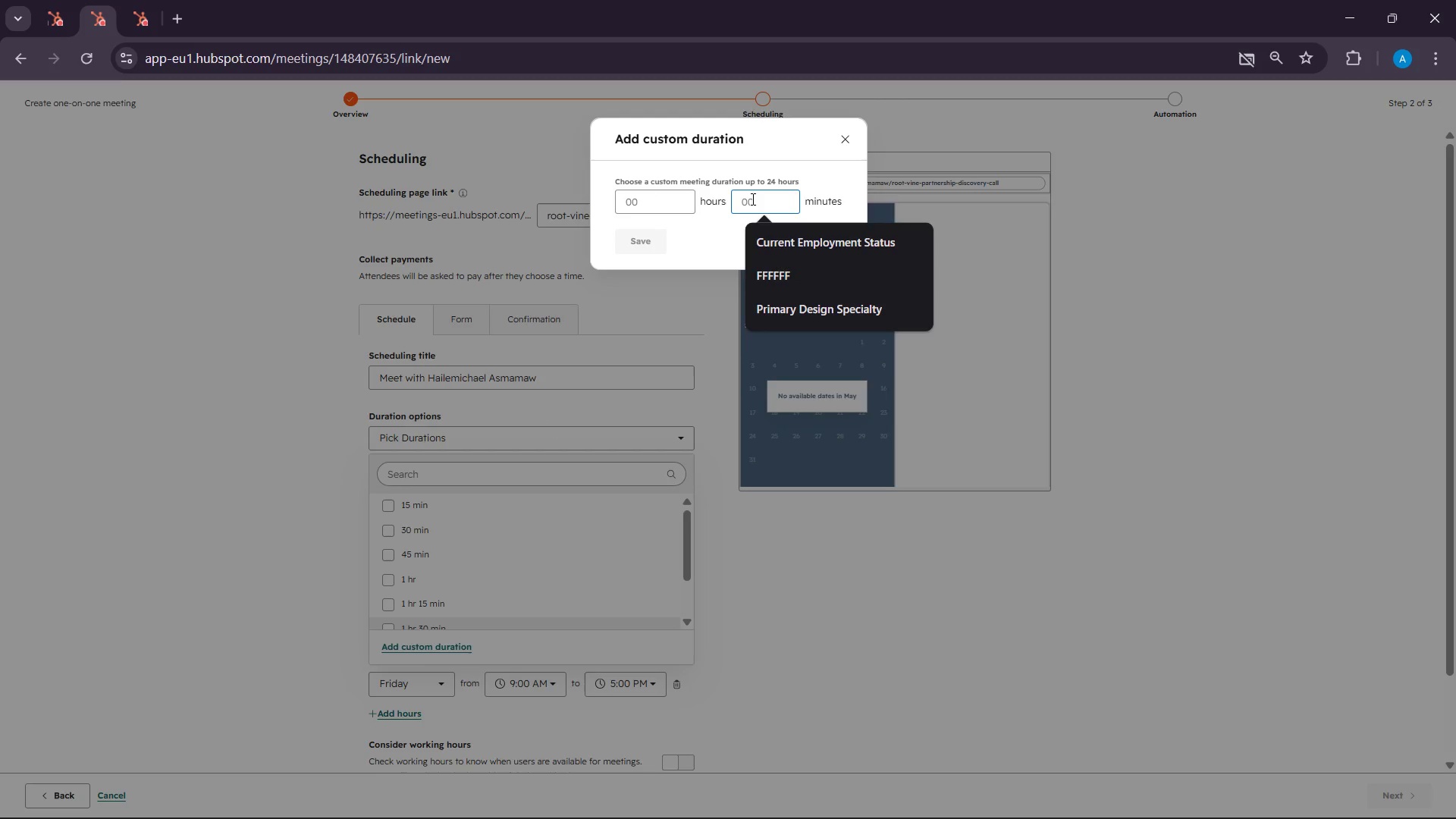 
type(10)
 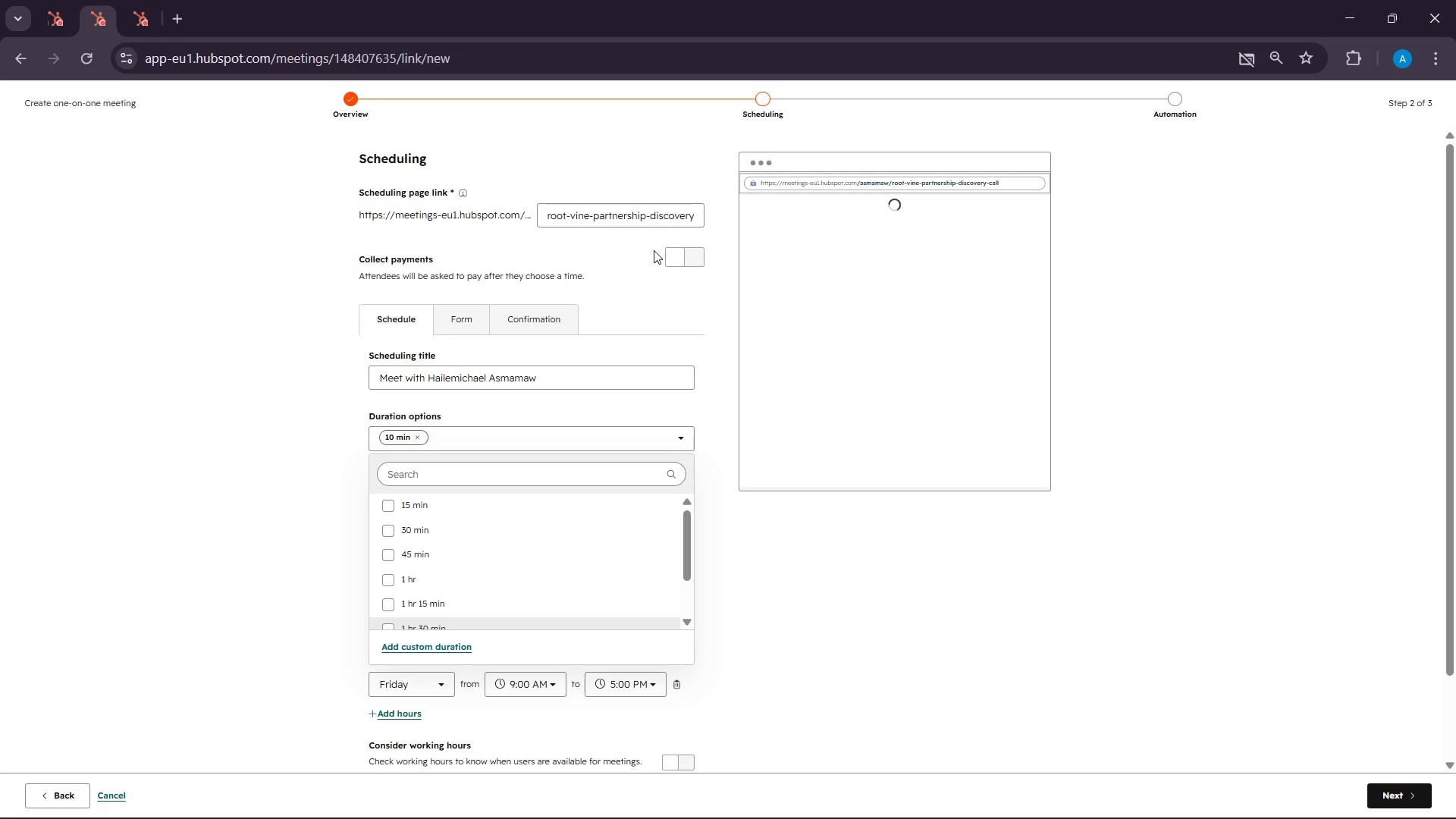 
scroll: coordinate [763, 462], scroll_direction: down, amount: 4.0
 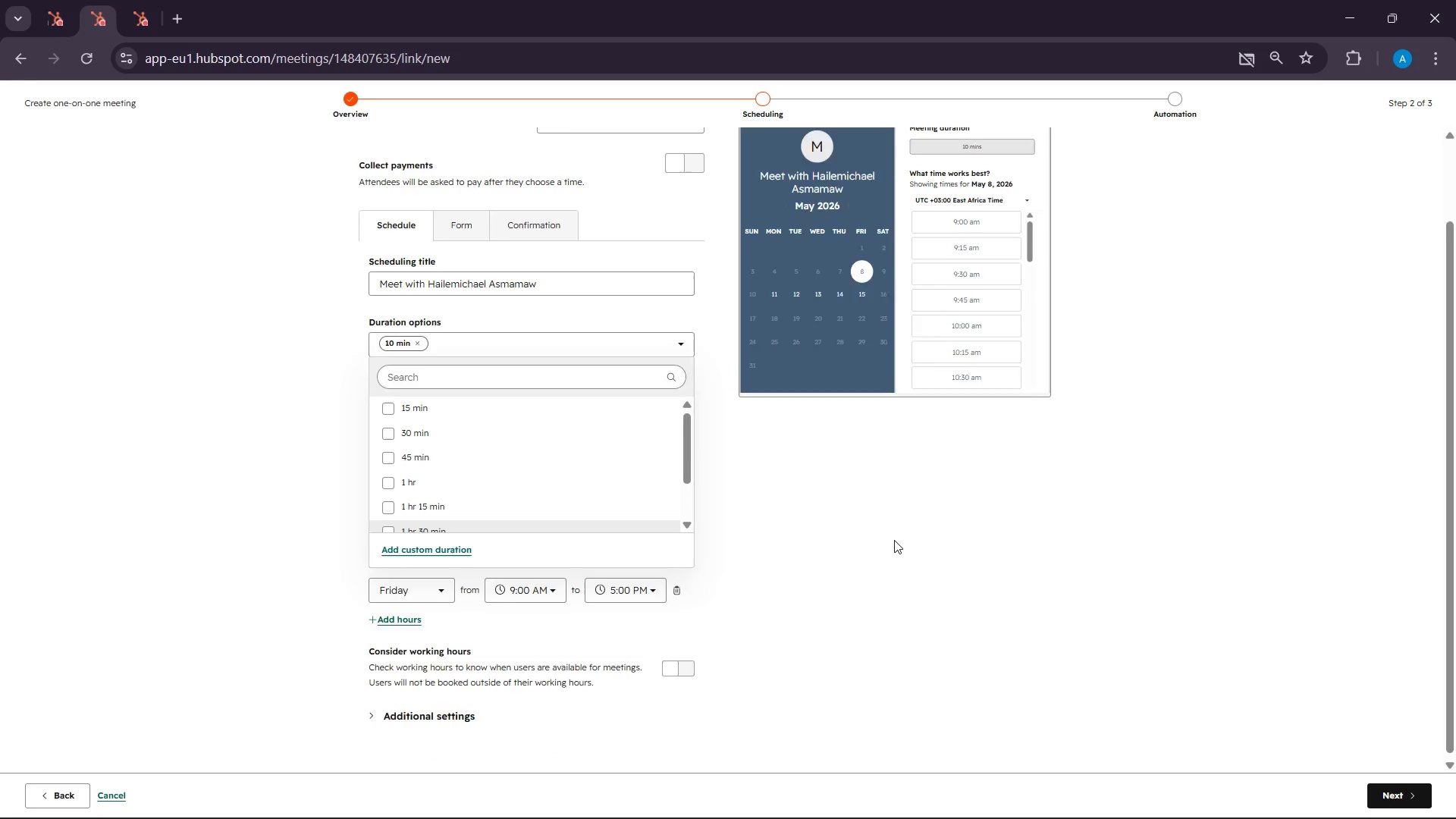 
scroll: coordinate [894, 540], scroll_direction: up, amount: 2.0
 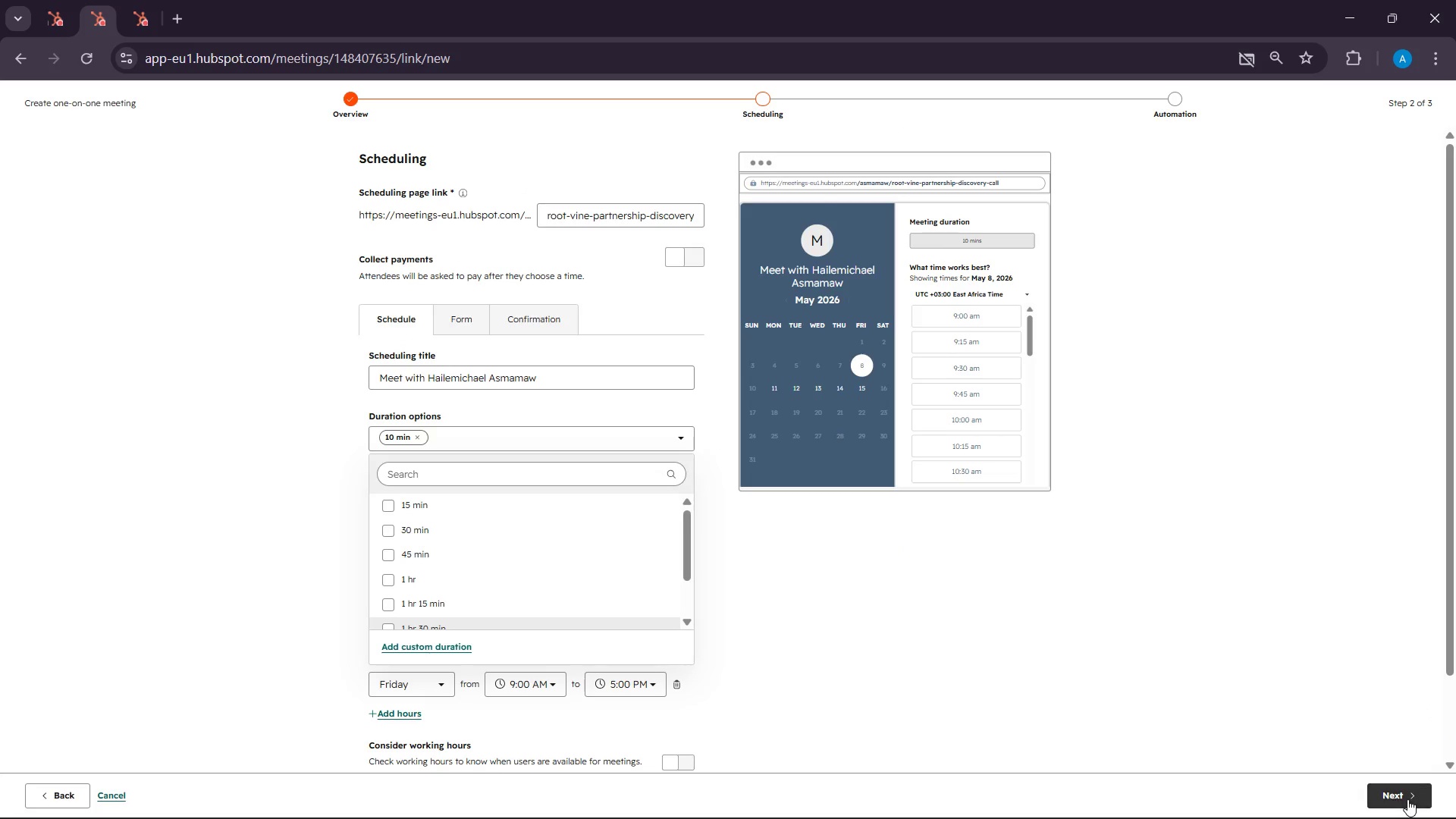 
left_click([1407, 799])
 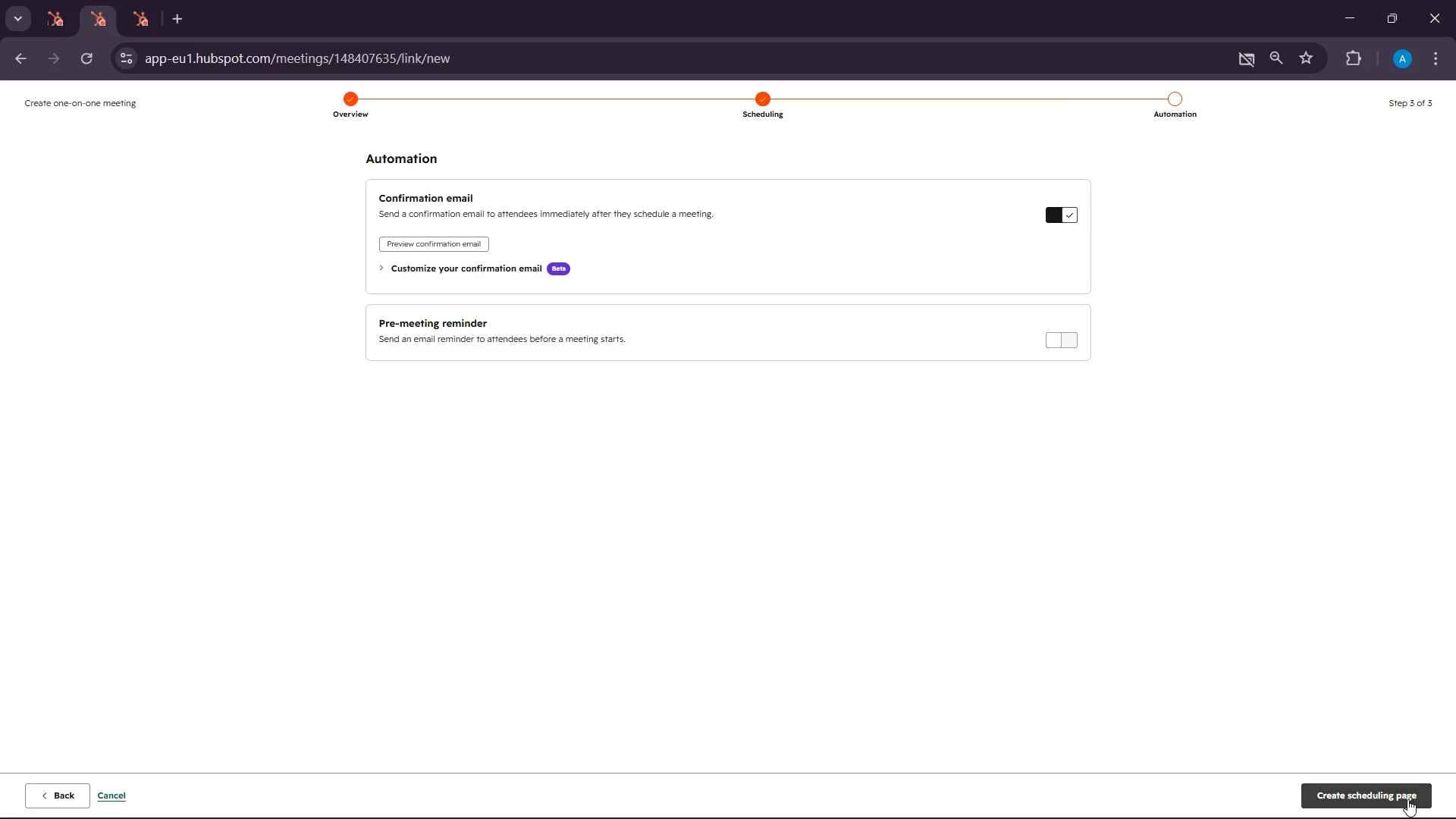 
left_click([1407, 799])
 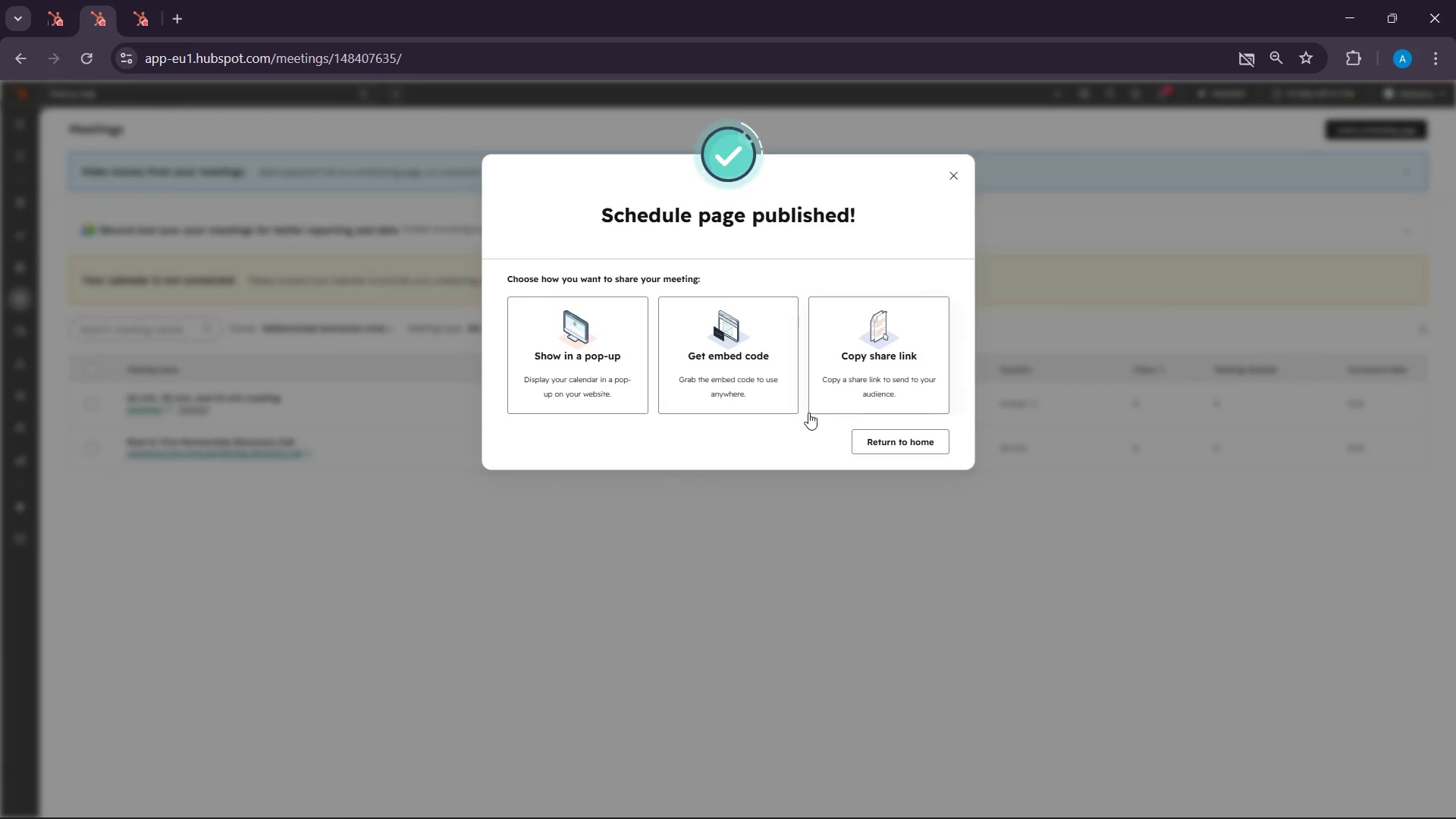 
left_click([865, 349])
 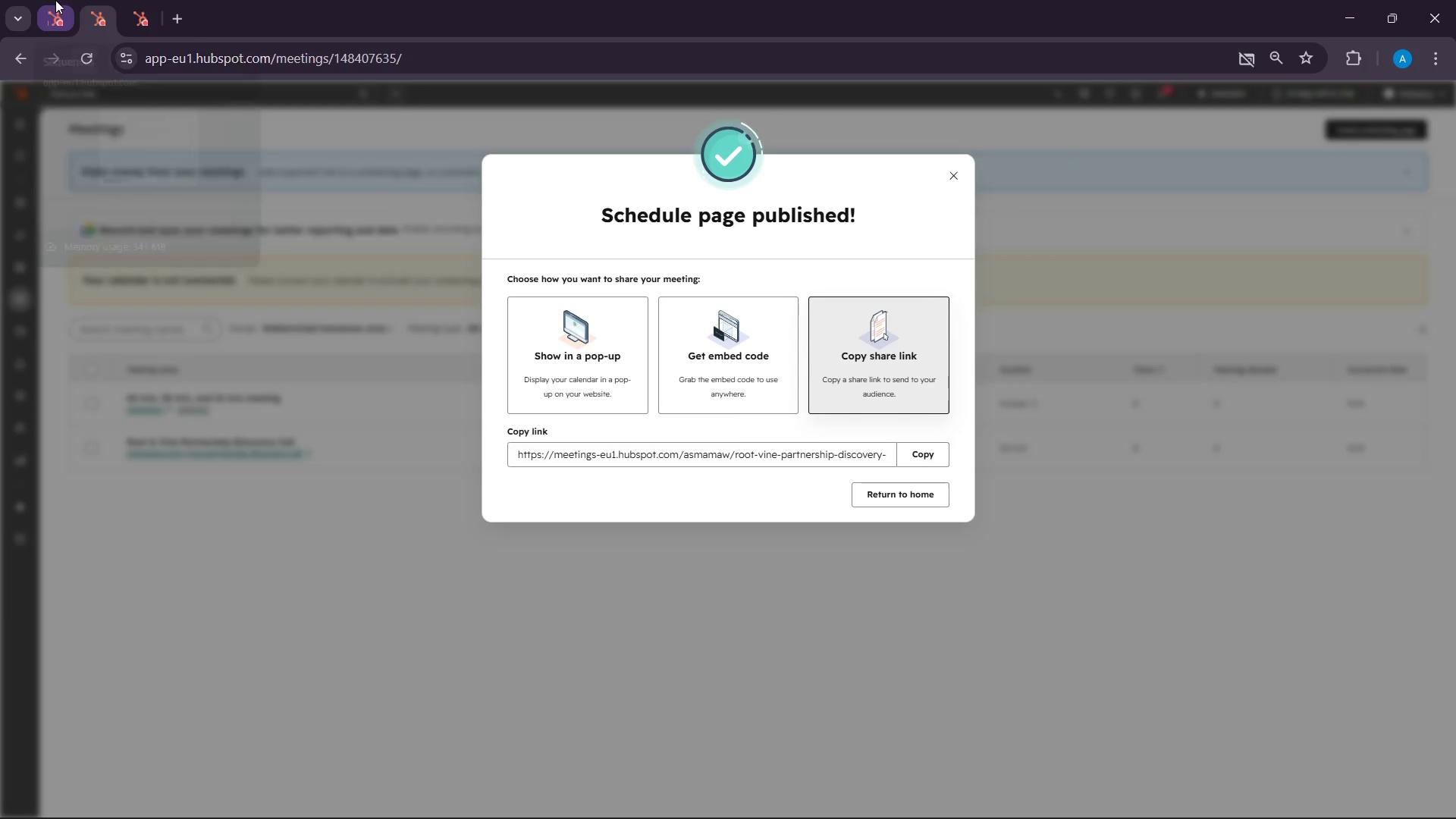 
left_click([55, 0])